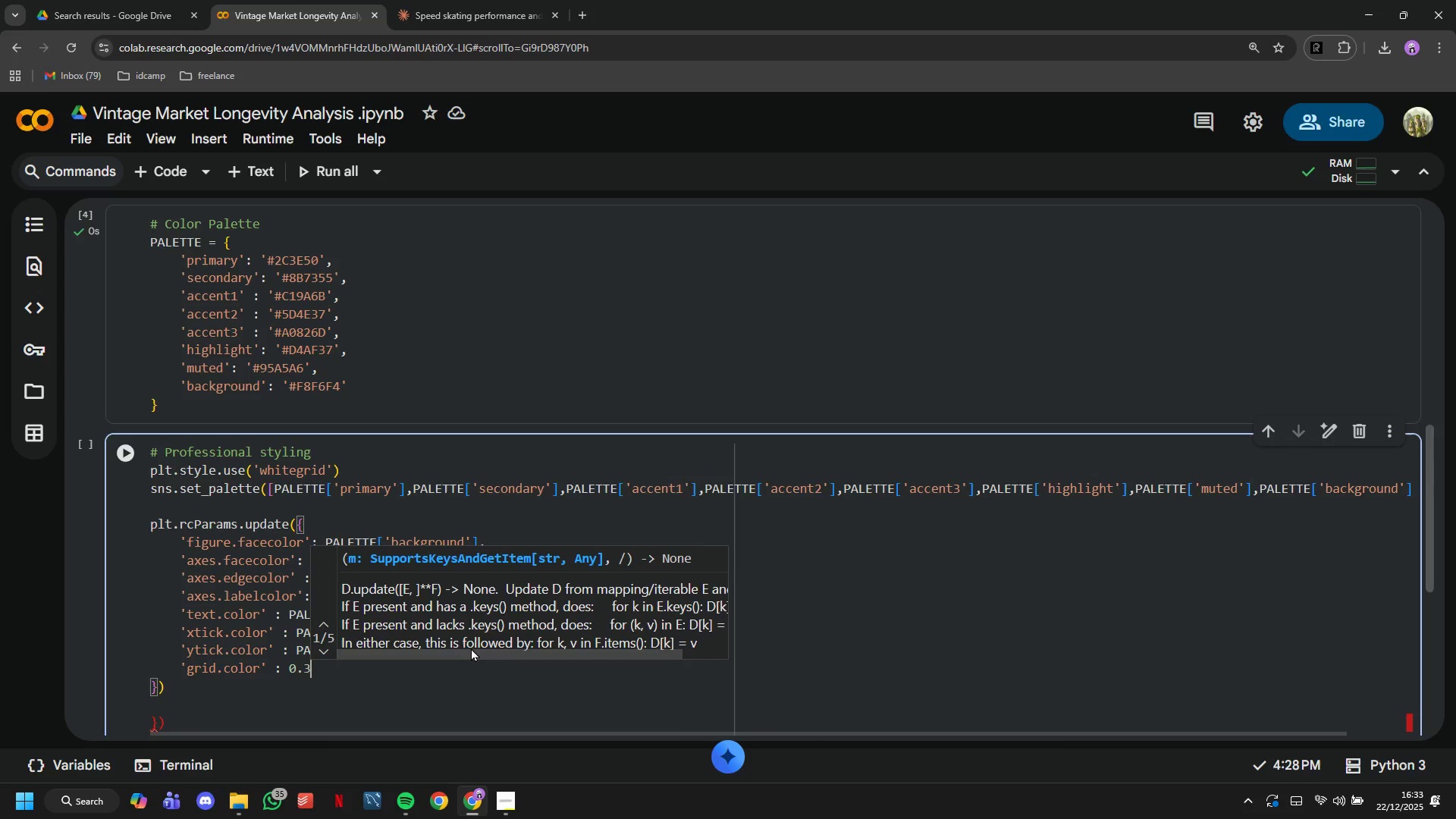 
key(Comma)
 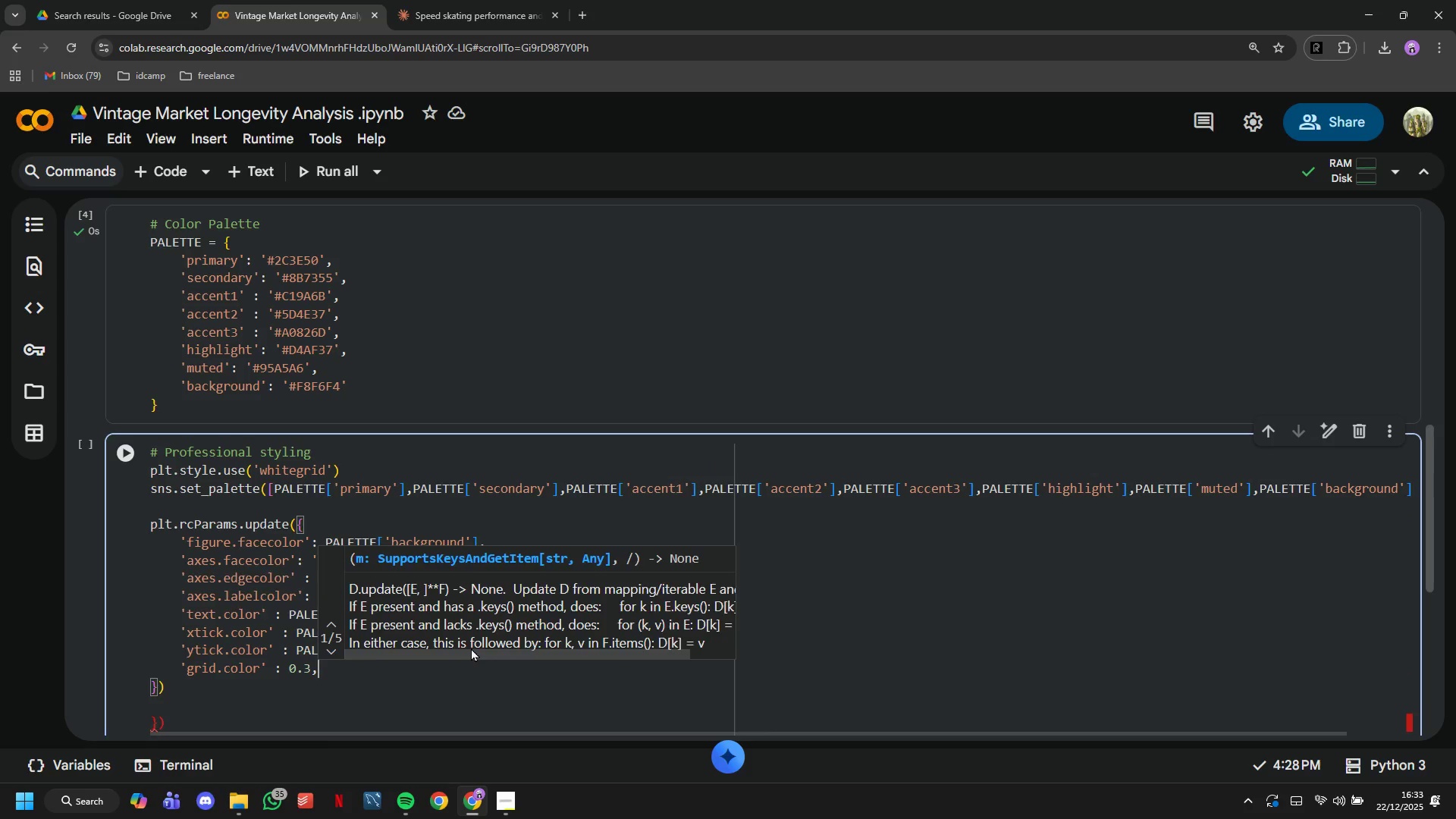 
key(Enter)
 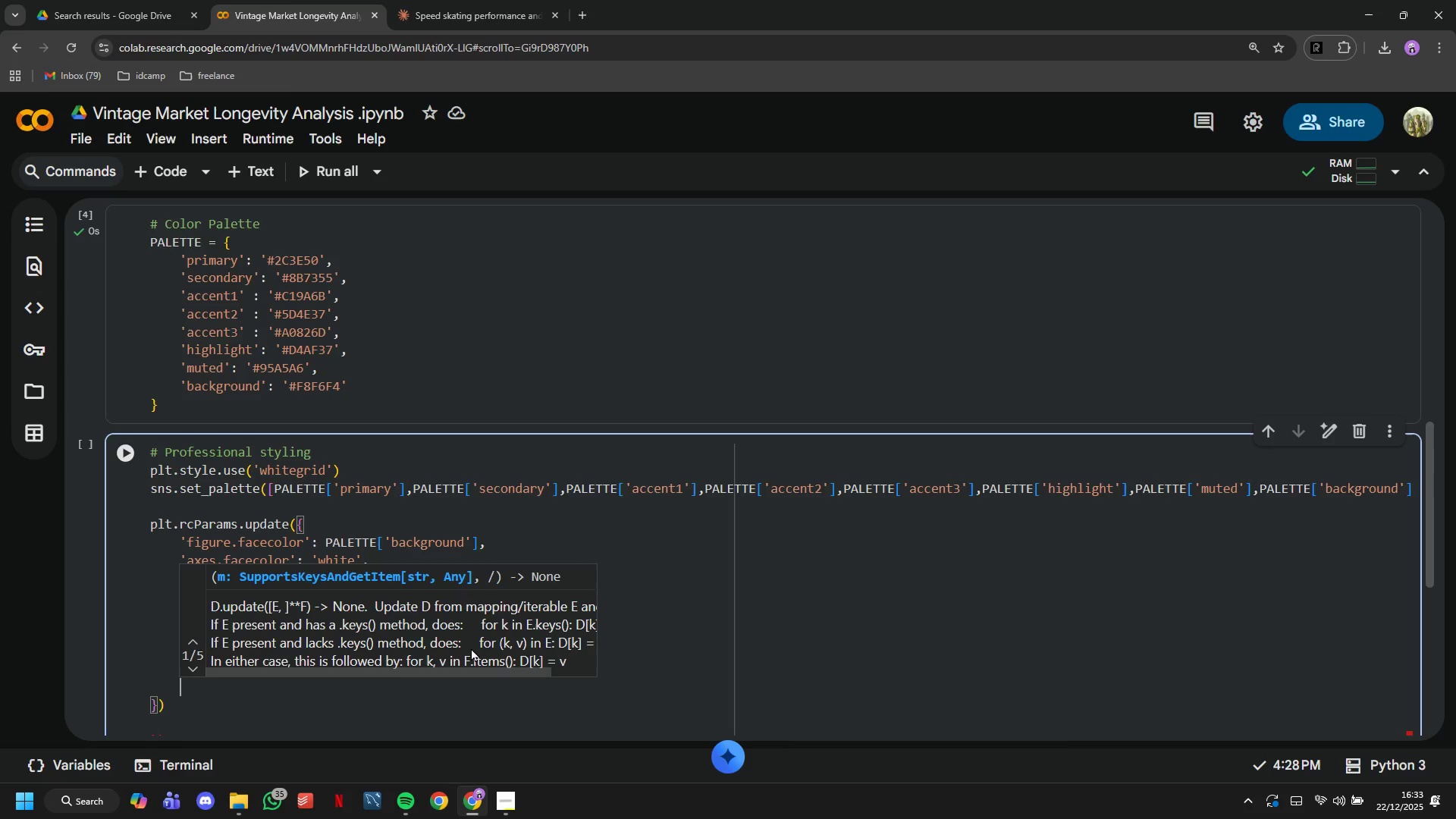 
key(Backspace)
key(Backspace)
key(Backspace)
key(Backspace)
key(Backspace)
key(Backspace)
key(Backspace)
type(PAL)
key(Tab)
key(Tab)
type(,)
 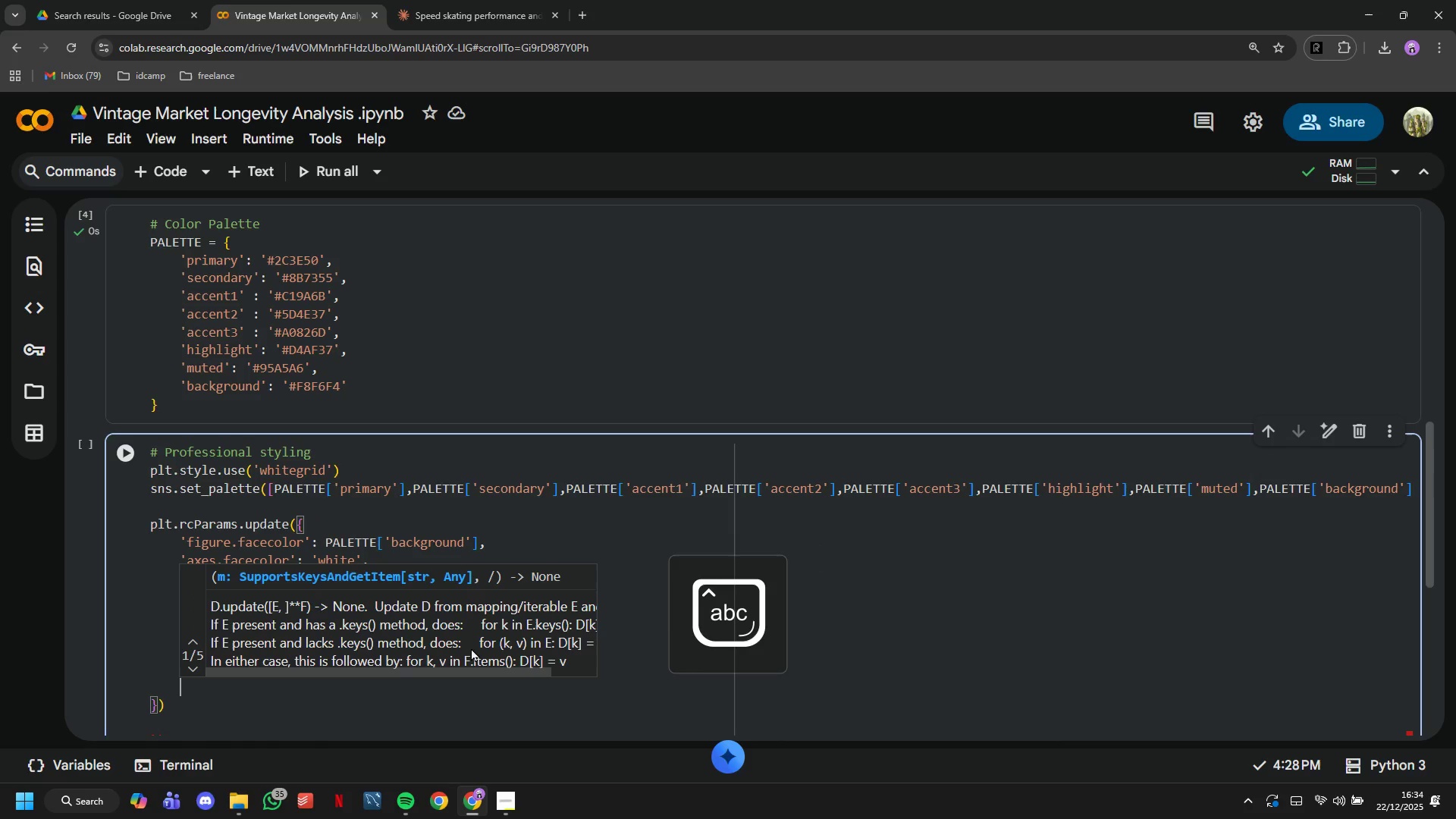 
key(Enter)
 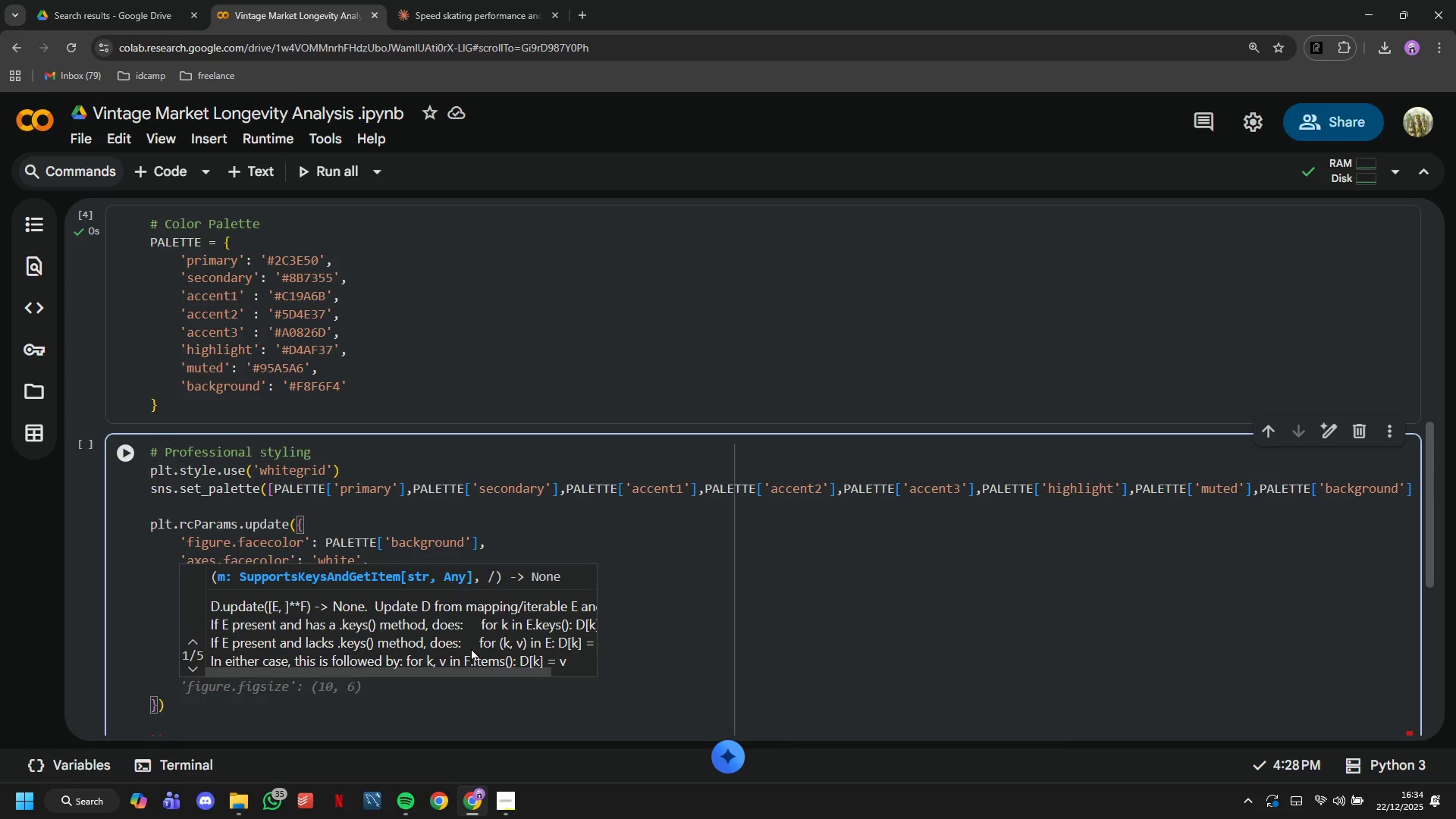 
type('GRI)
key(Backspace)
key(Backspace)
key(Backspace)
type(grid.alpha)
 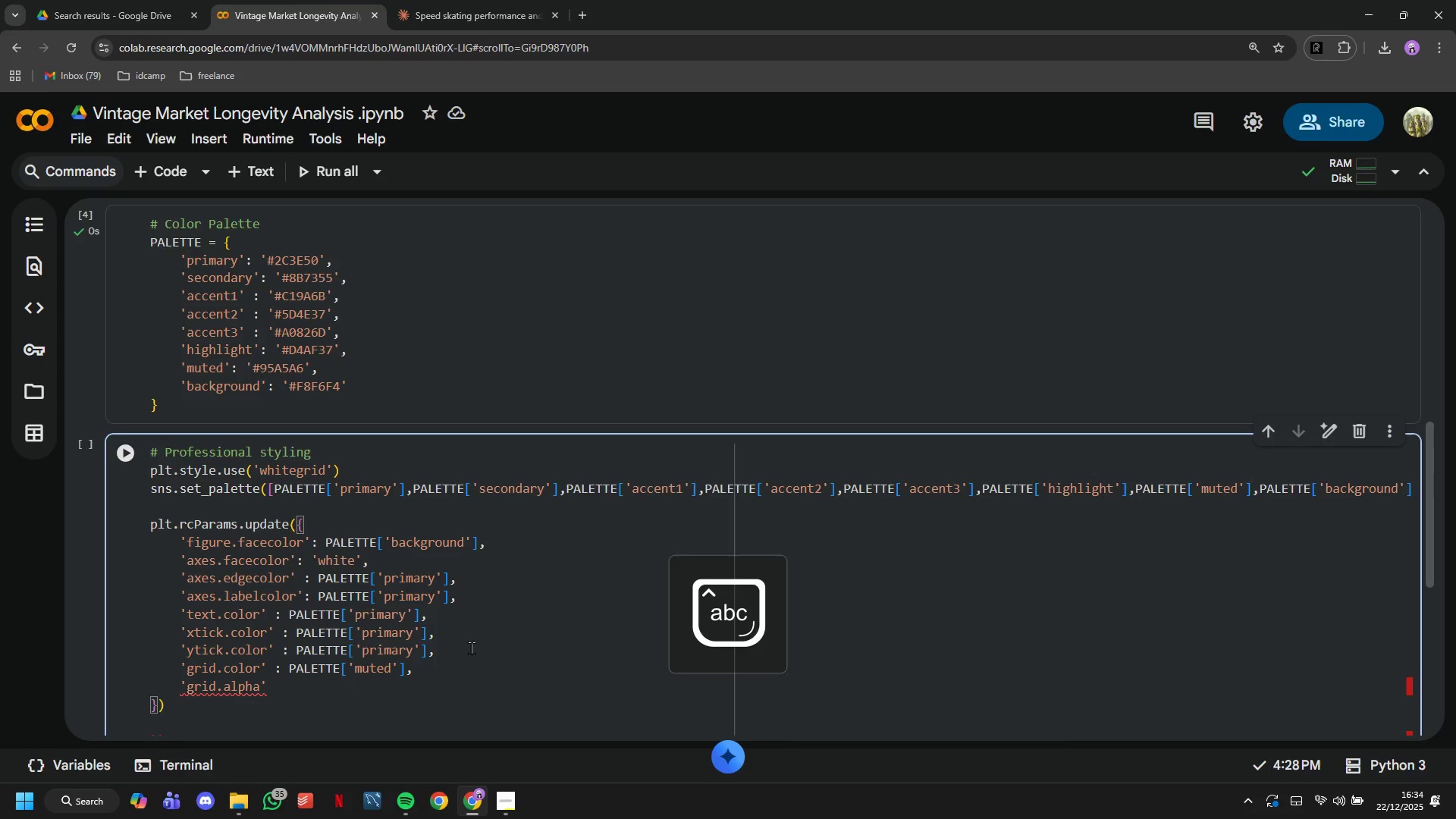 
key(ArrowRight)
 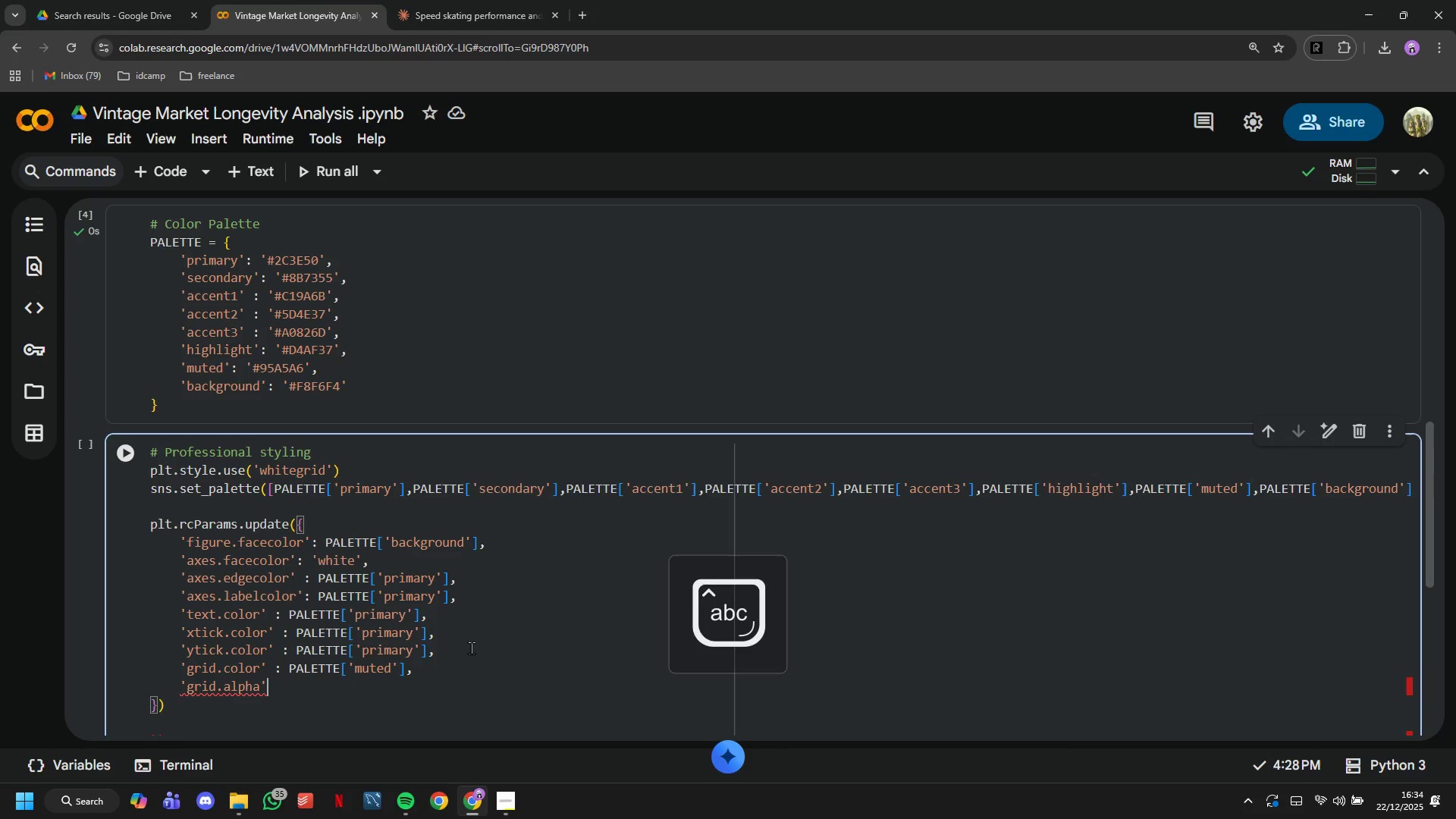 
key(Space)
 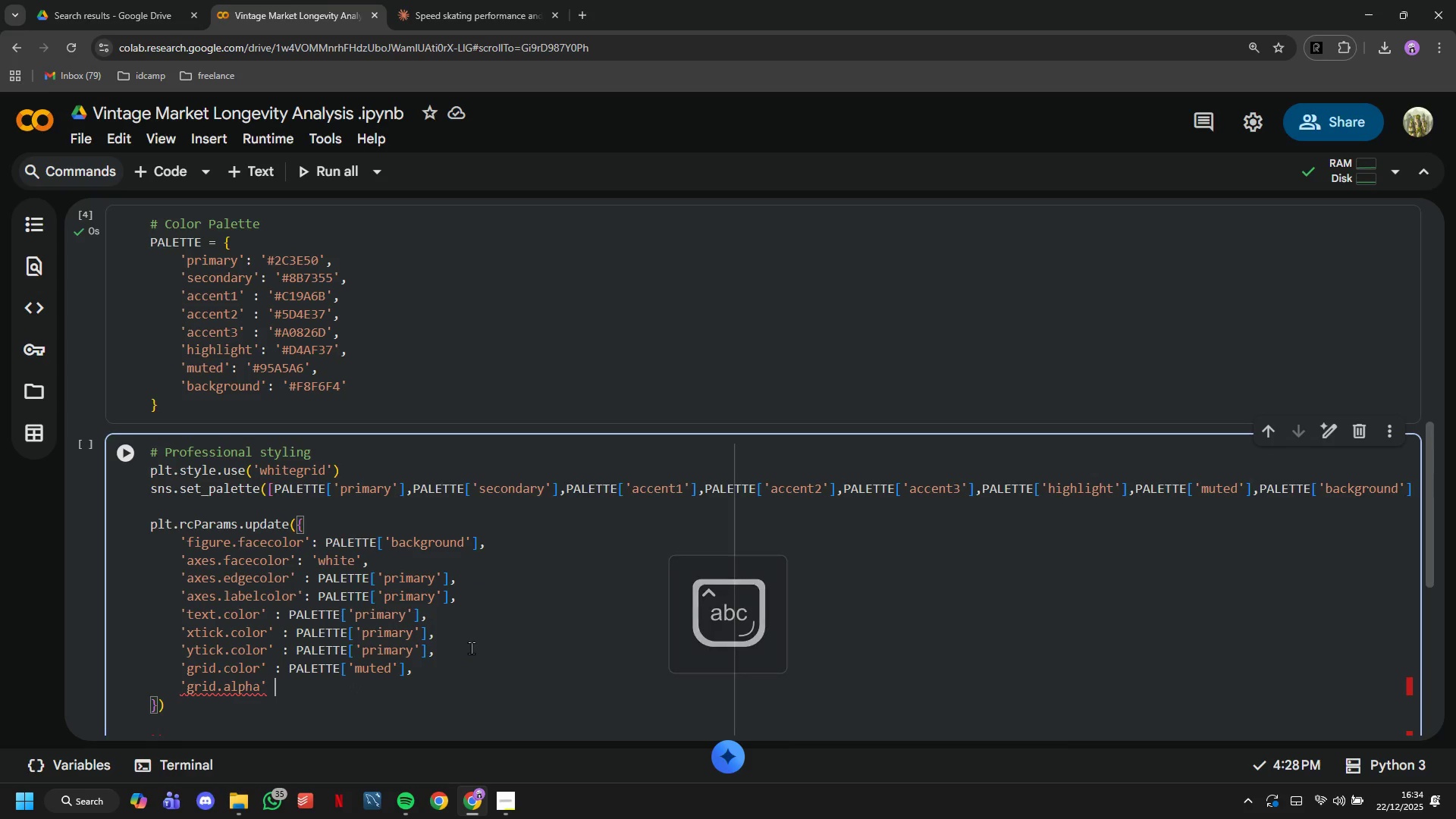 
key(Shift+ShiftLeft)
 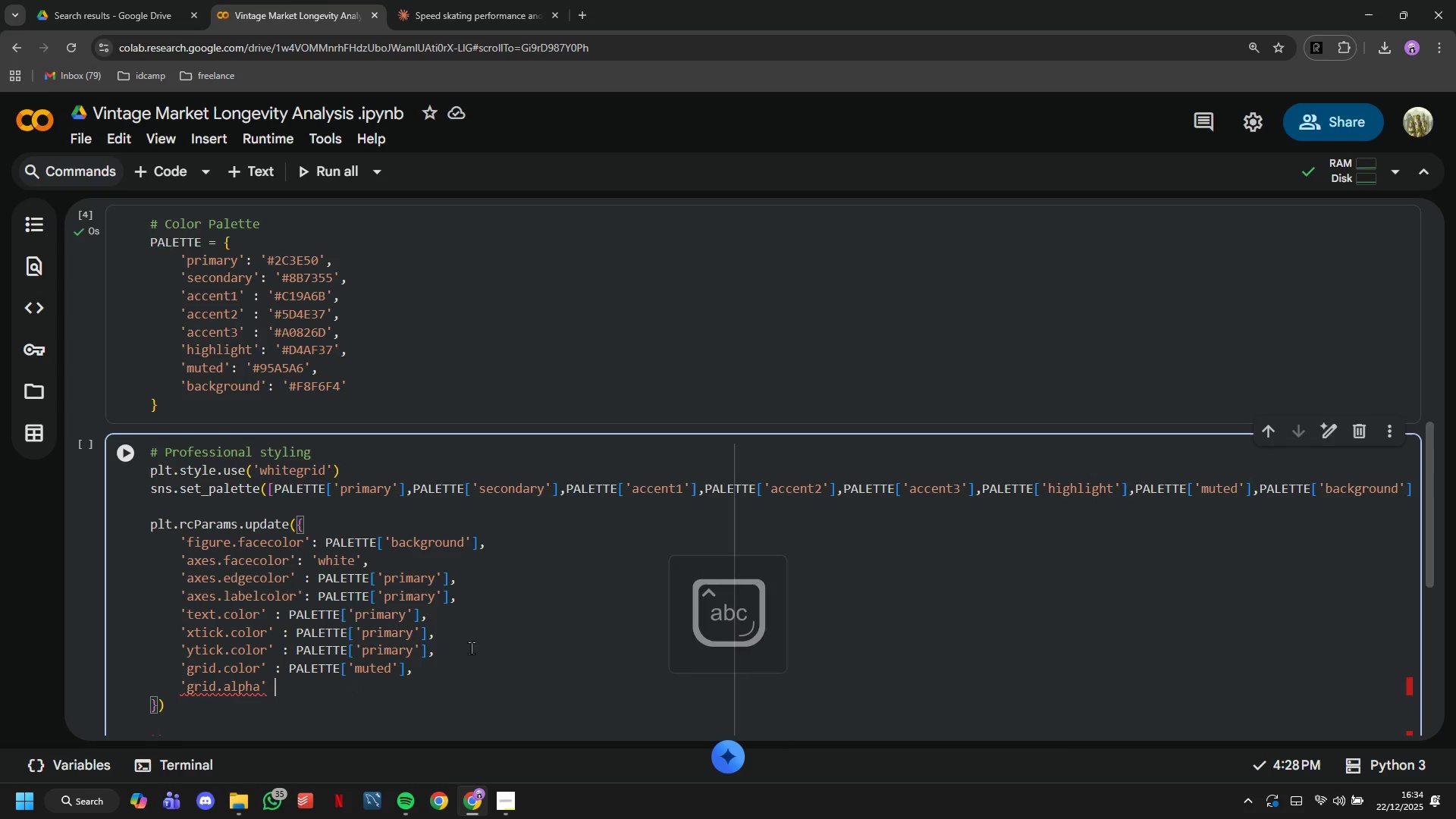 
key(Shift+Semicolon)
 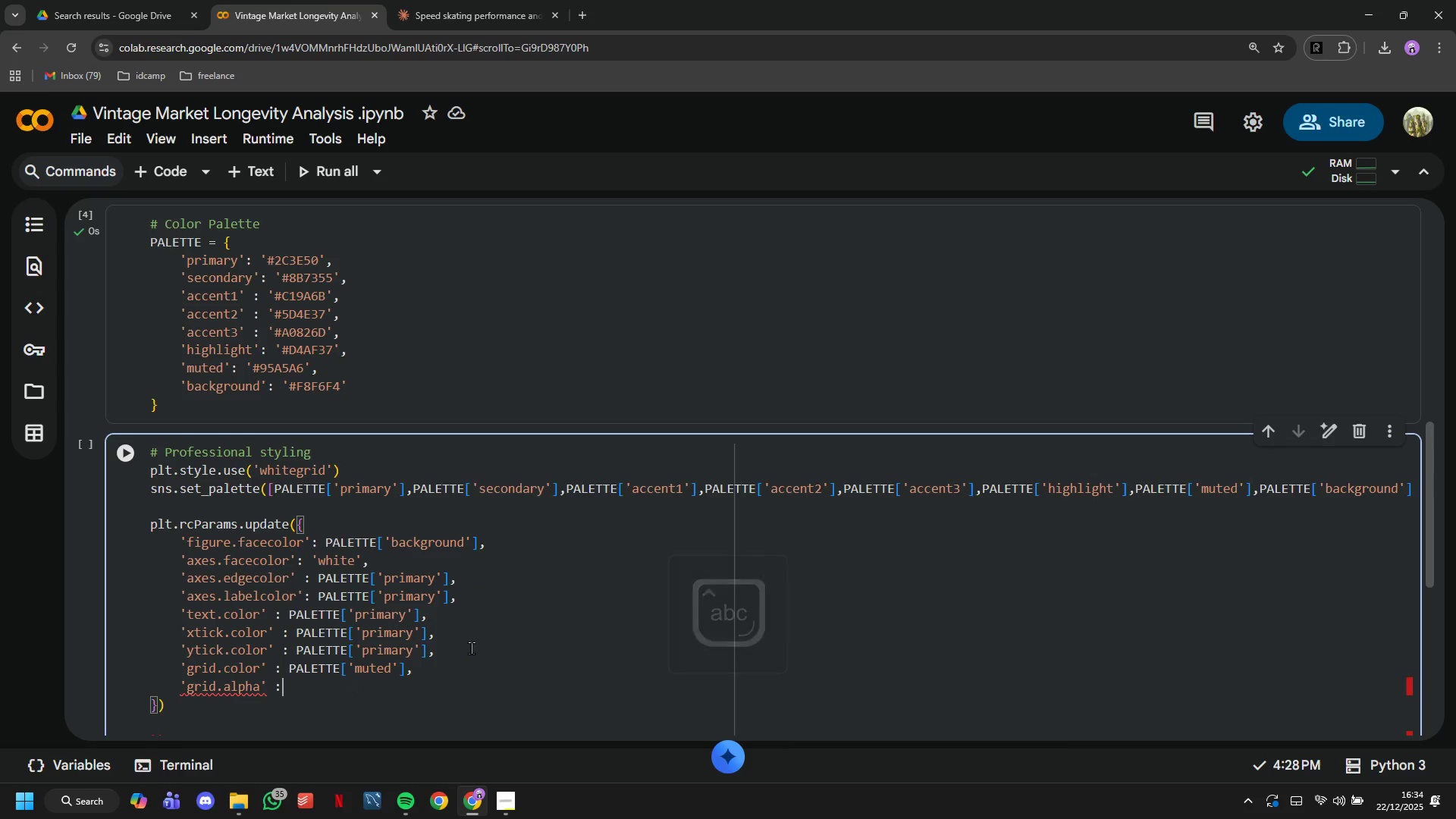 
key(Space)
 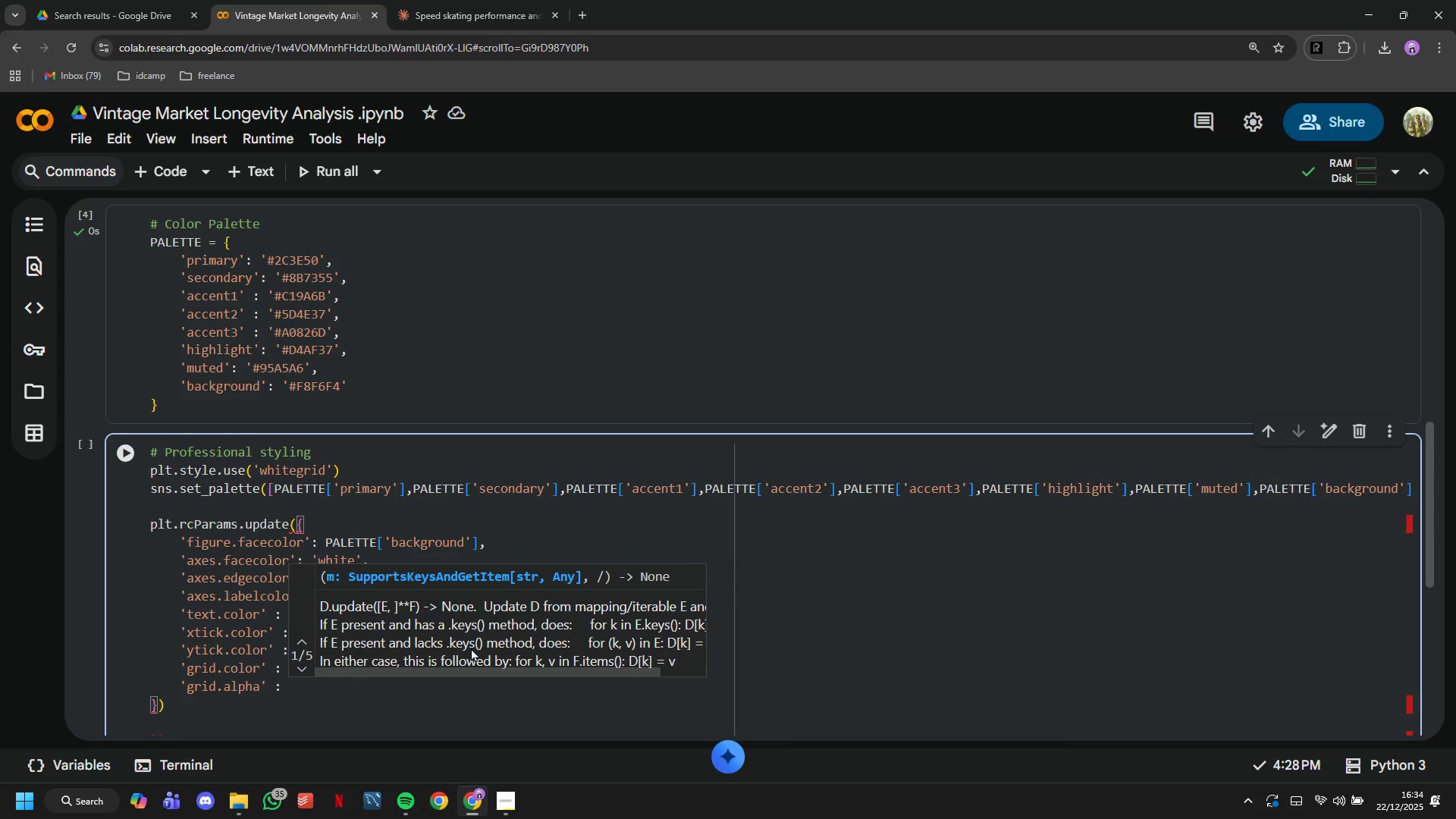 
key(0)
 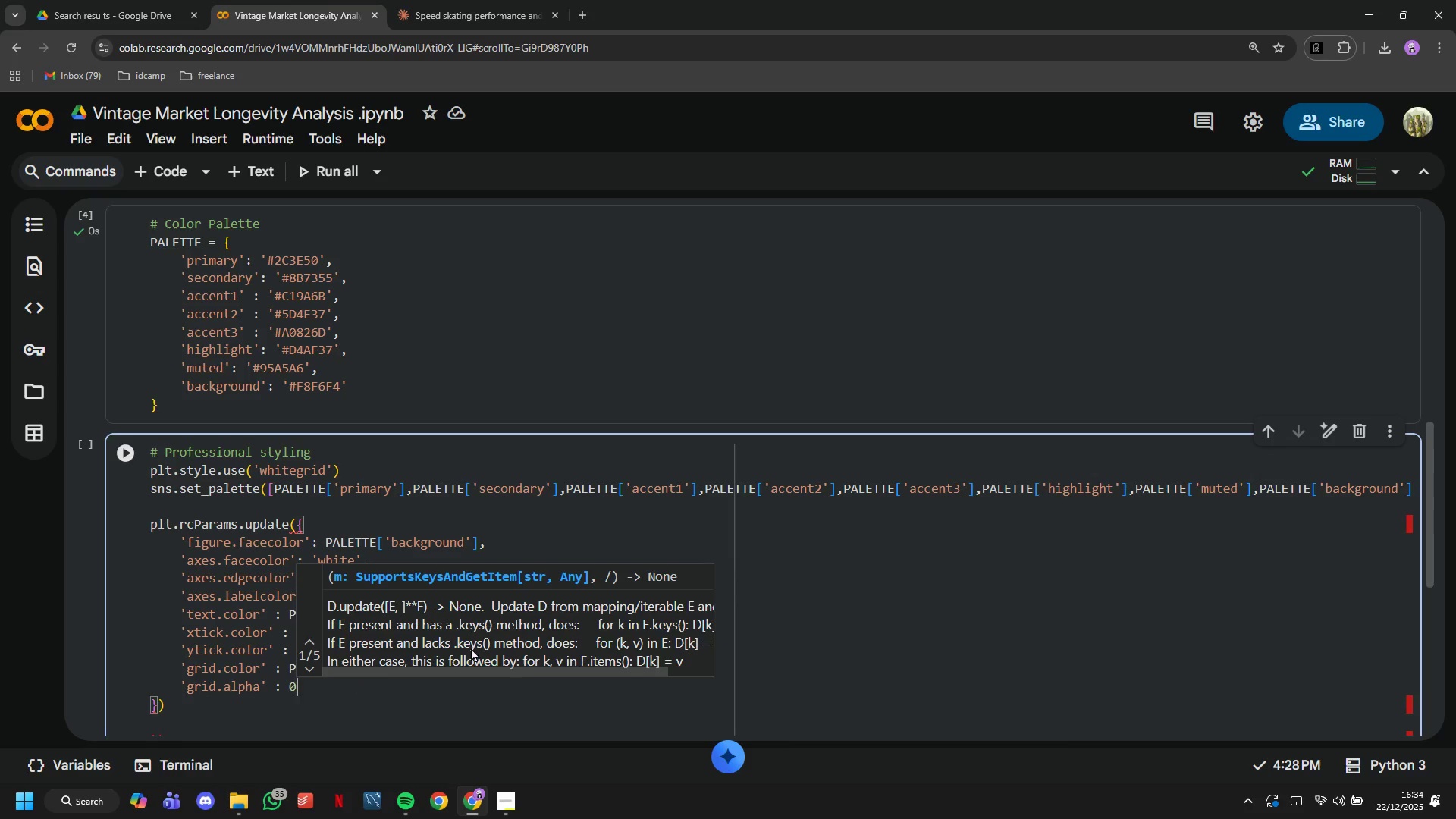 
key(Period)
 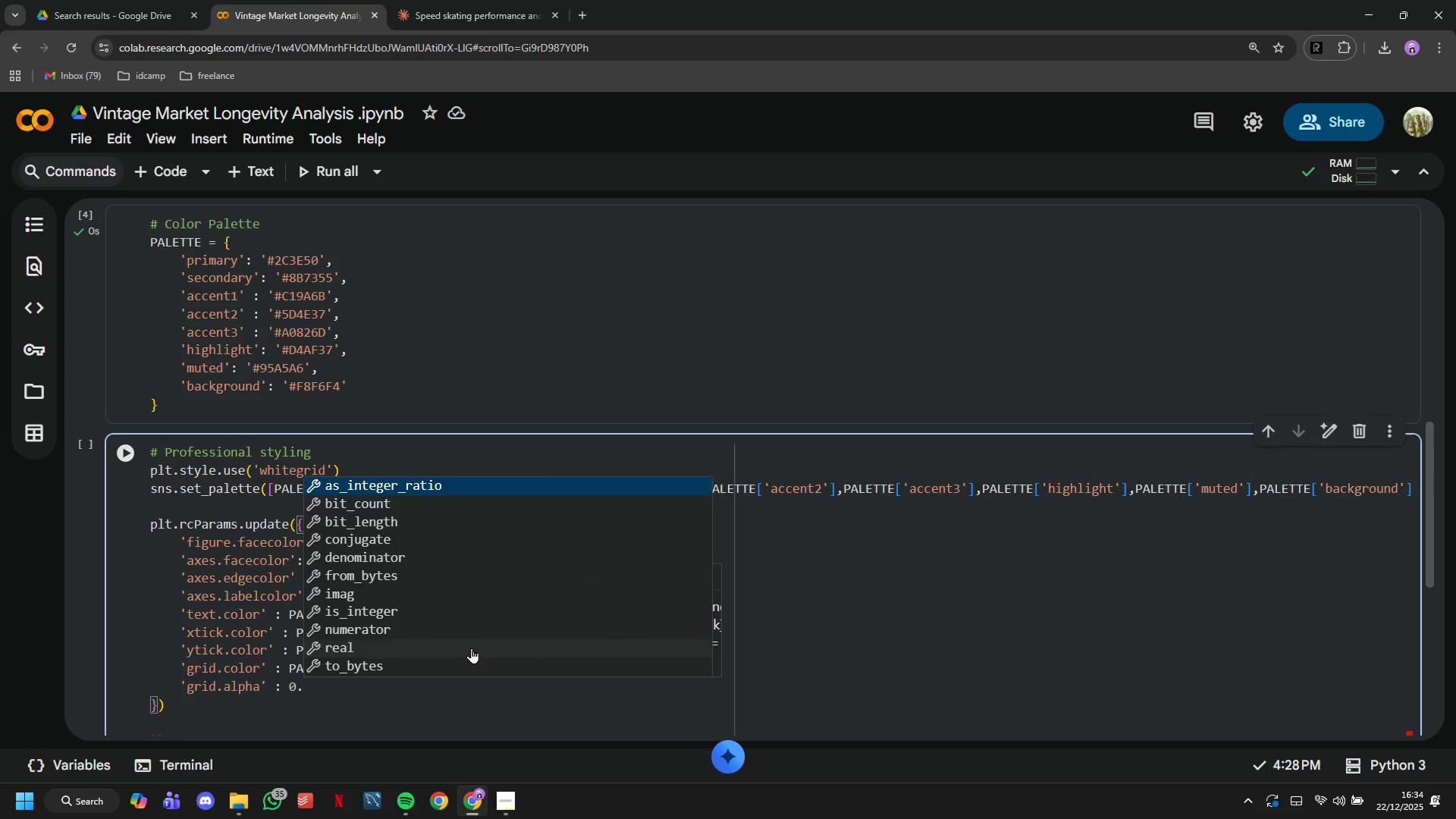 
key(3)
 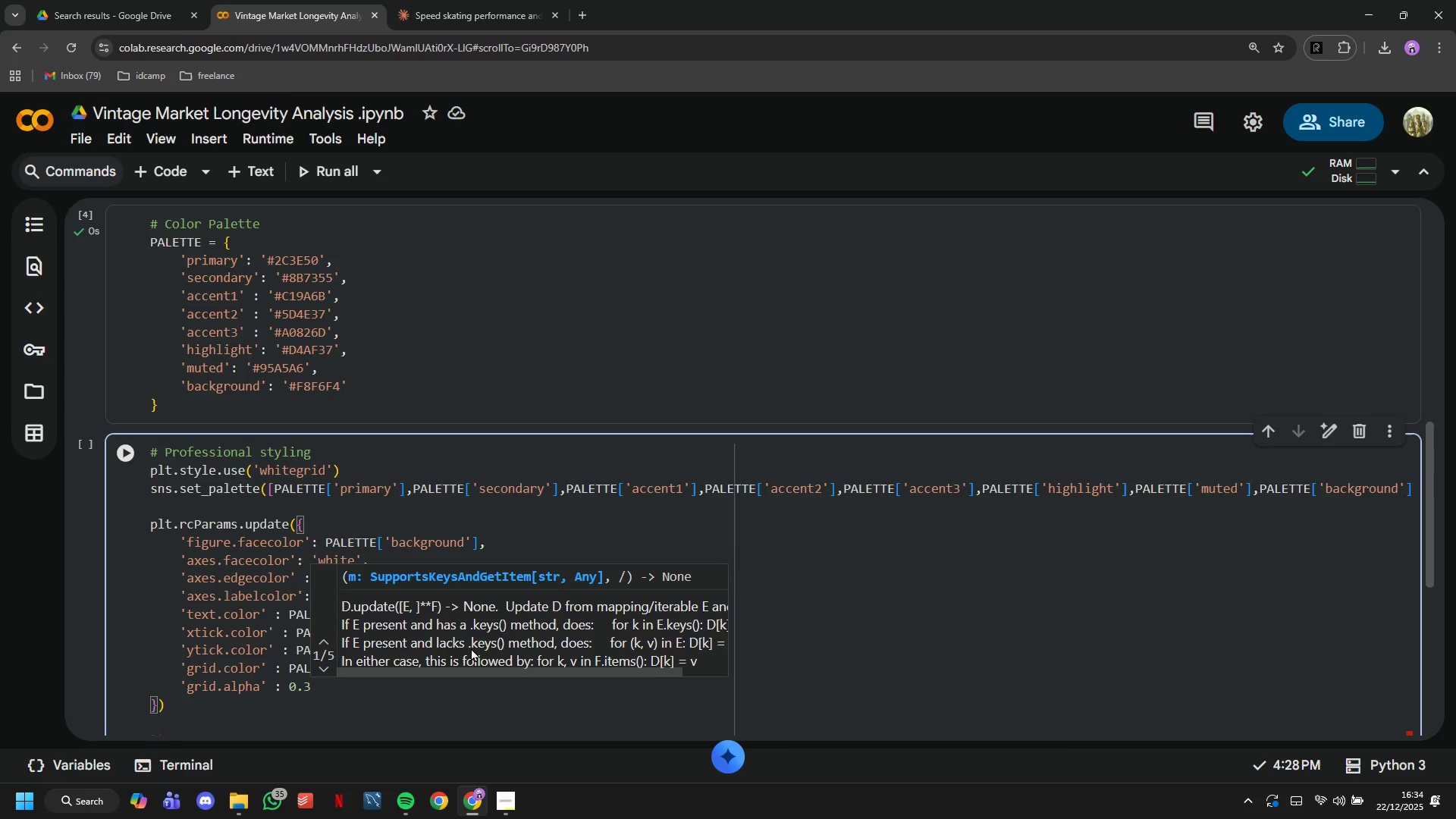 
key(Comma)
 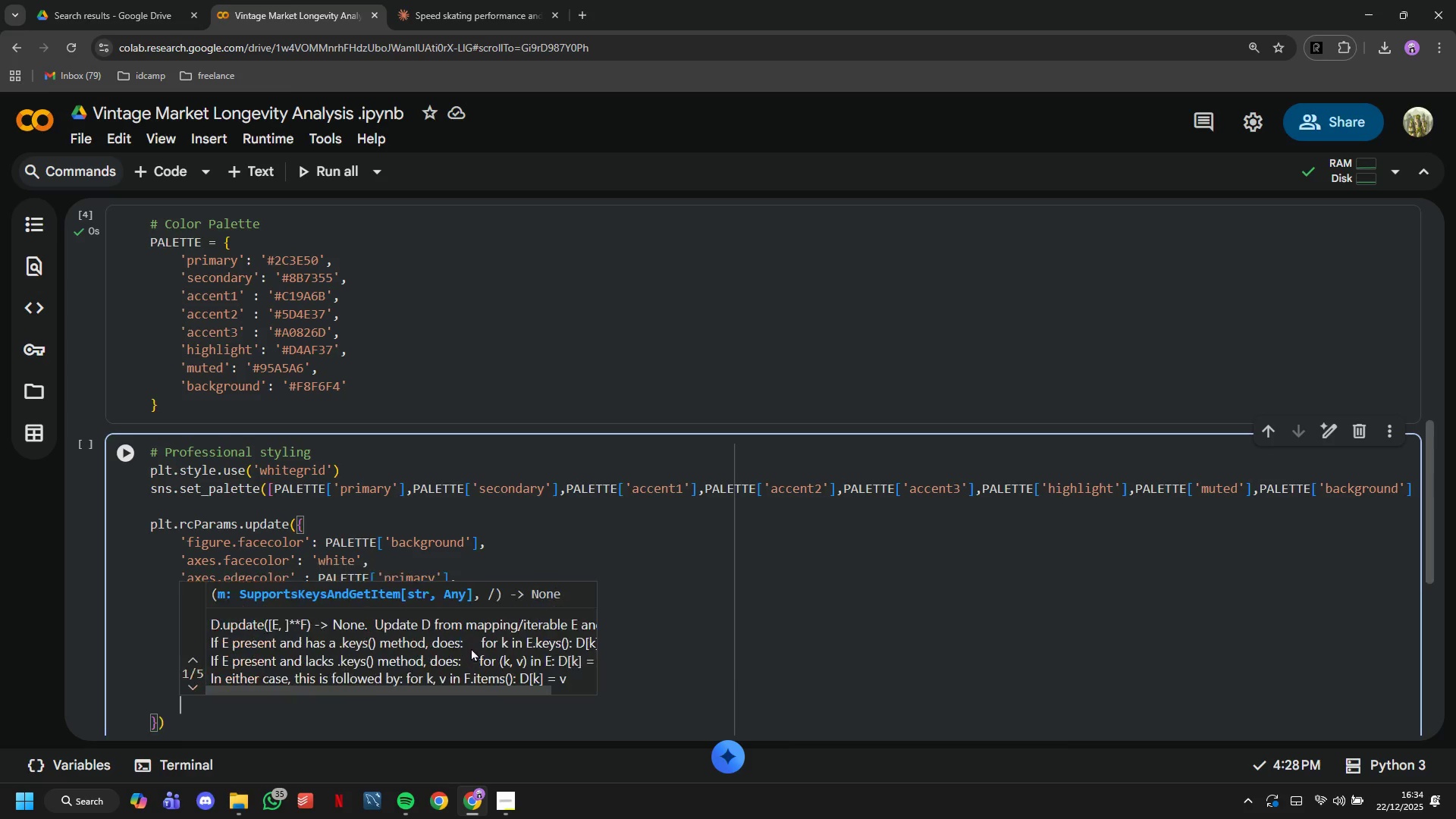 
key(Enter)
 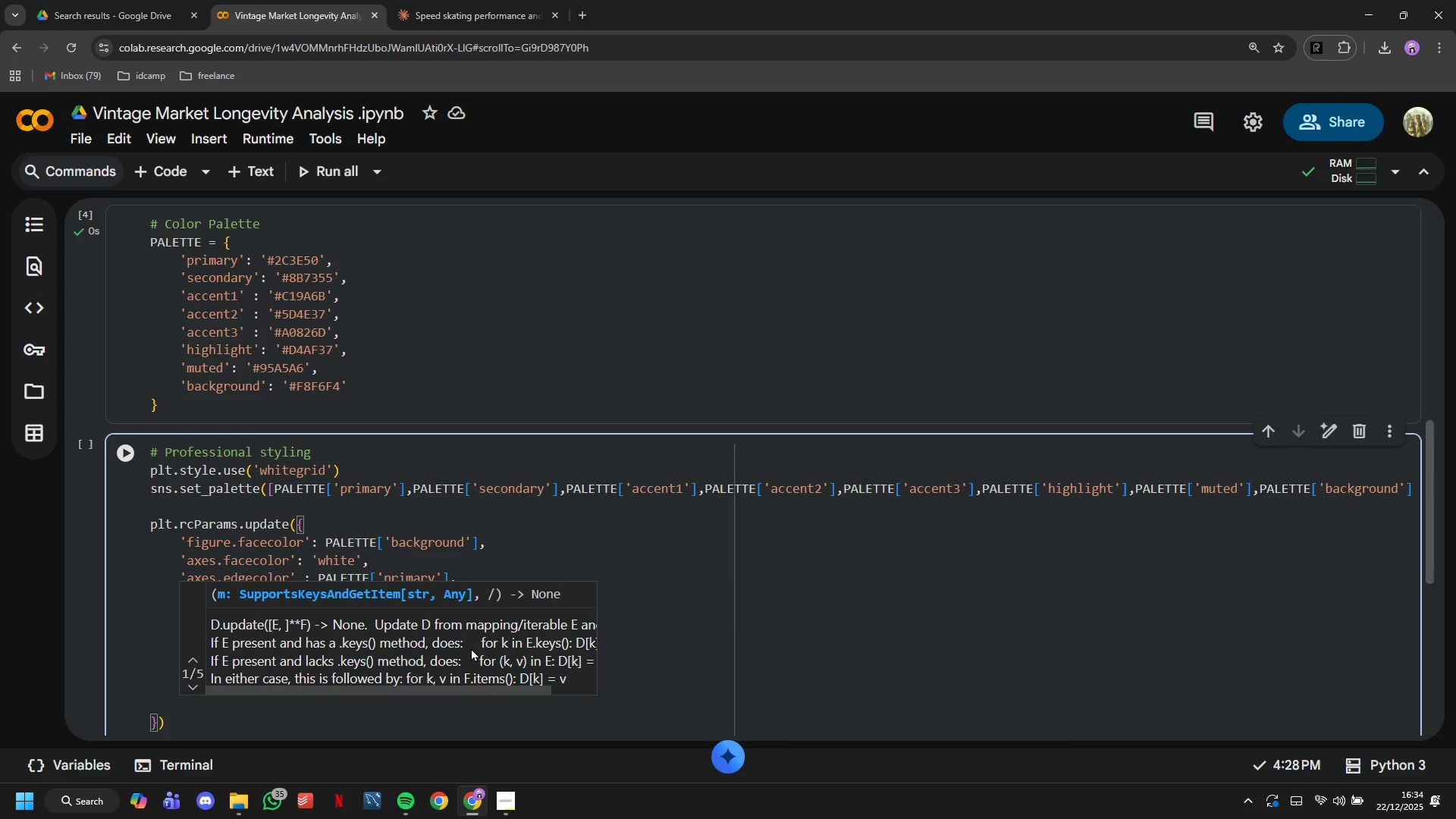 
type('font)
key(Tab)
 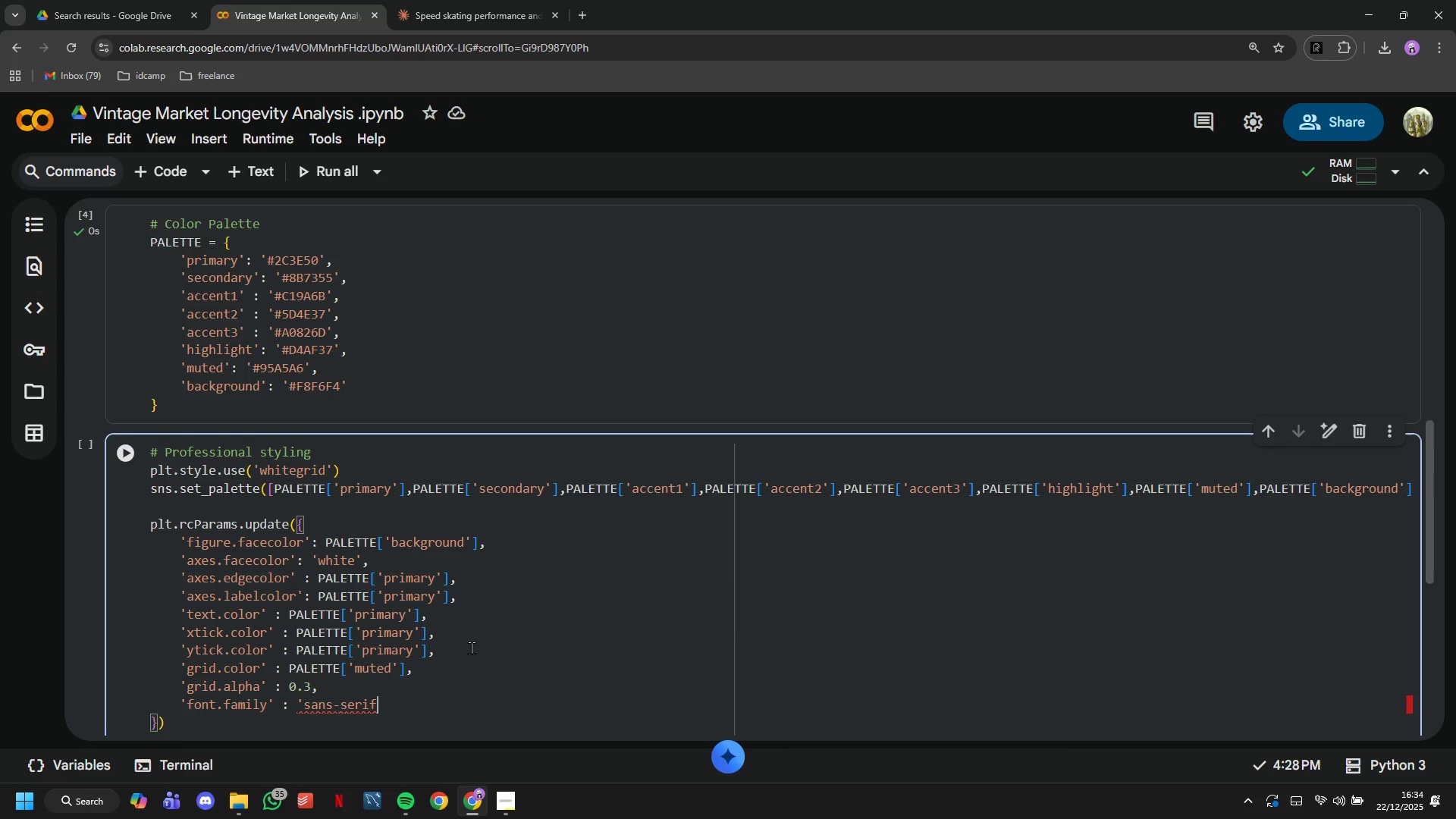 
hold_key(key=Backspace, duration=0.62)
 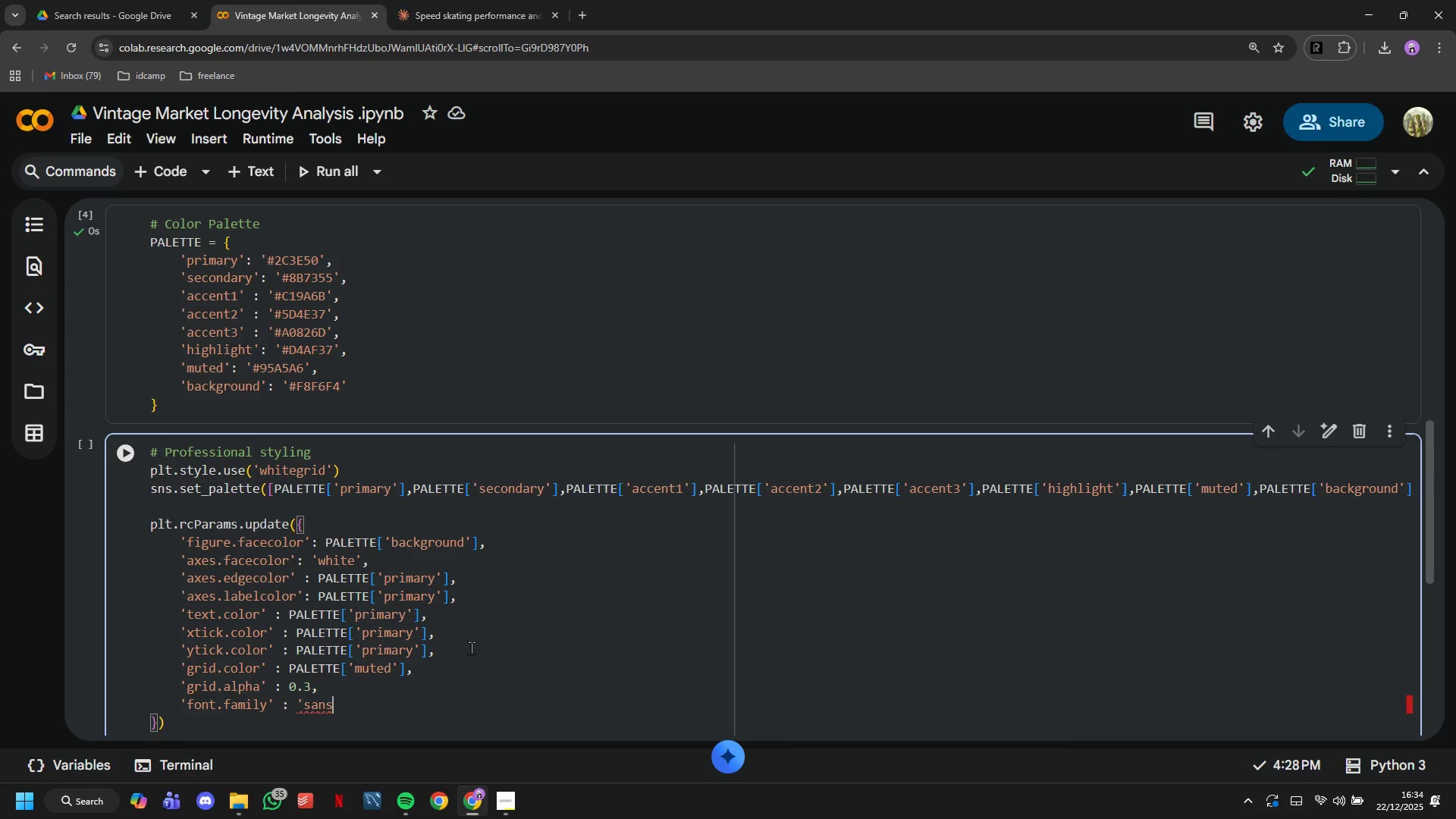 
key(Backspace)
key(Backspace)
key(Backspace)
key(Backspace)
type(erif',)
 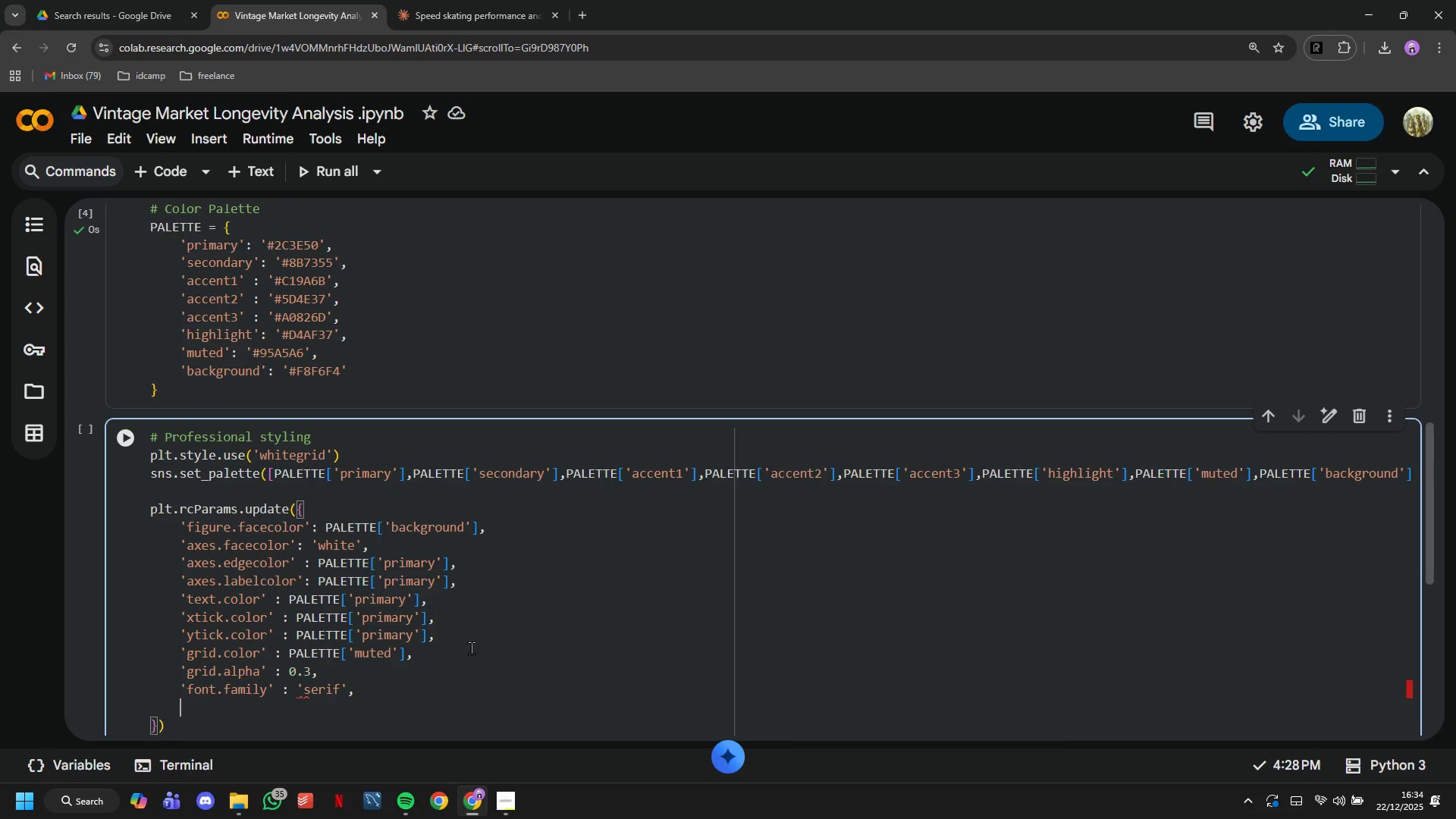 
key(Enter)
 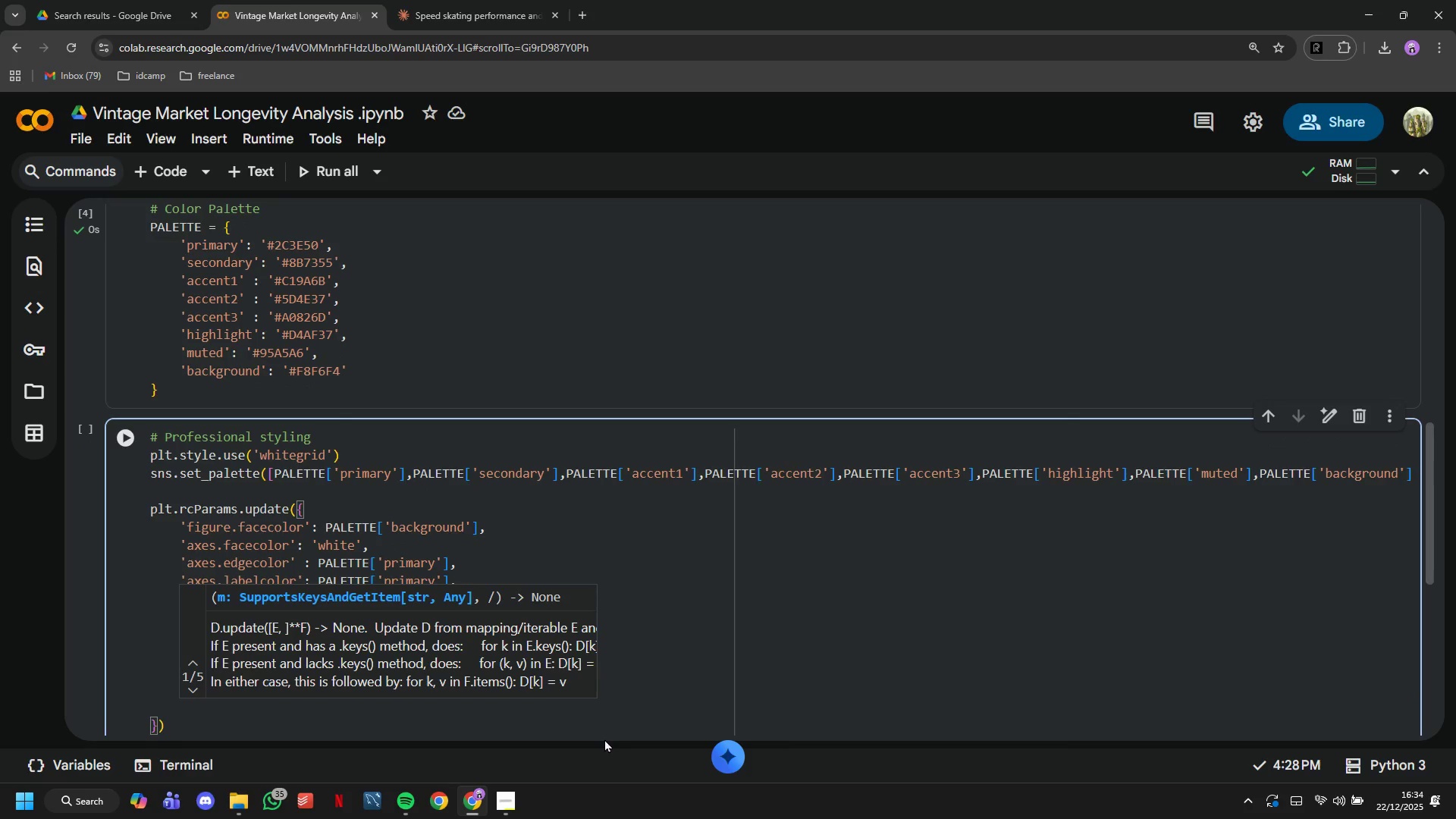 
type(font)
key(Backspace)
key(Backspace)
key(Backspace)
key(Backspace)
type('')
 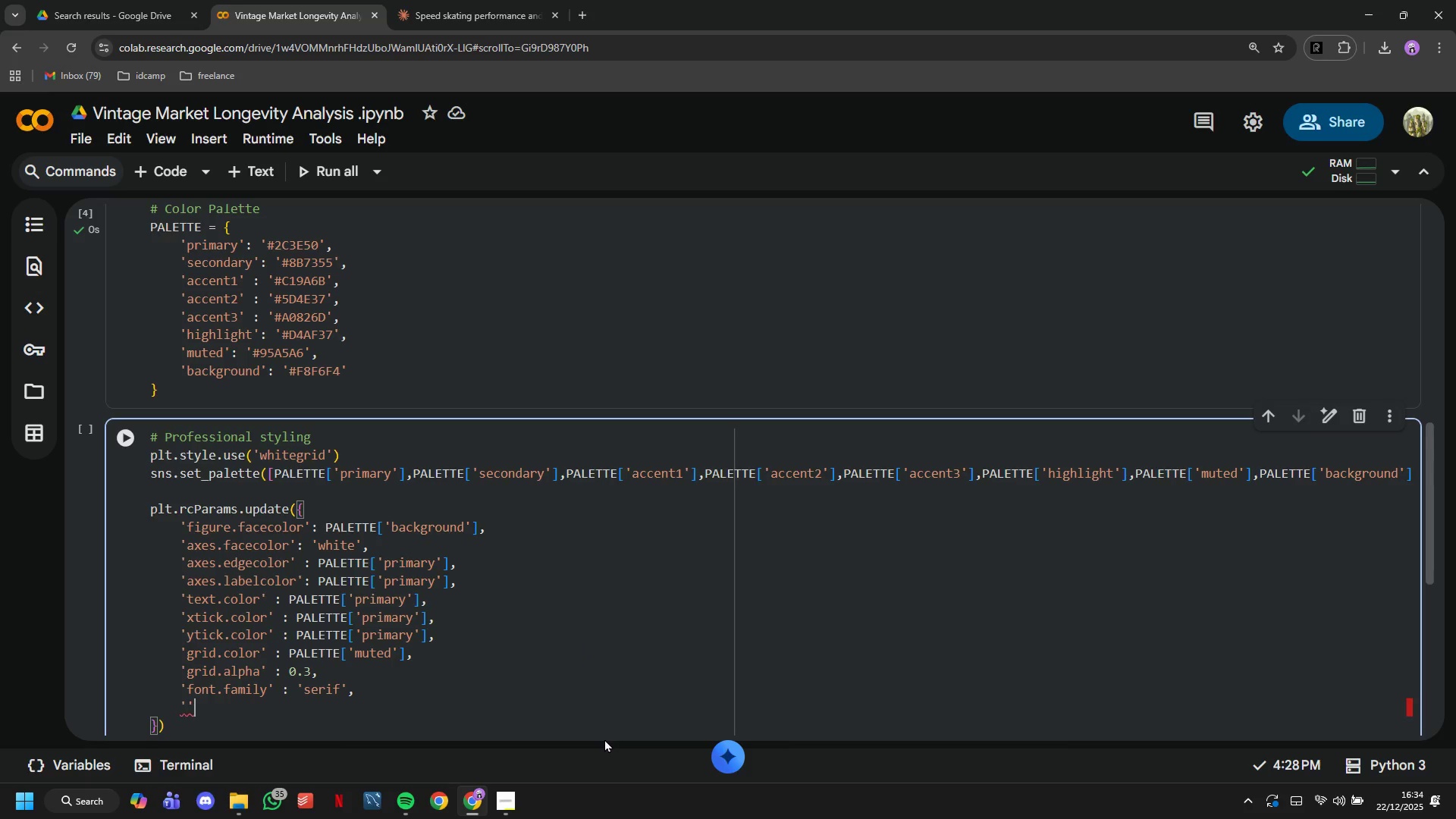 
key(ArrowLeft)
 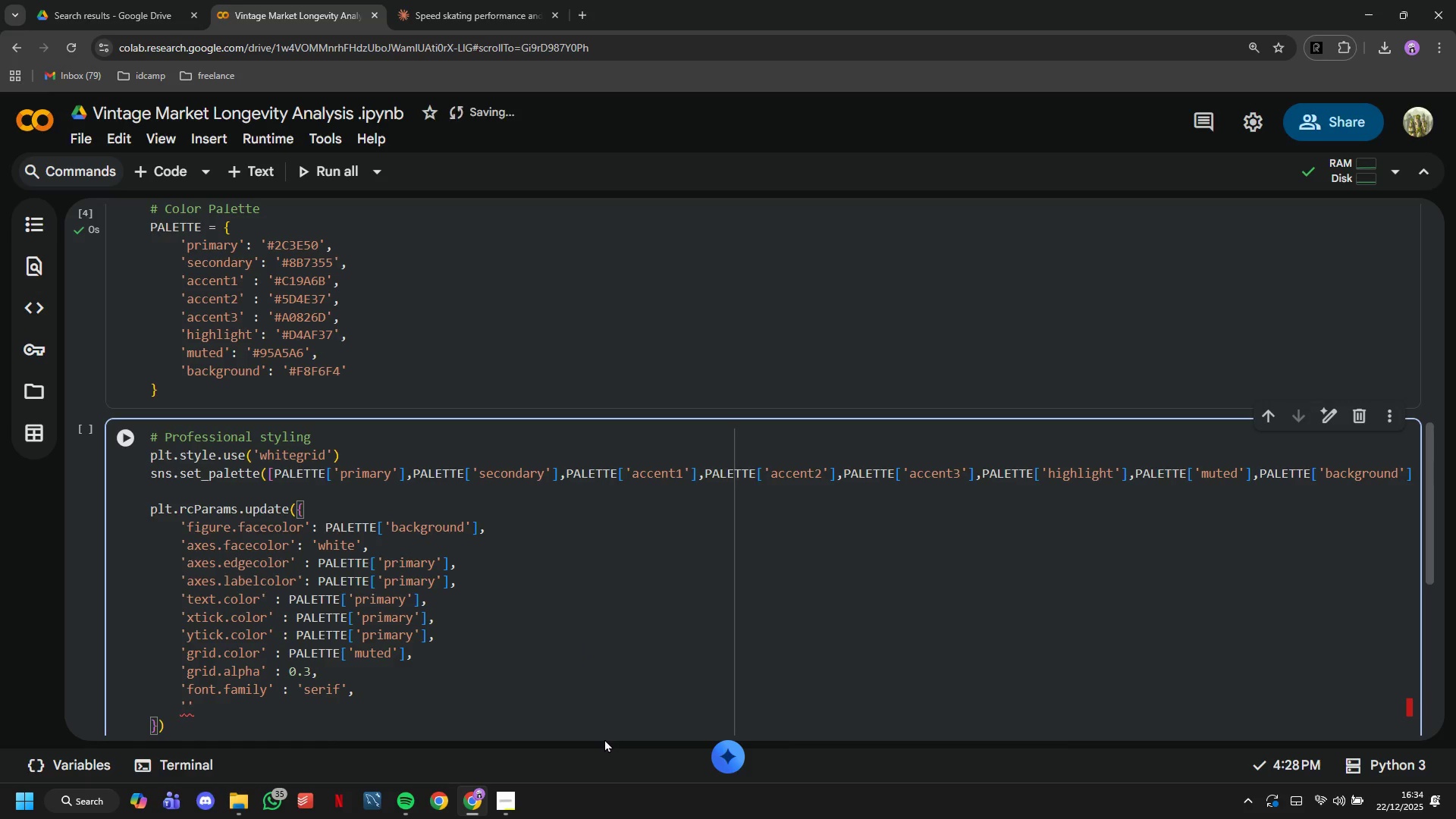 
type(font.size)
 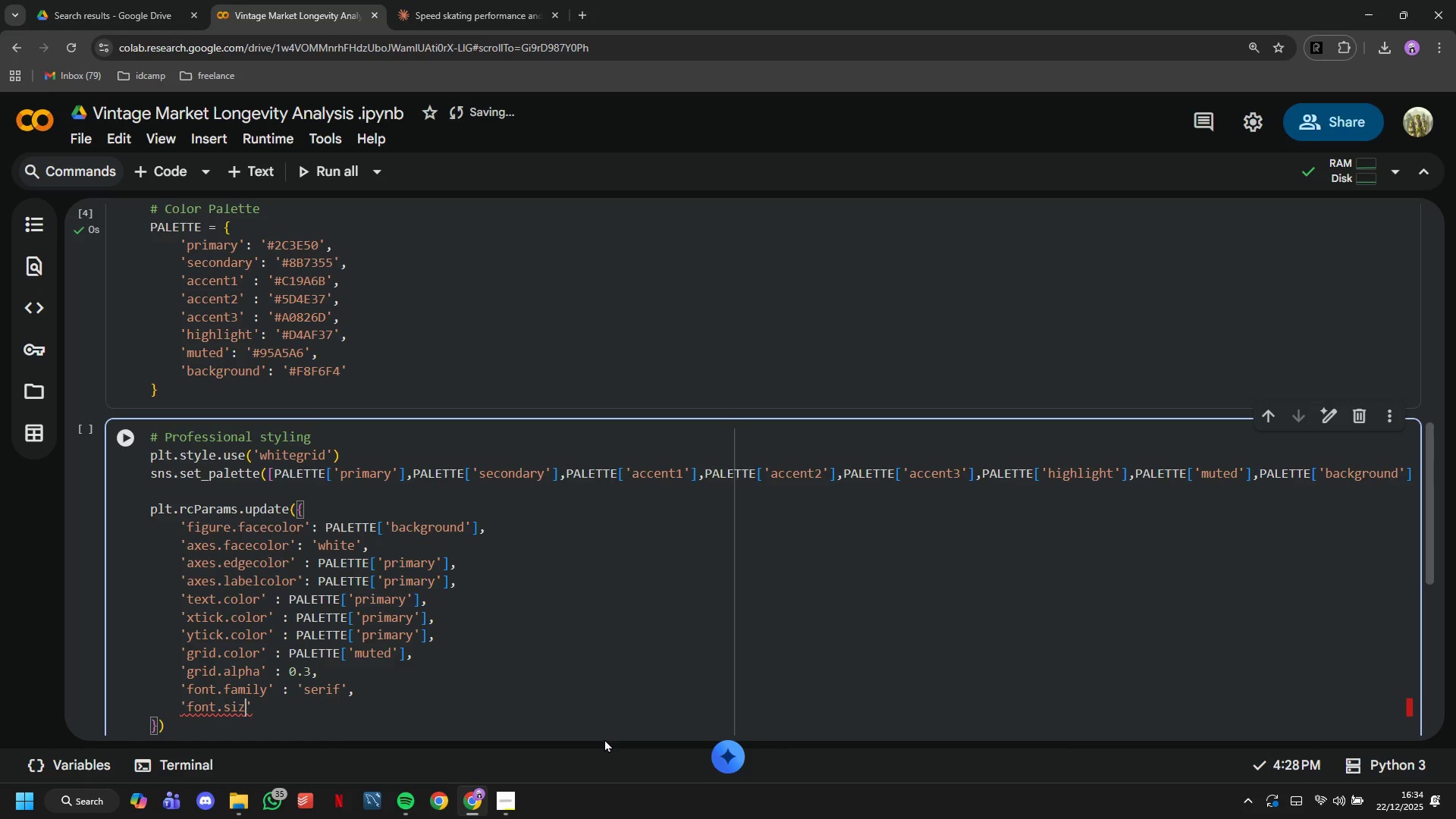 
key(ArrowRight)
 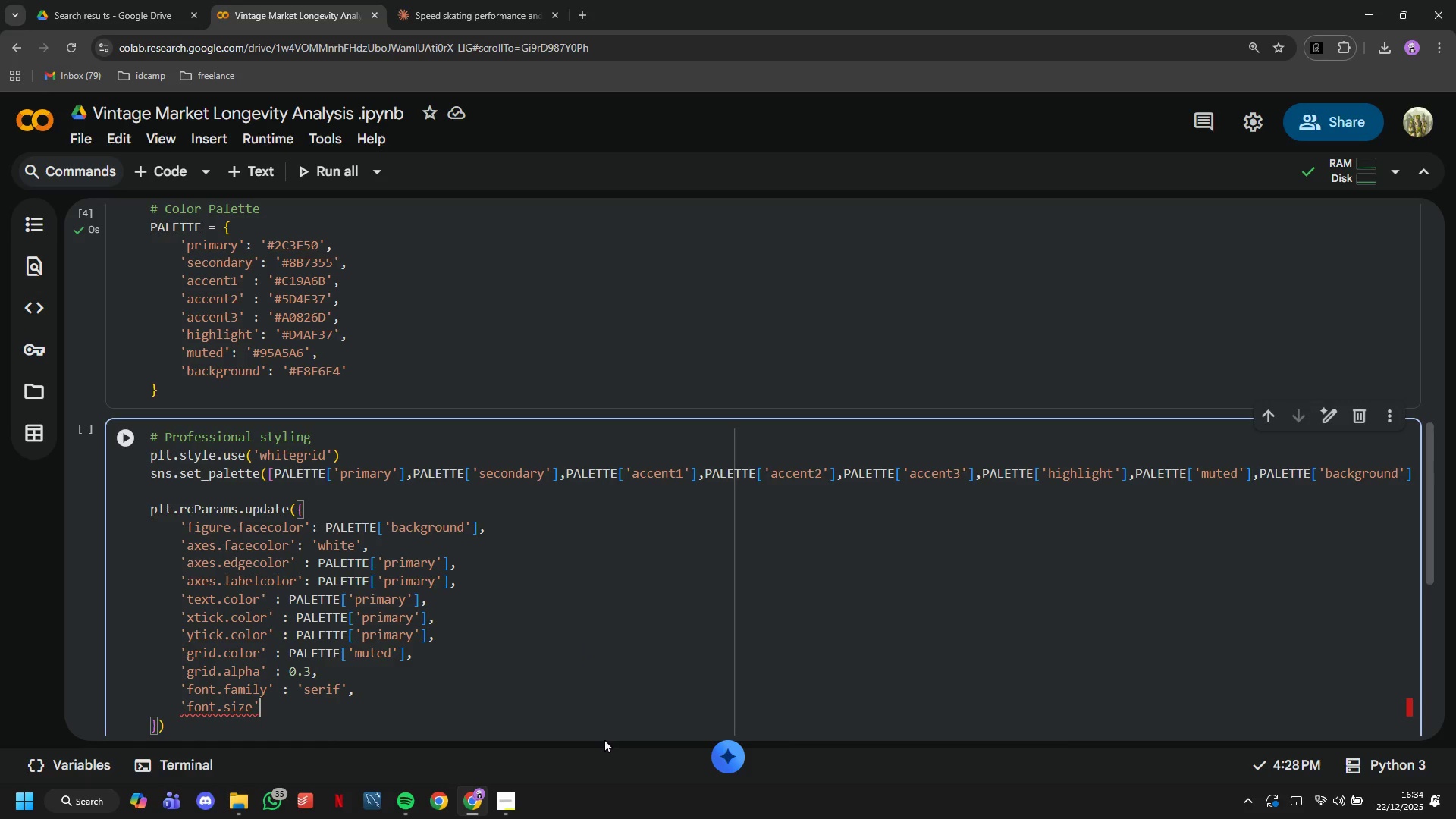 
type( : 11,)
 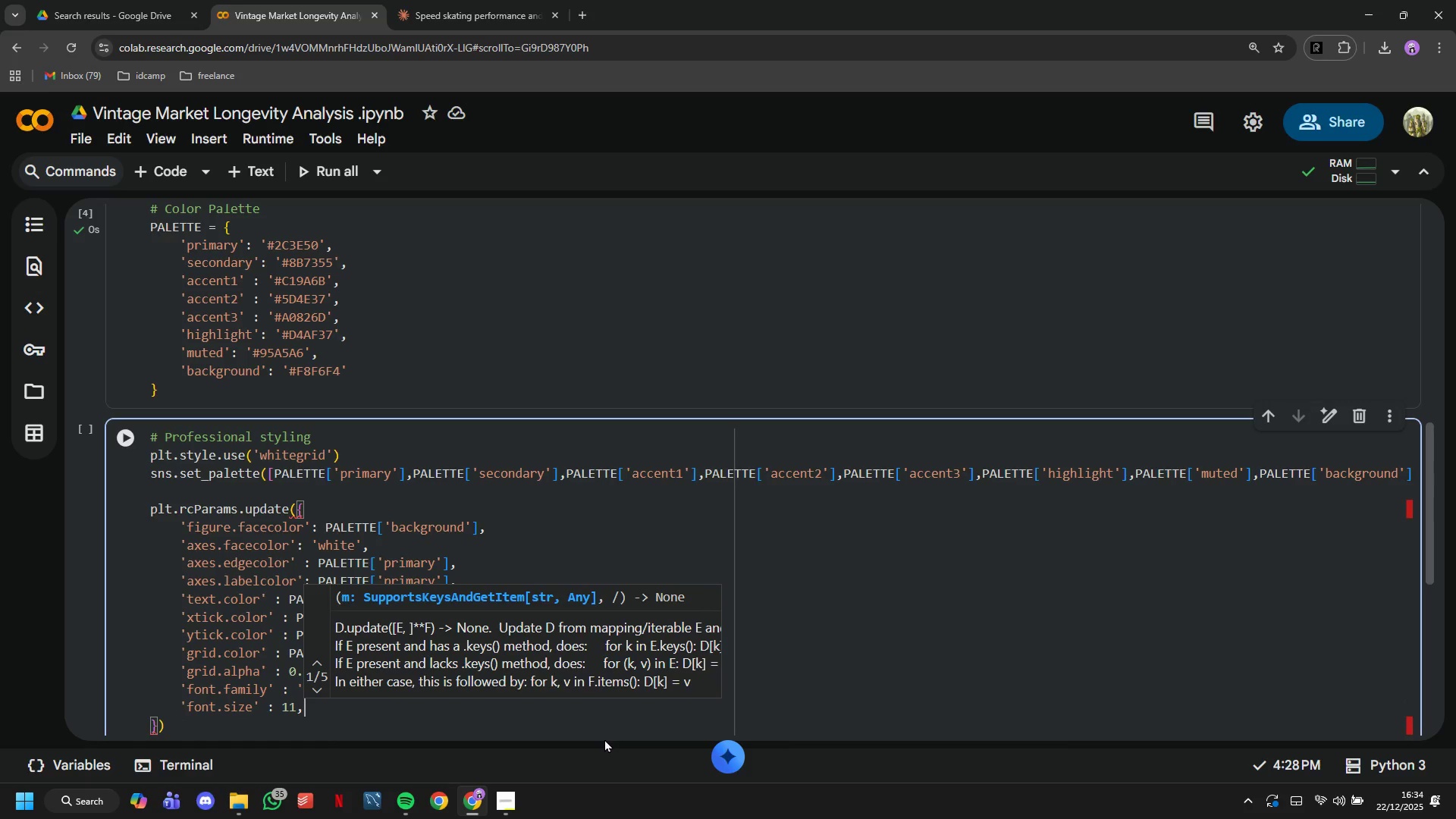 
key(Enter)
 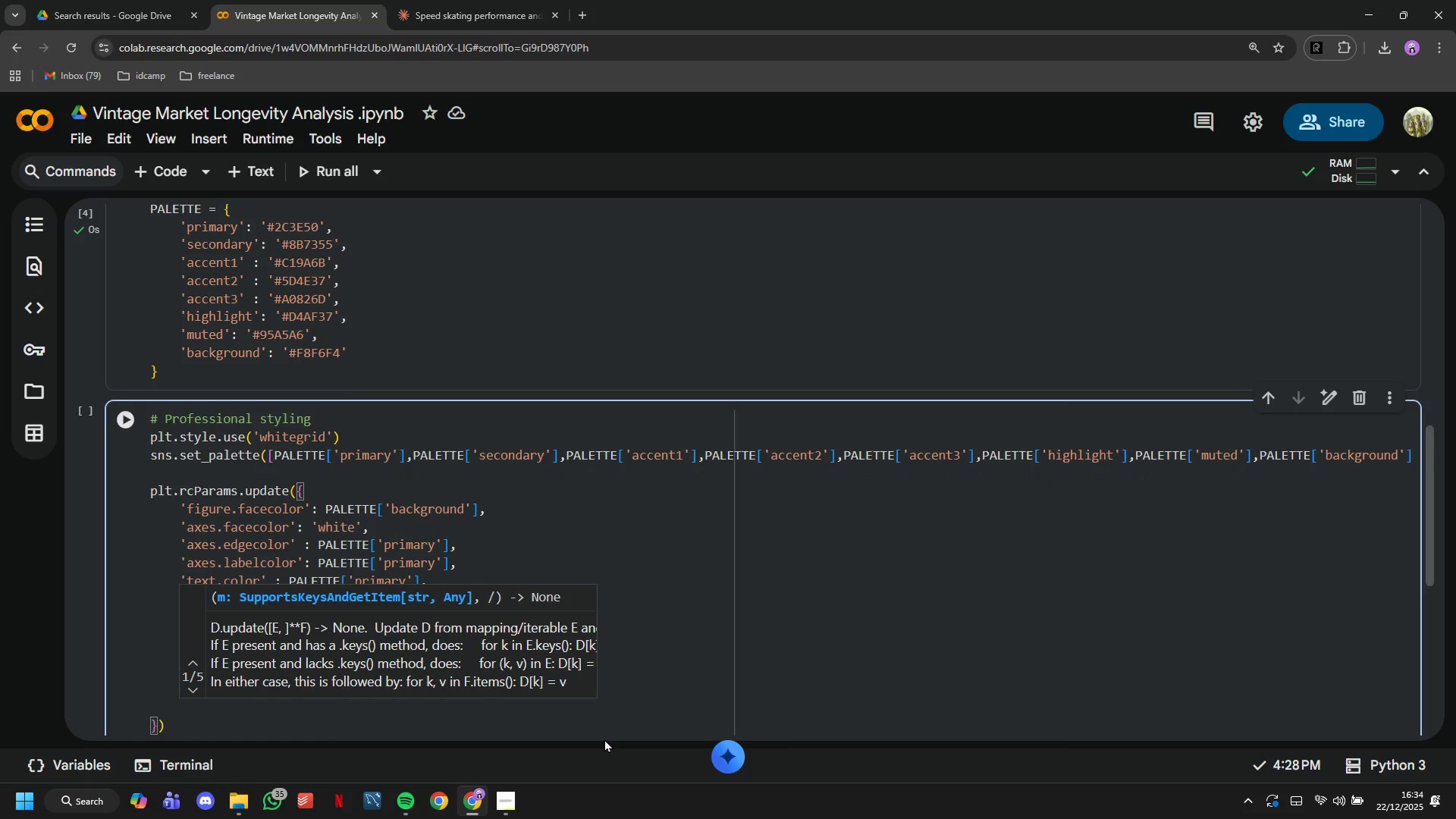 
key(ArrowLeft)
 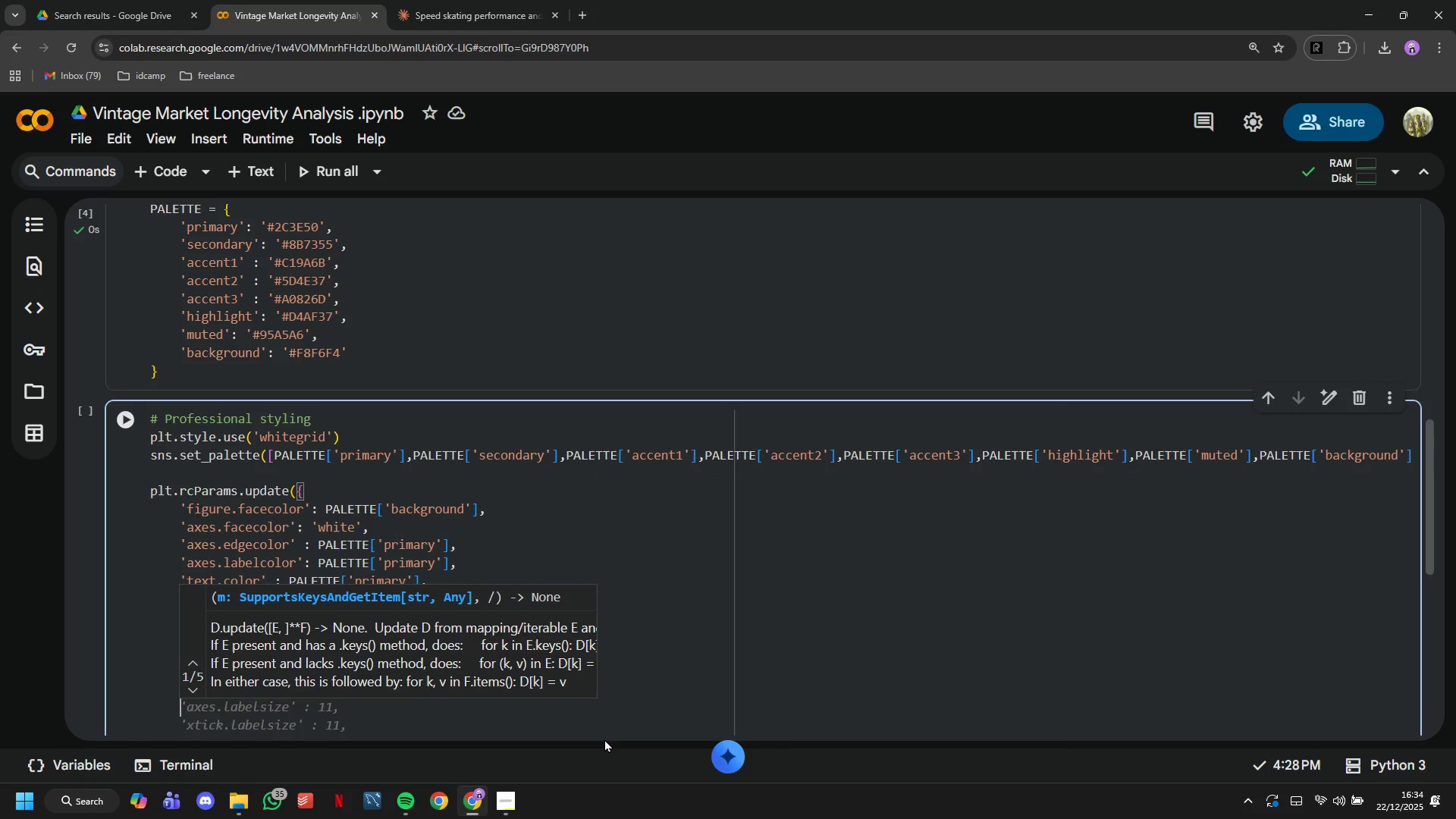 
key(ArrowLeft)
 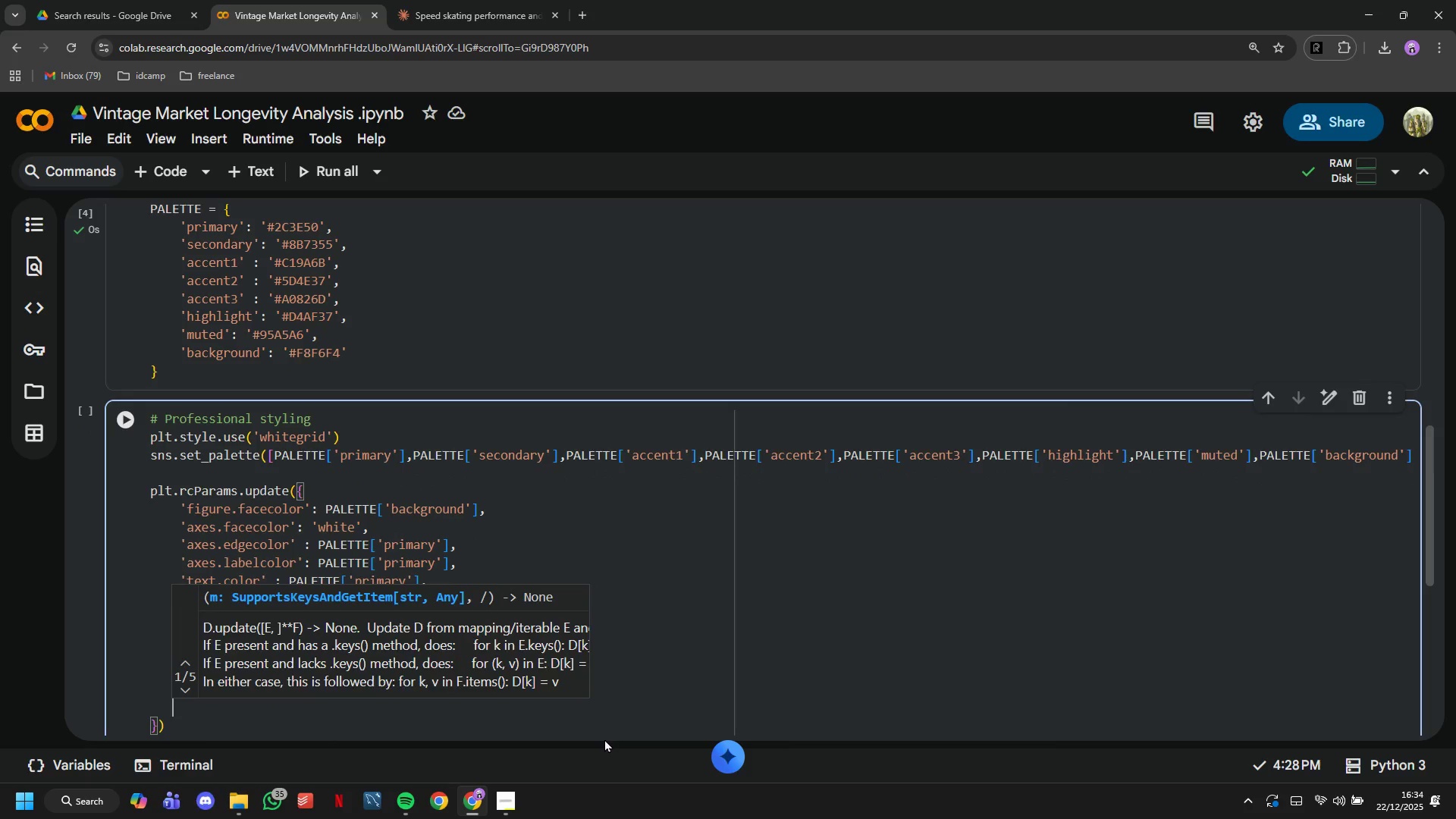 
key(ArrowLeft)
 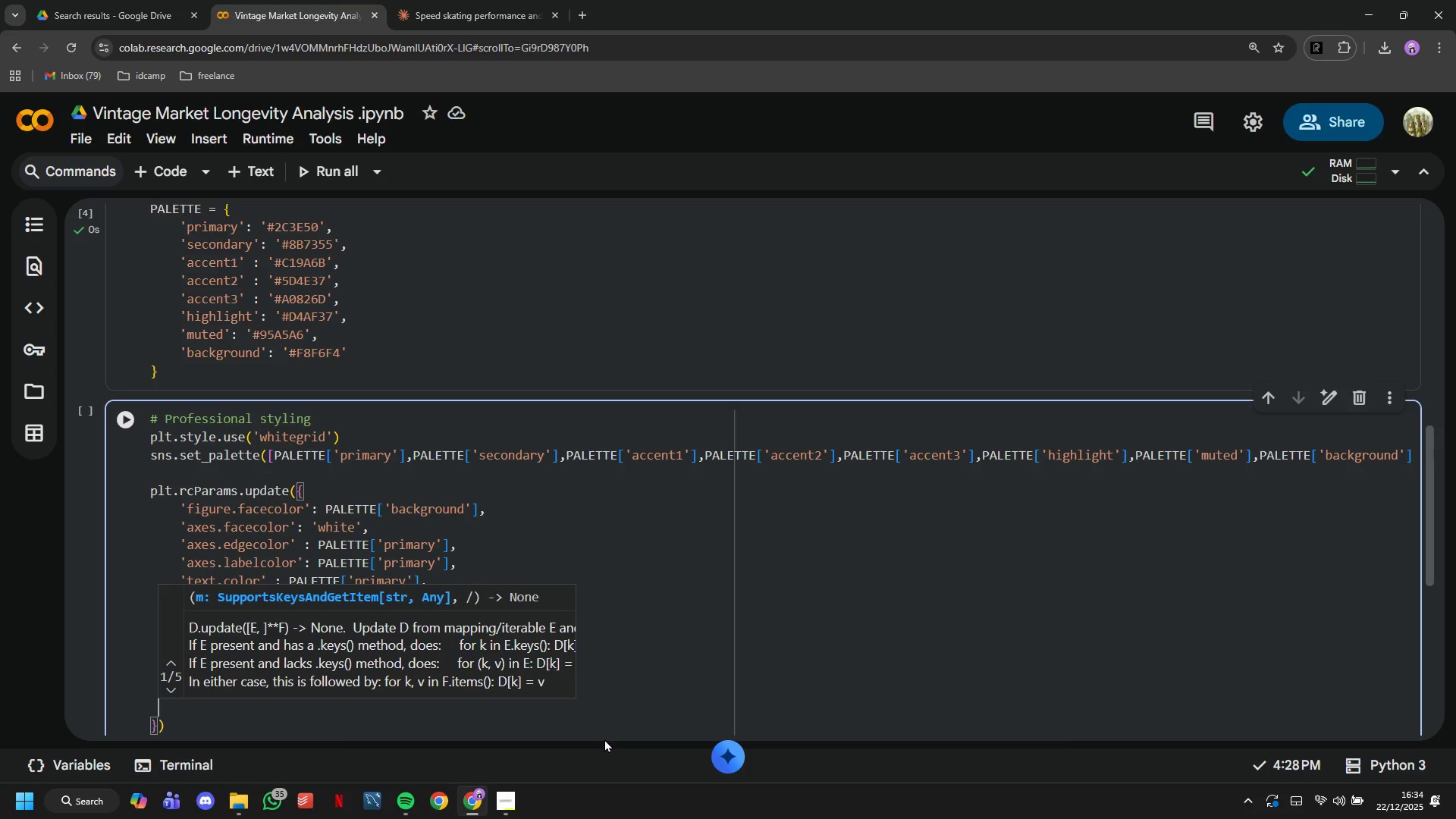 
key(ArrowLeft)
 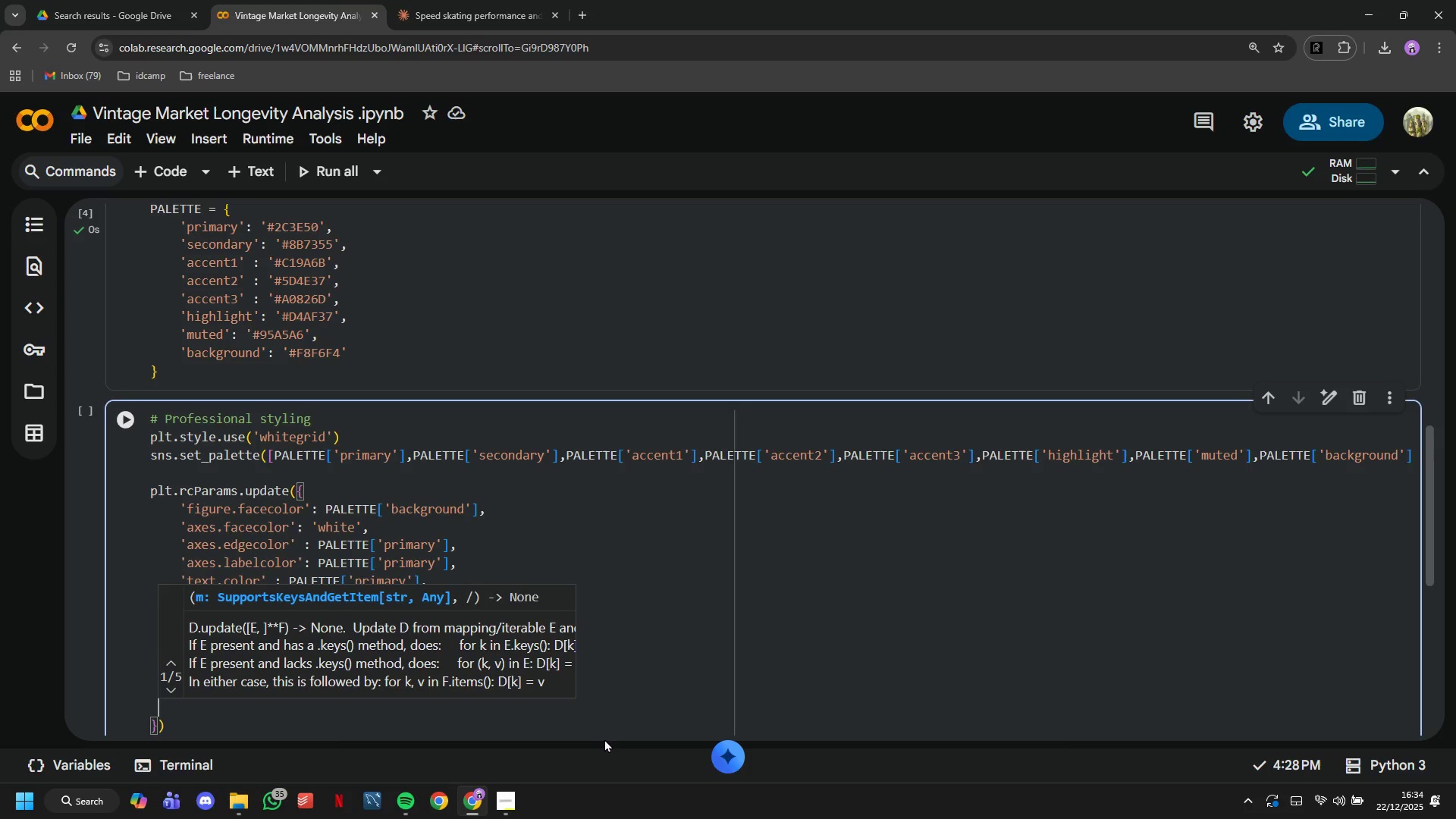 
key(ArrowLeft)
 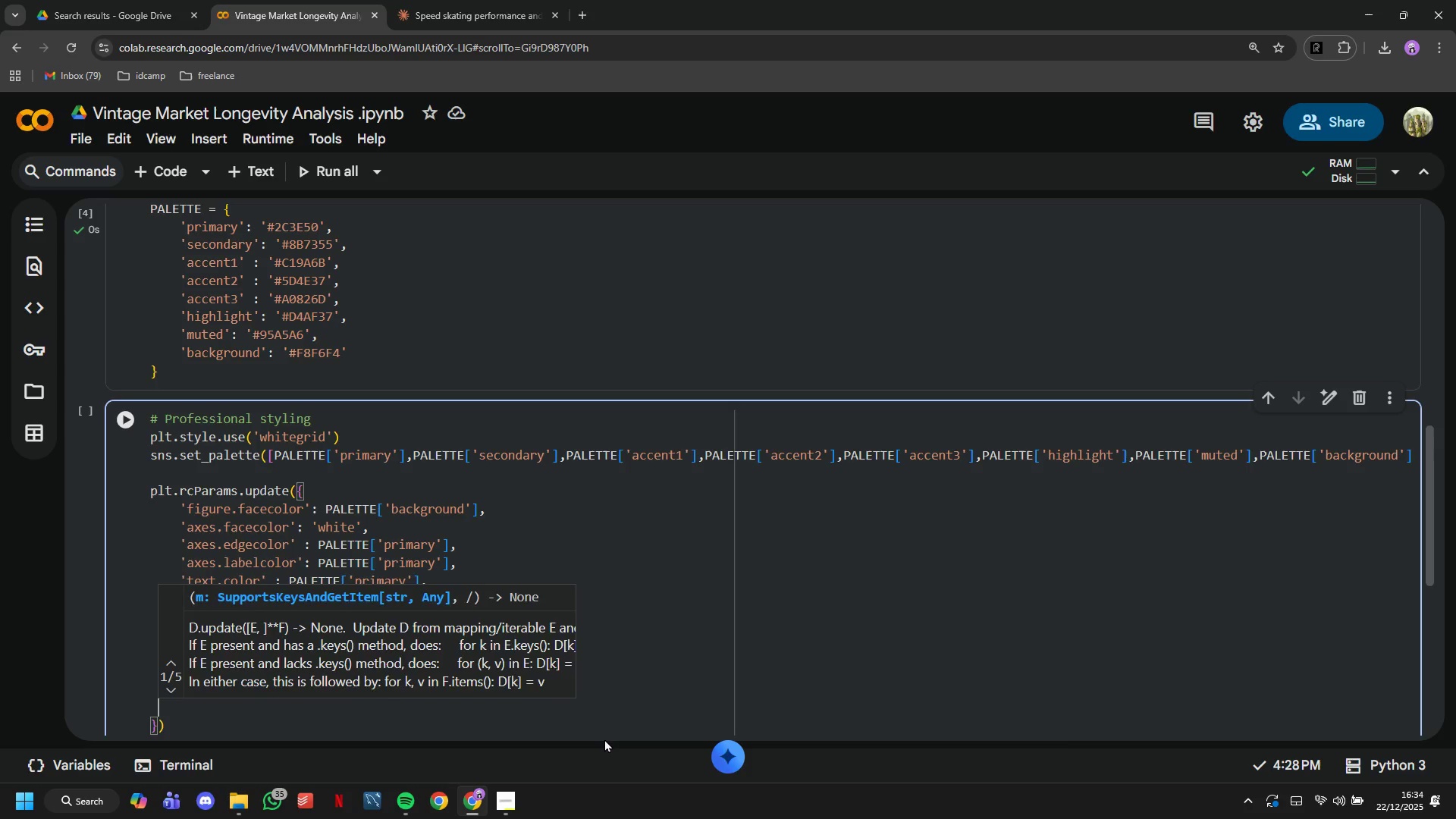 
key(ArrowLeft)
 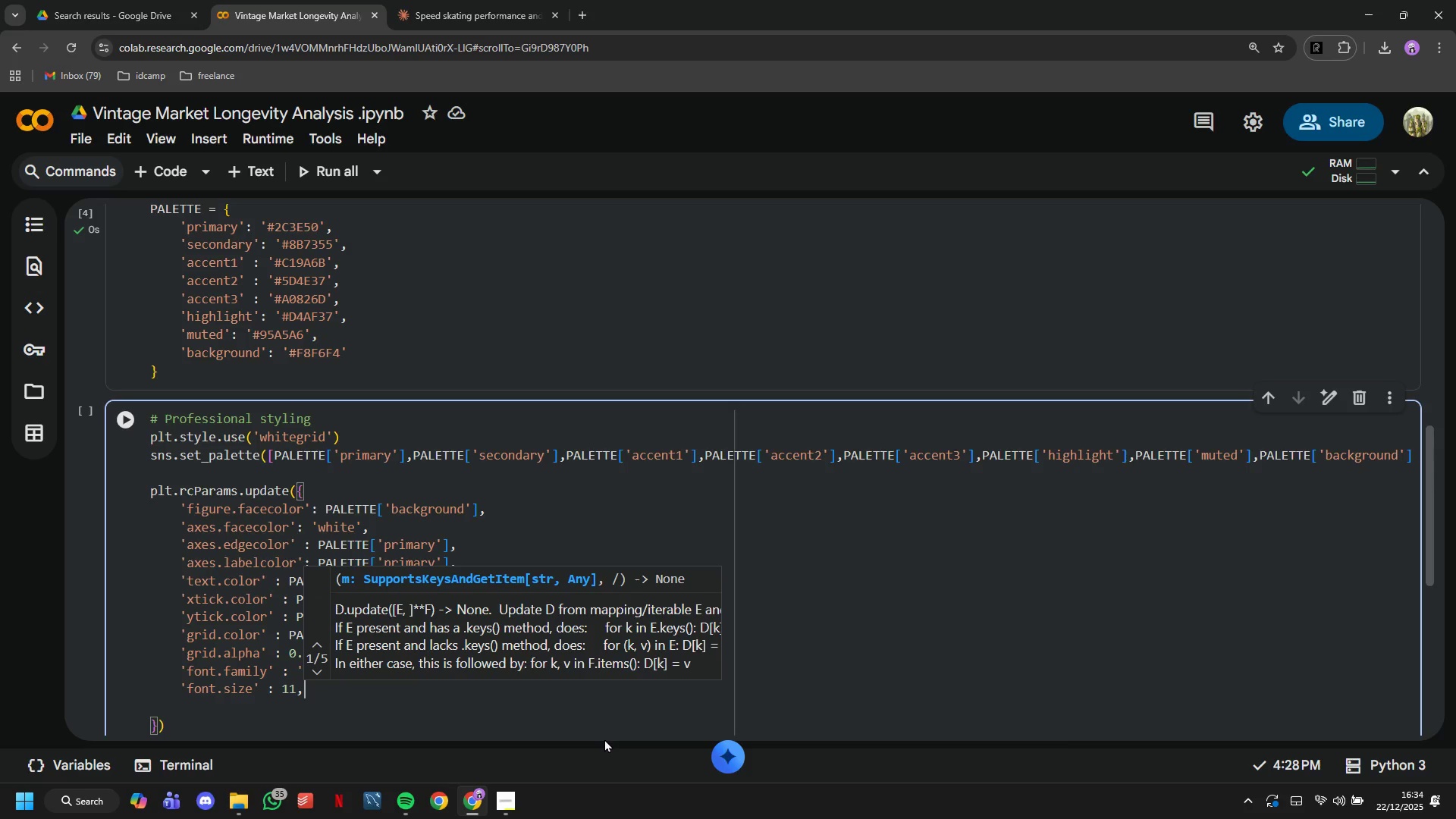 
key(ArrowRight)
 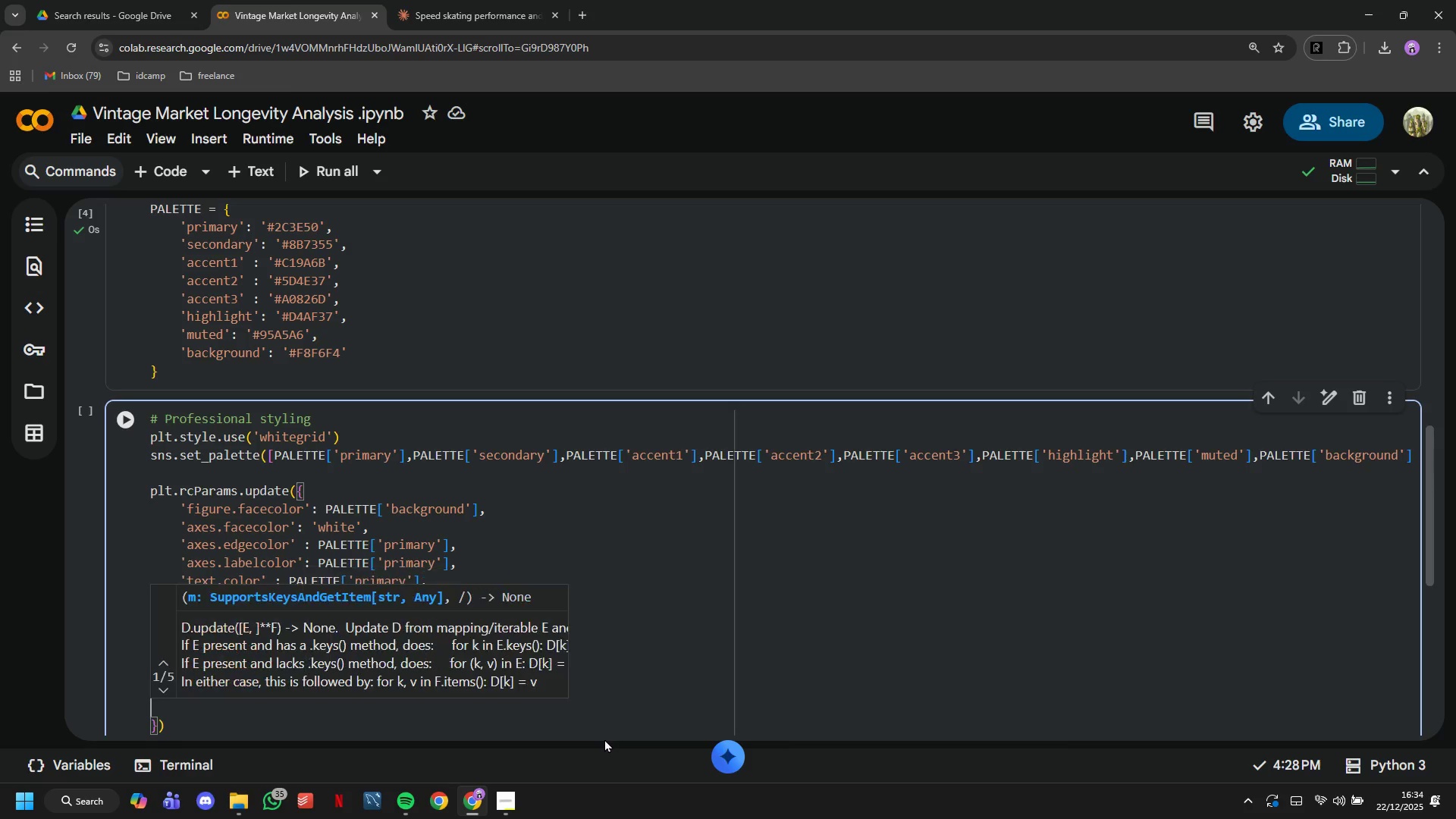 
key(ArrowRight)
 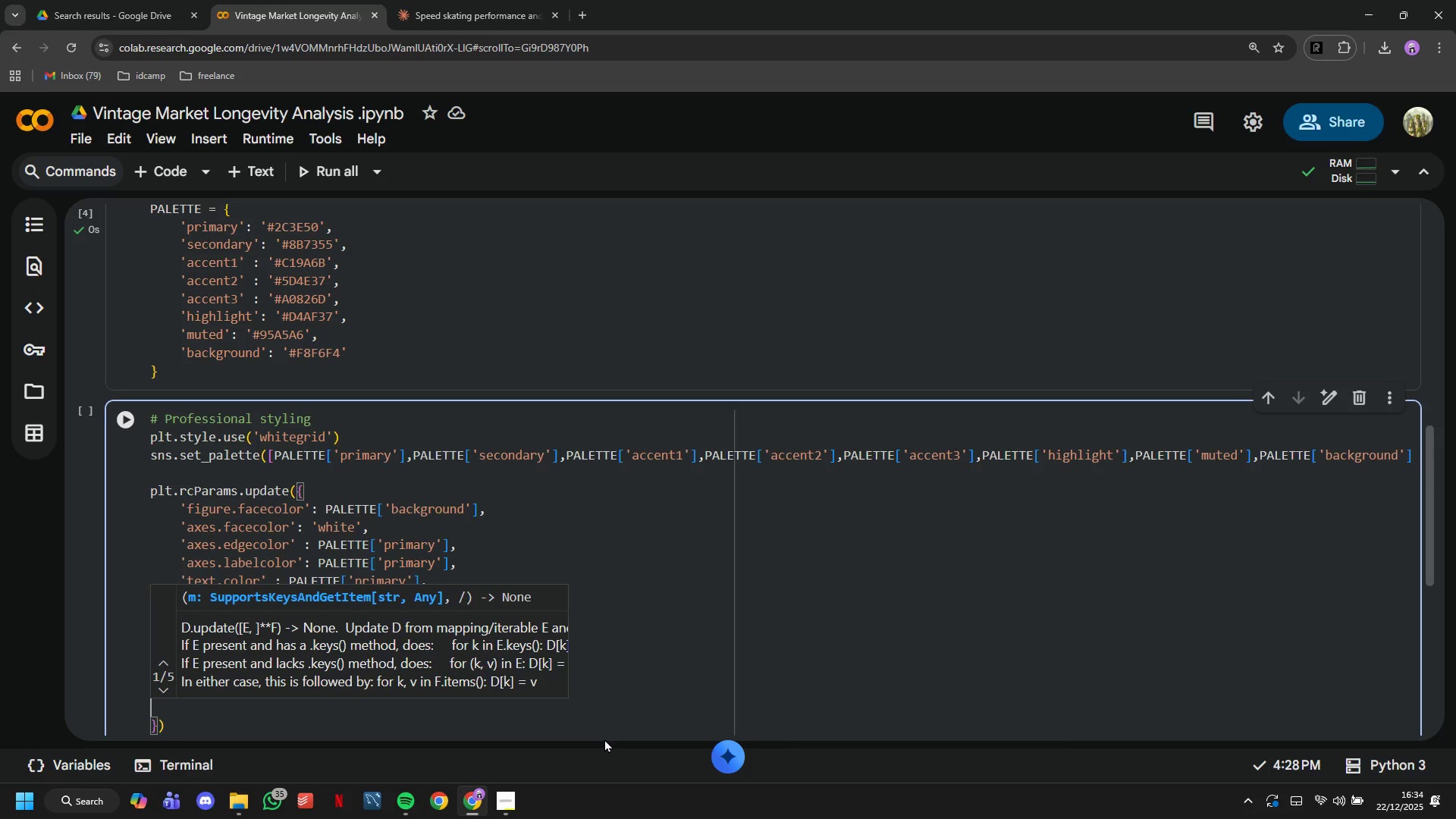 
key(ArrowLeft)
 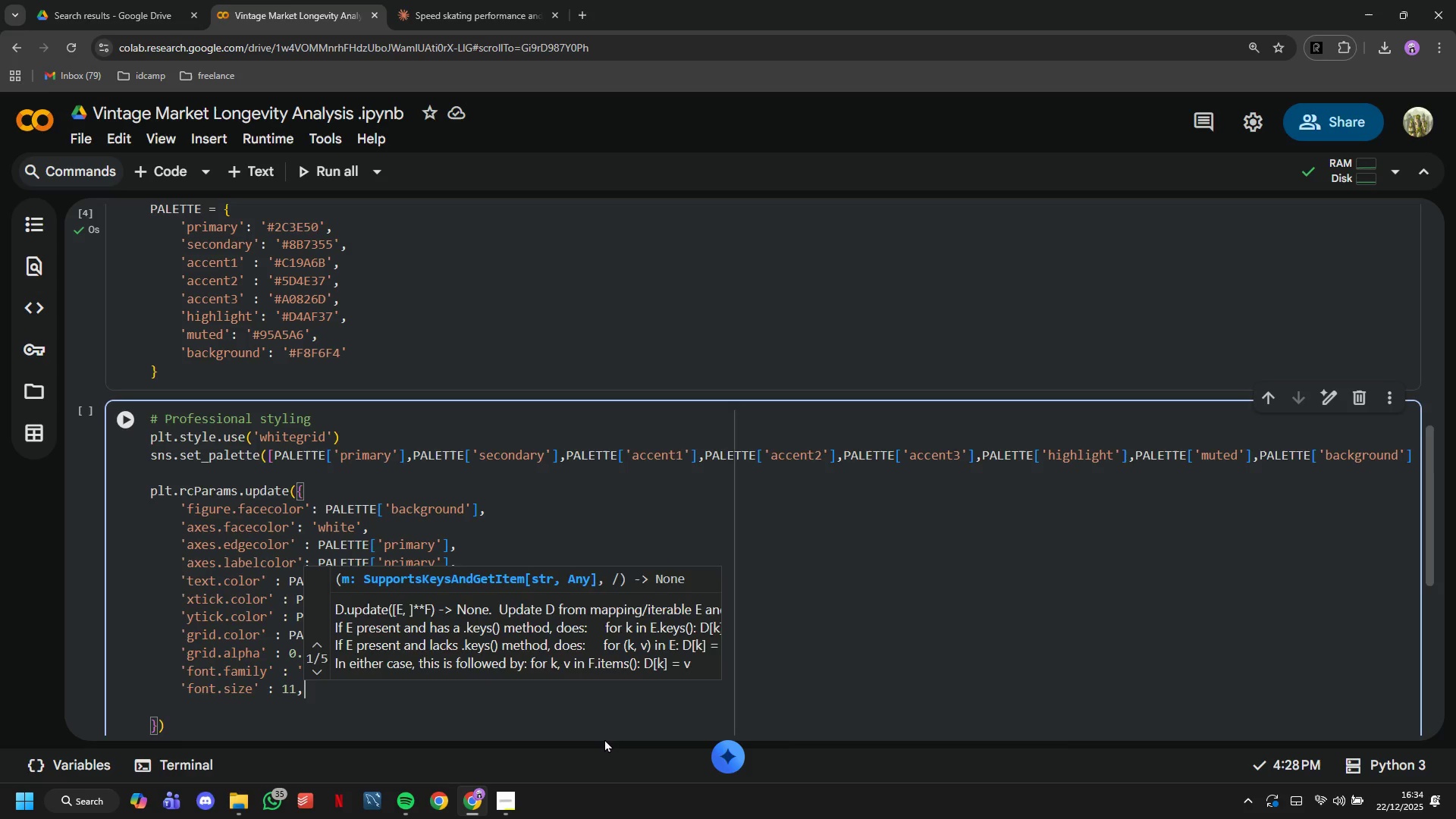 
key(Enter)
 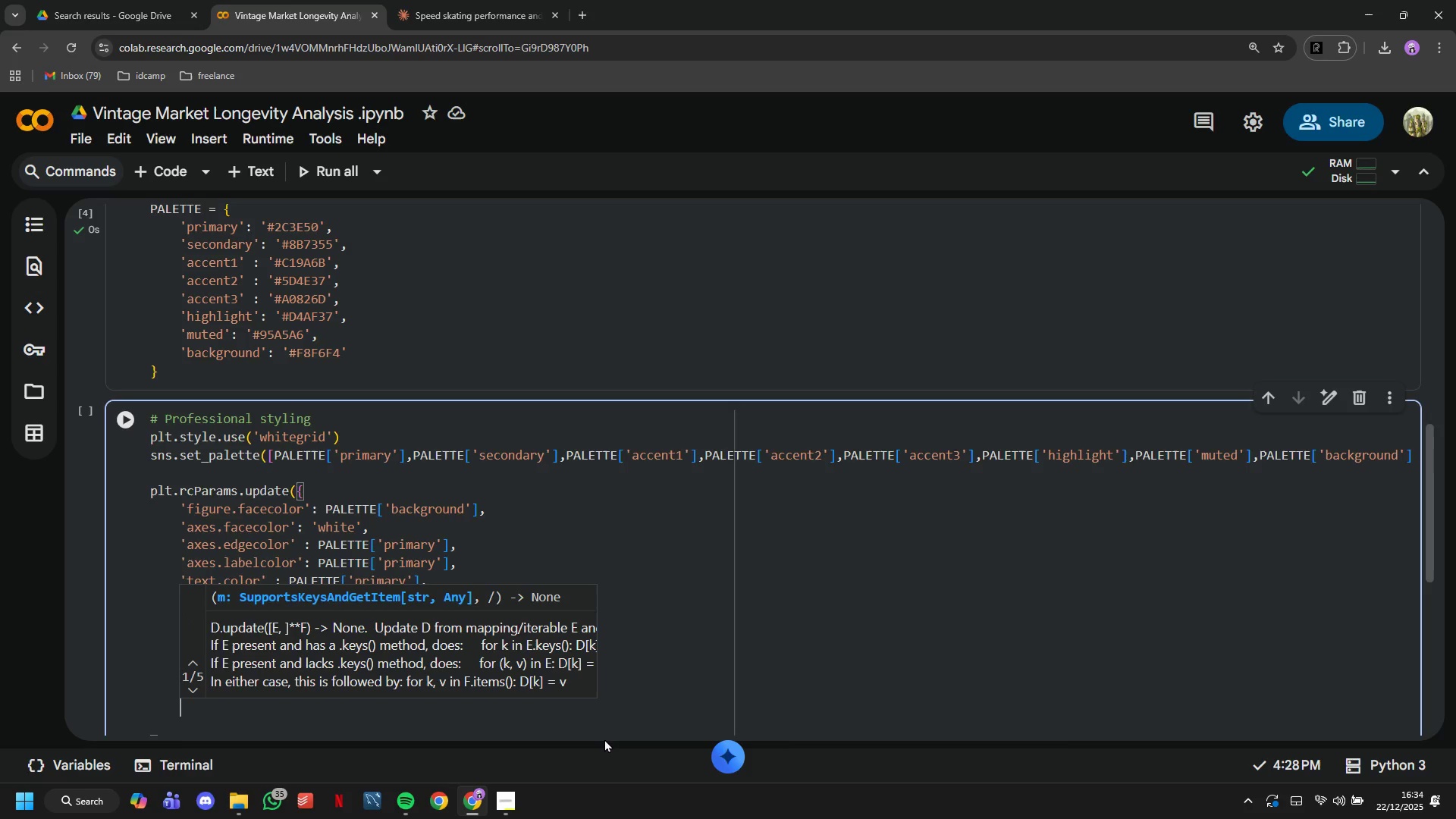 
type(axes)
key(Backspace)
key(Backspace)
key(Backspace)
key(Backspace)
type('axes.tittlesize)
 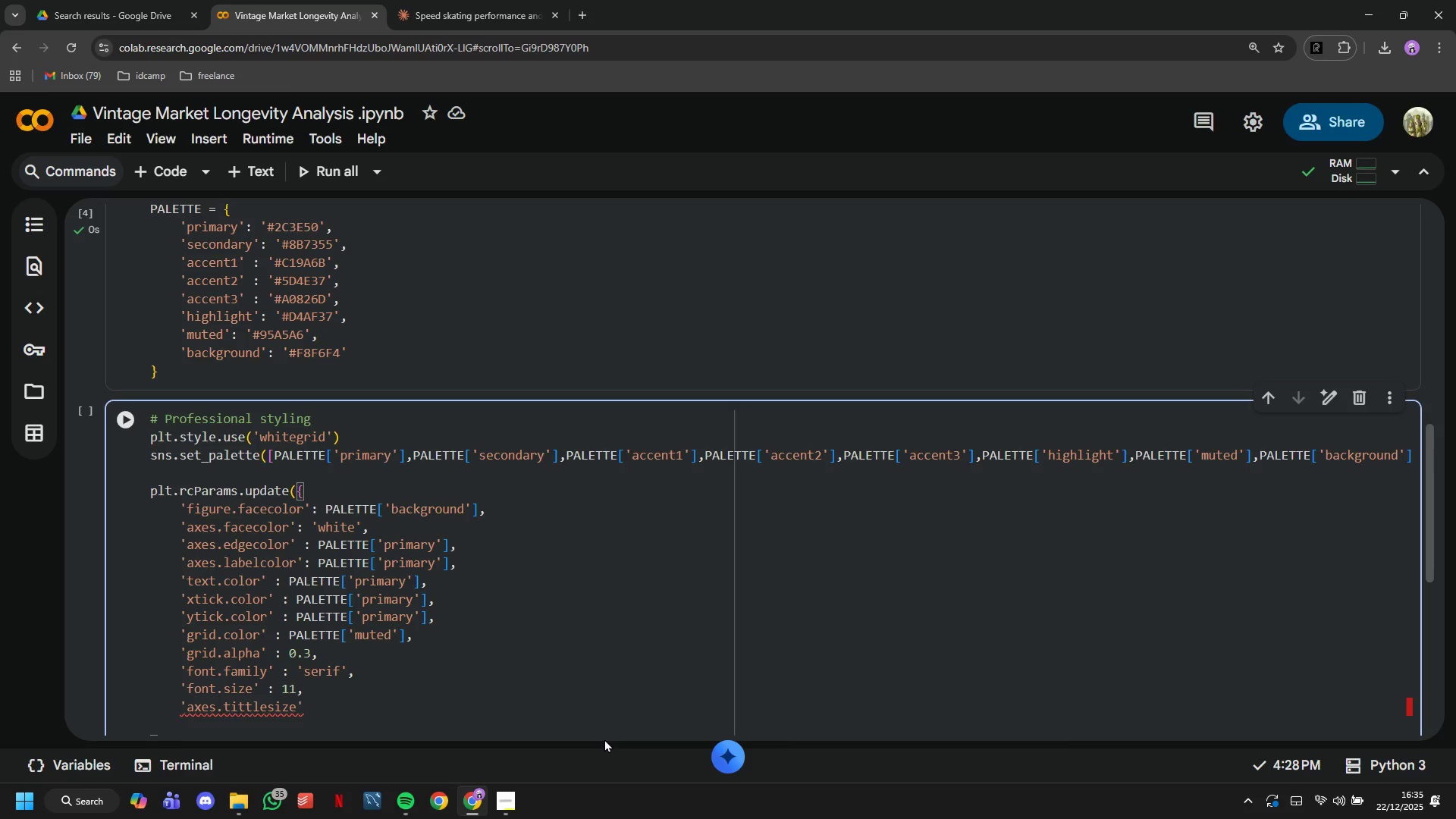 
key(ArrowLeft)
 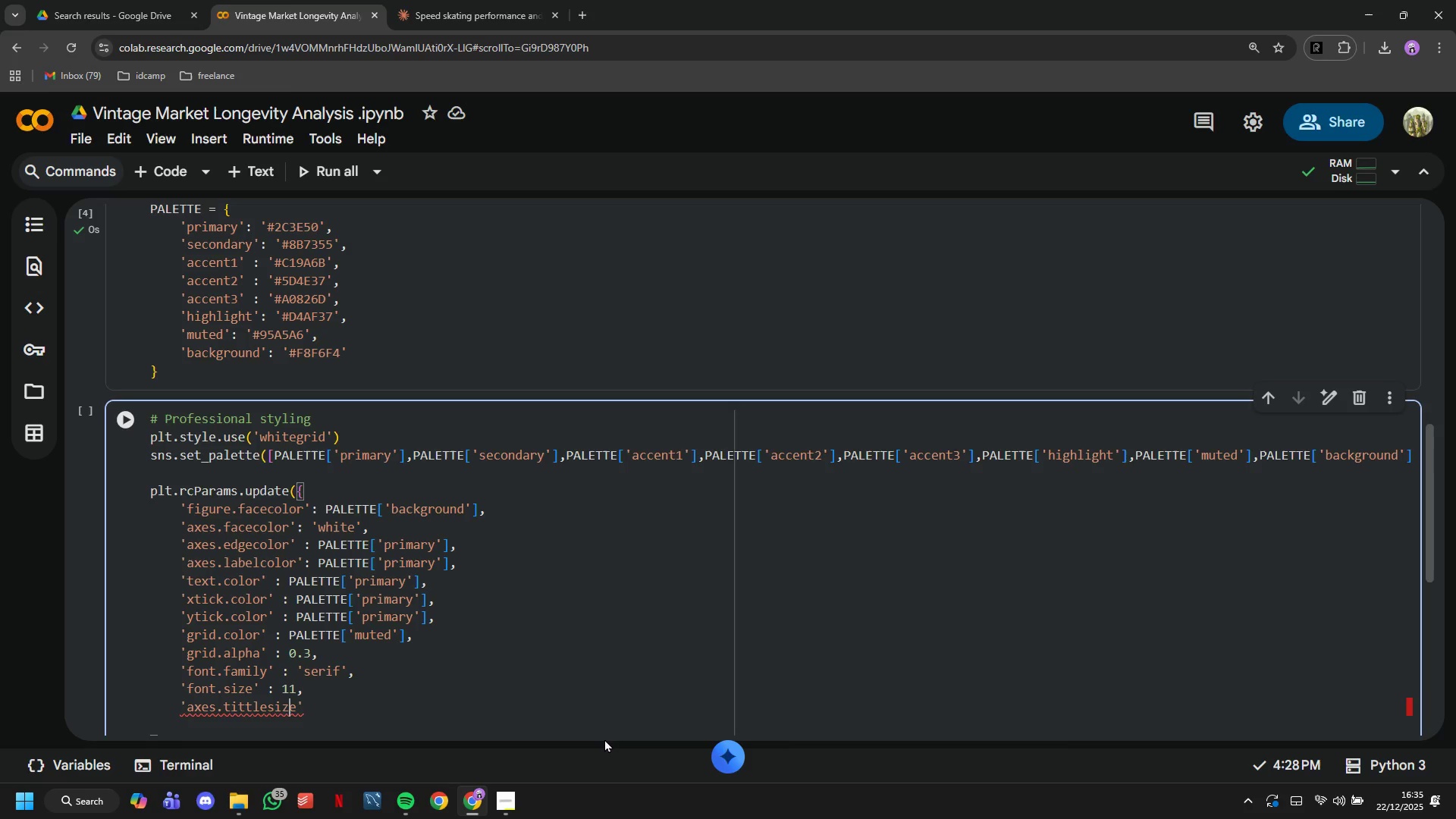 
key(ArrowLeft)
 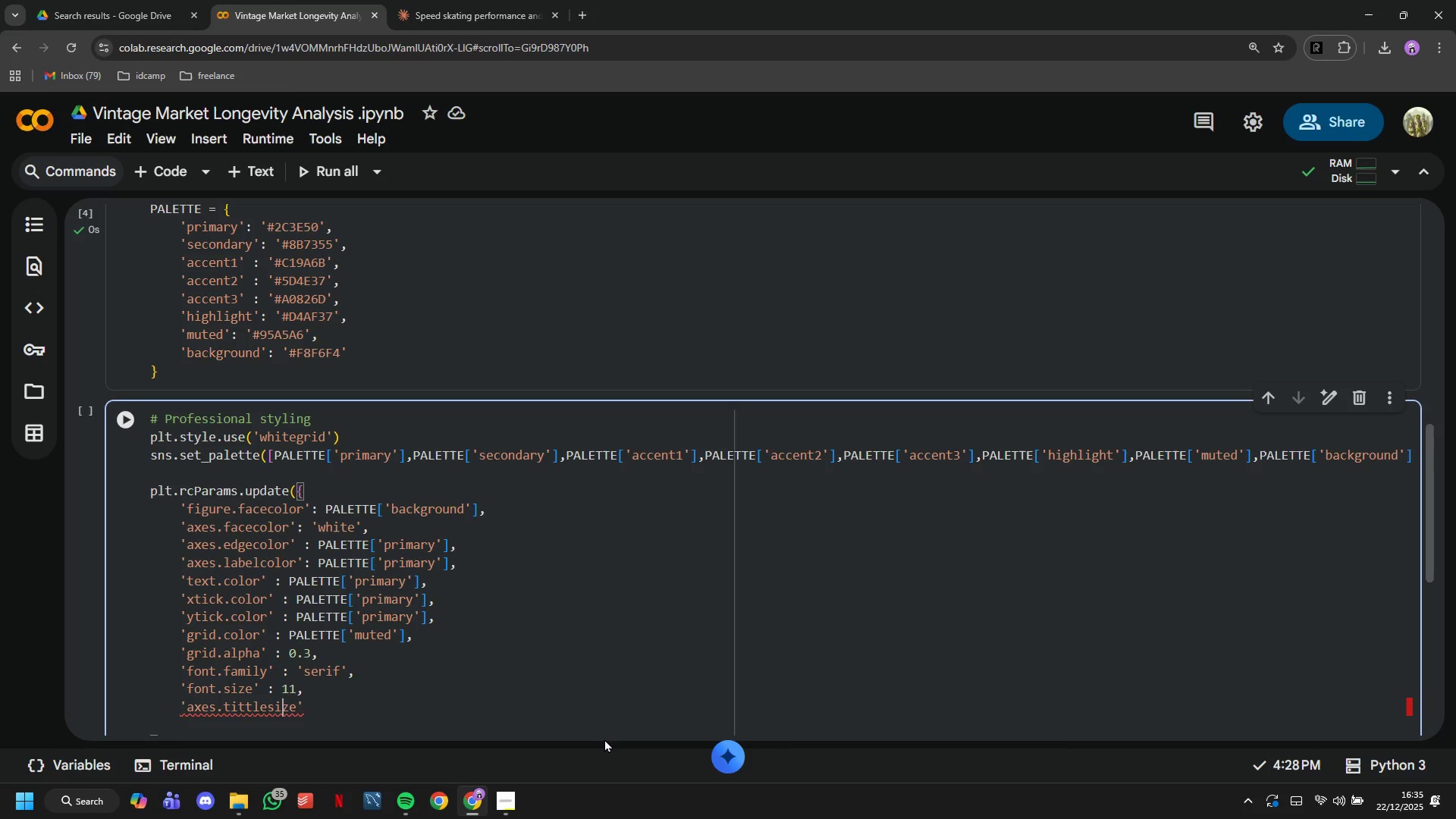 
key(ArrowLeft)
 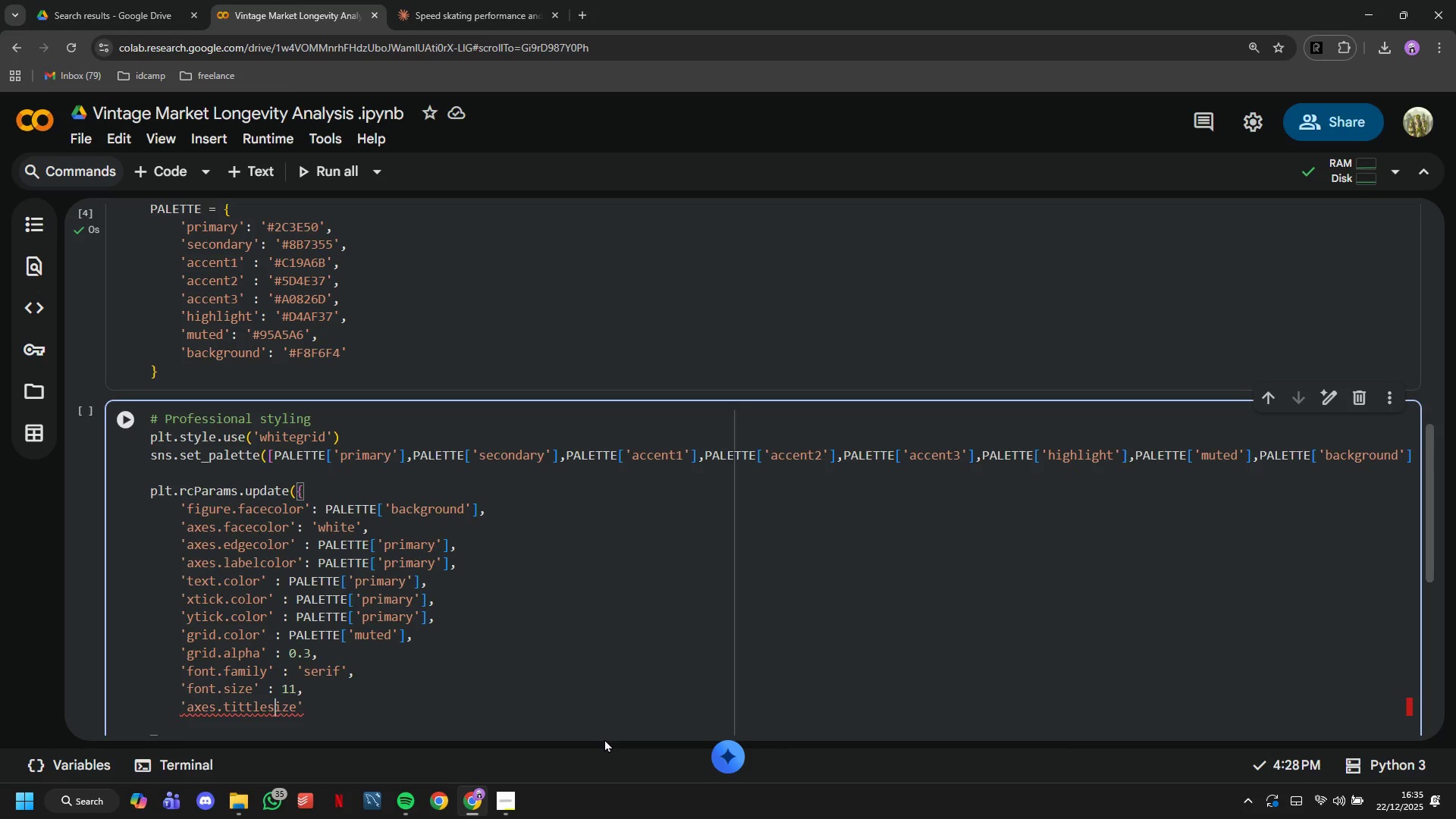 
key(ArrowLeft)
 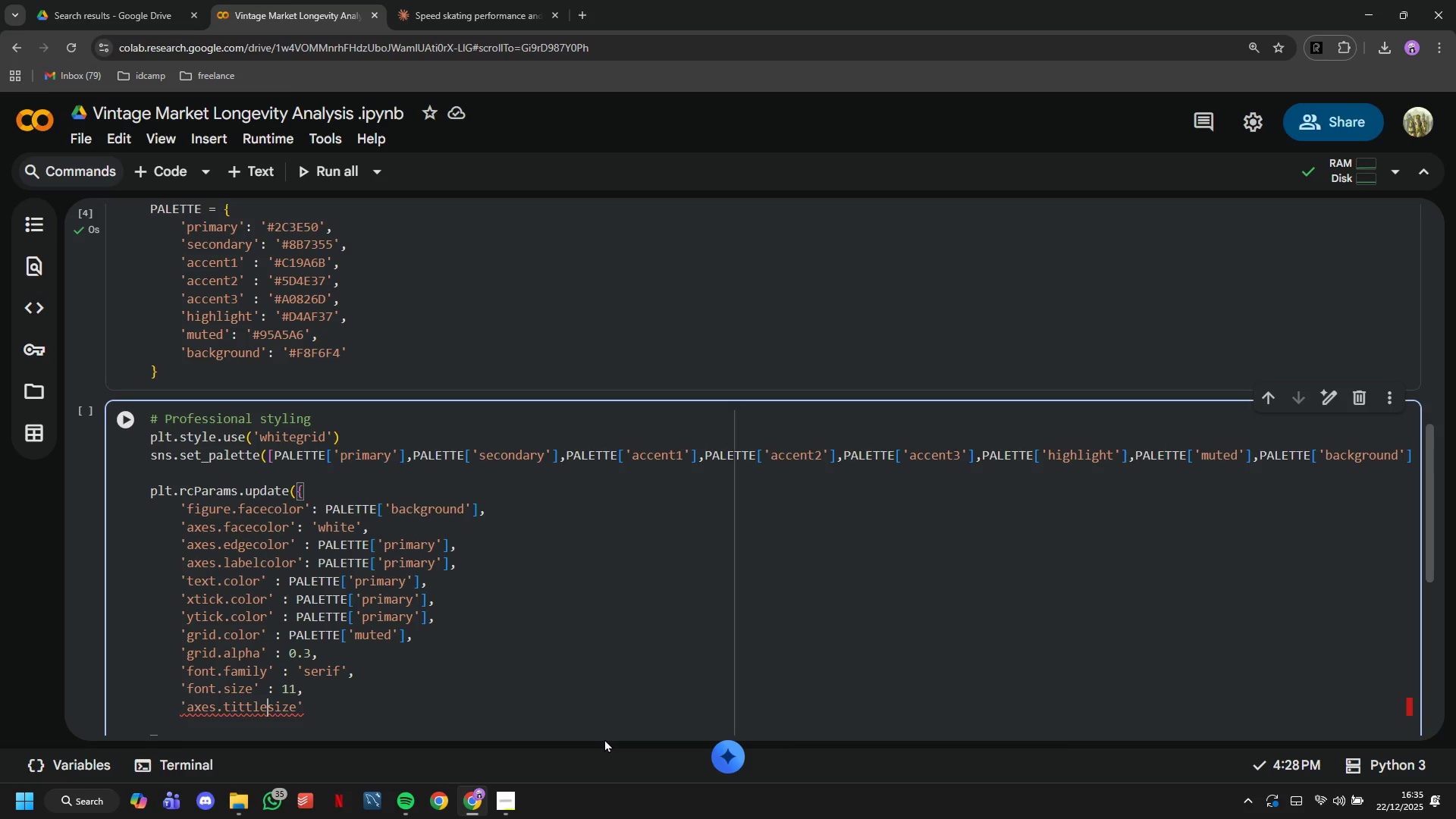 
key(ArrowLeft)
 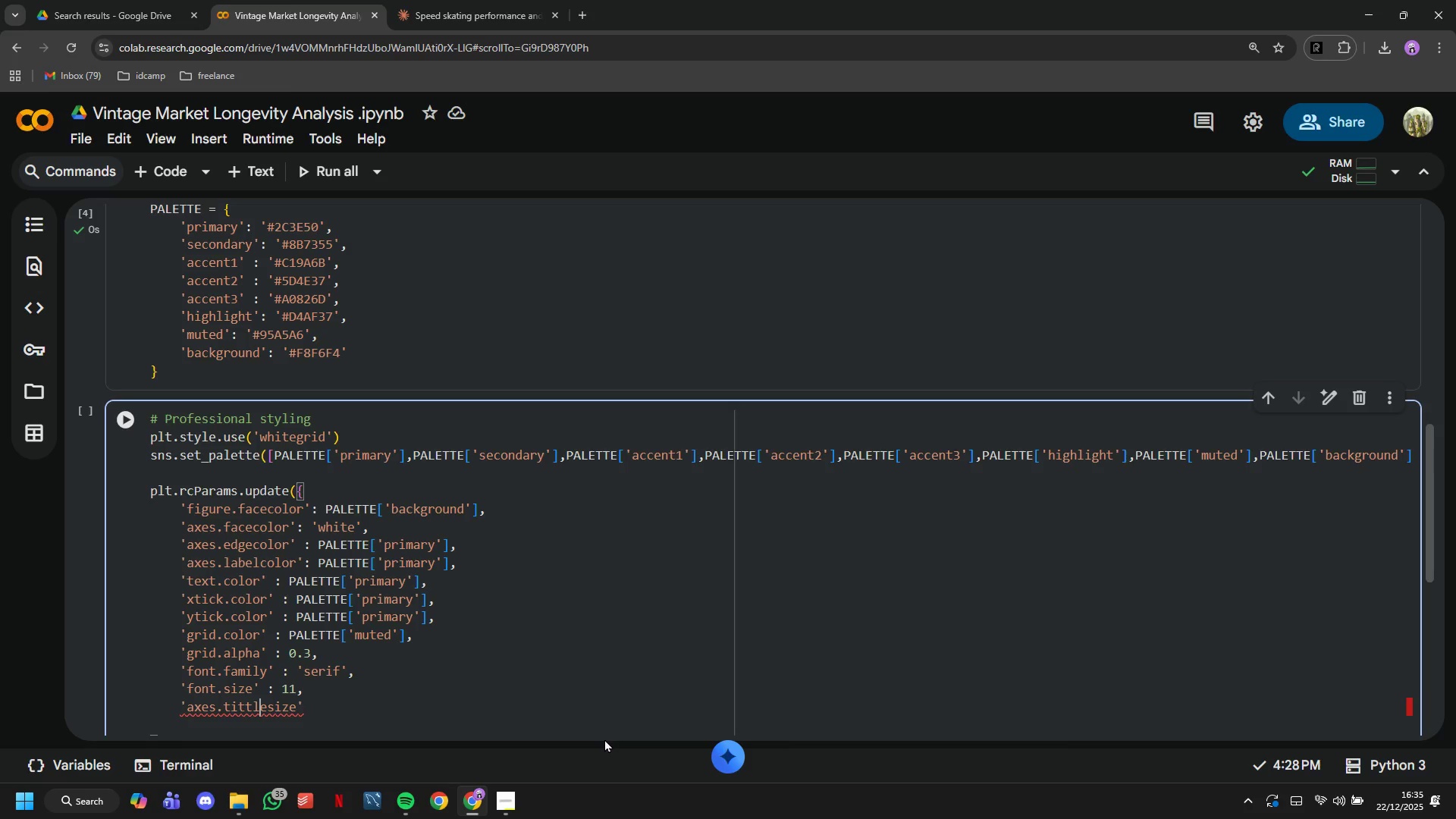 
key(ArrowLeft)
 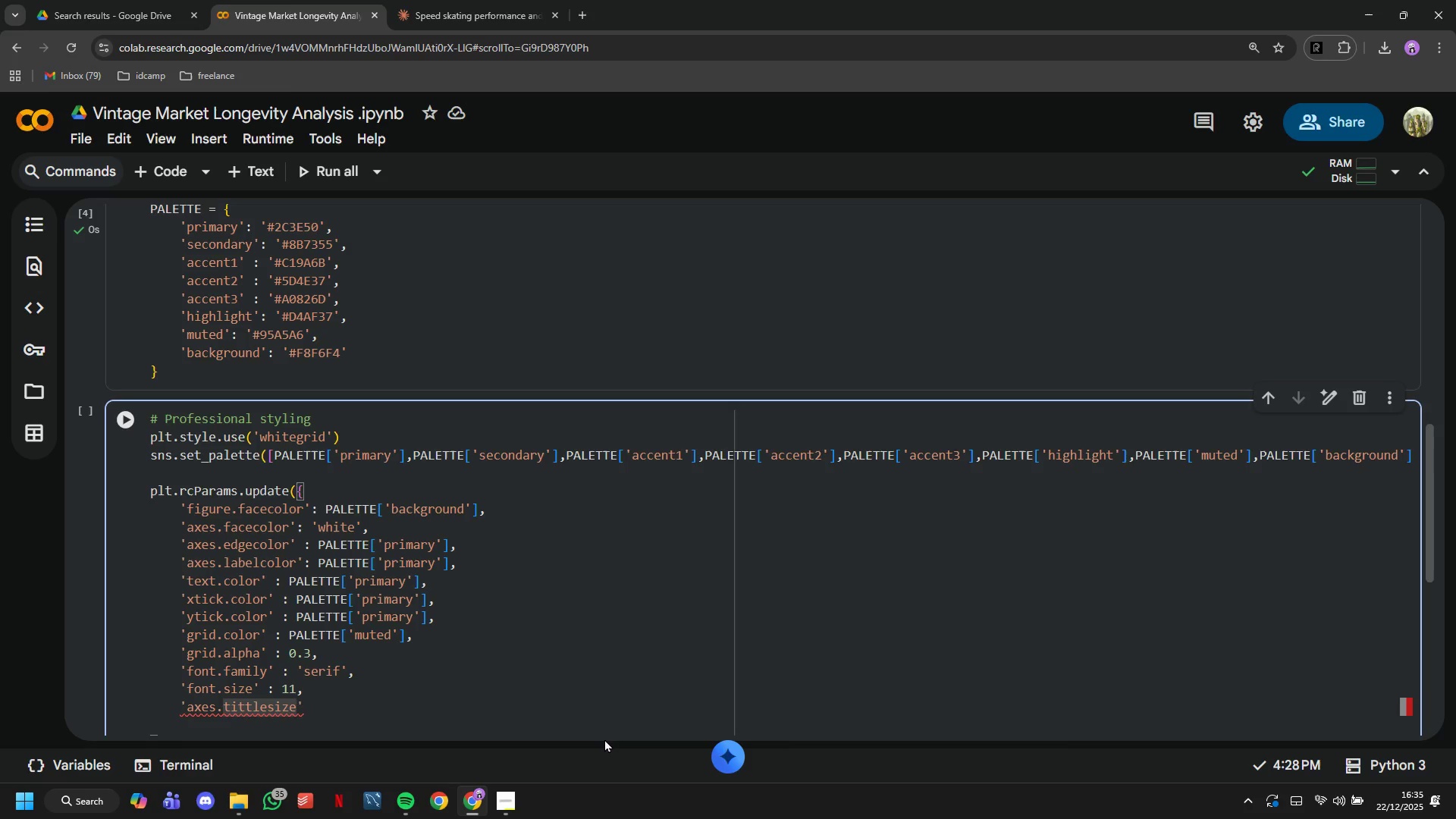 
key(Backspace)
 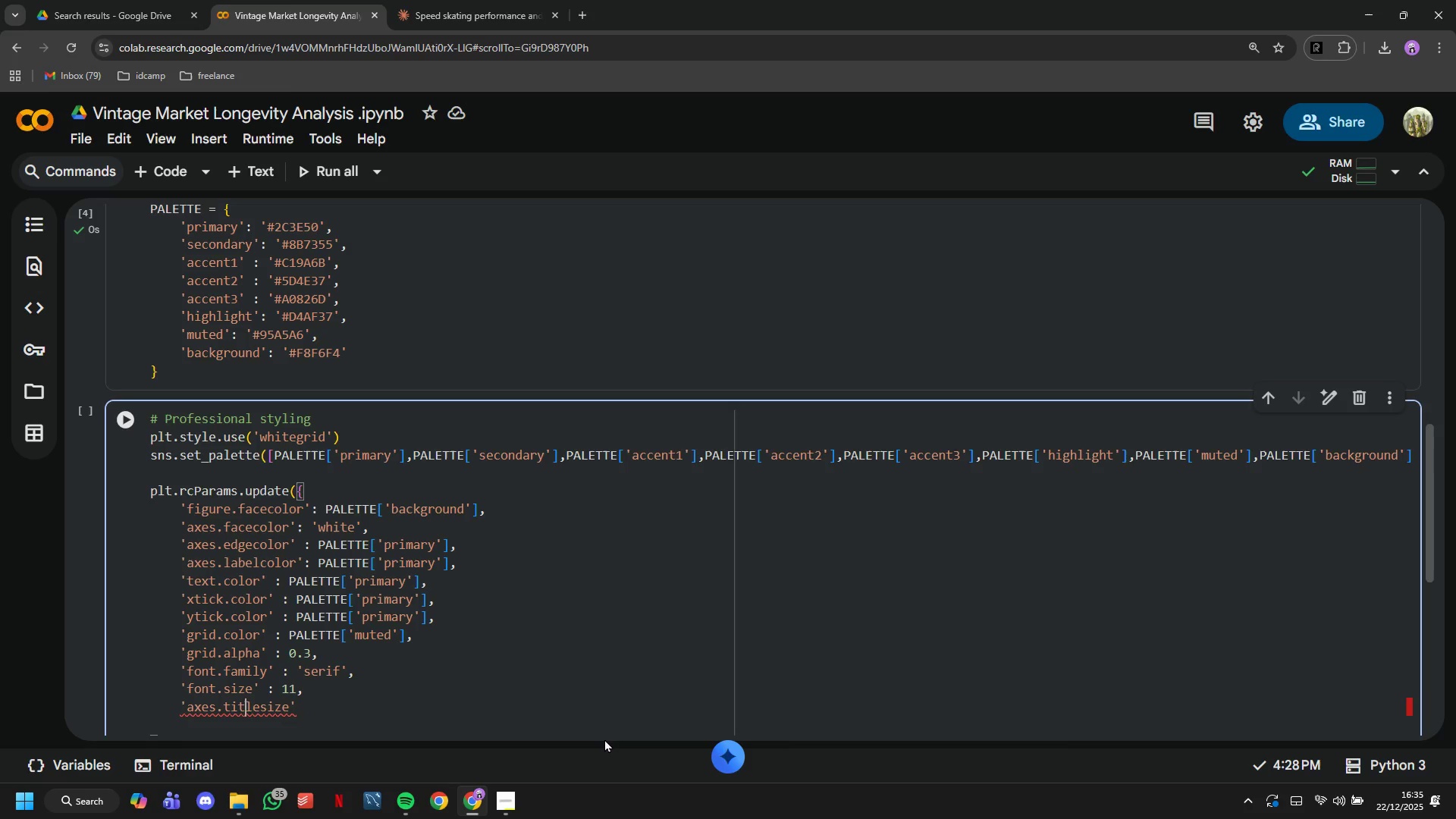 
hold_key(key=ArrowRight, duration=0.34)
 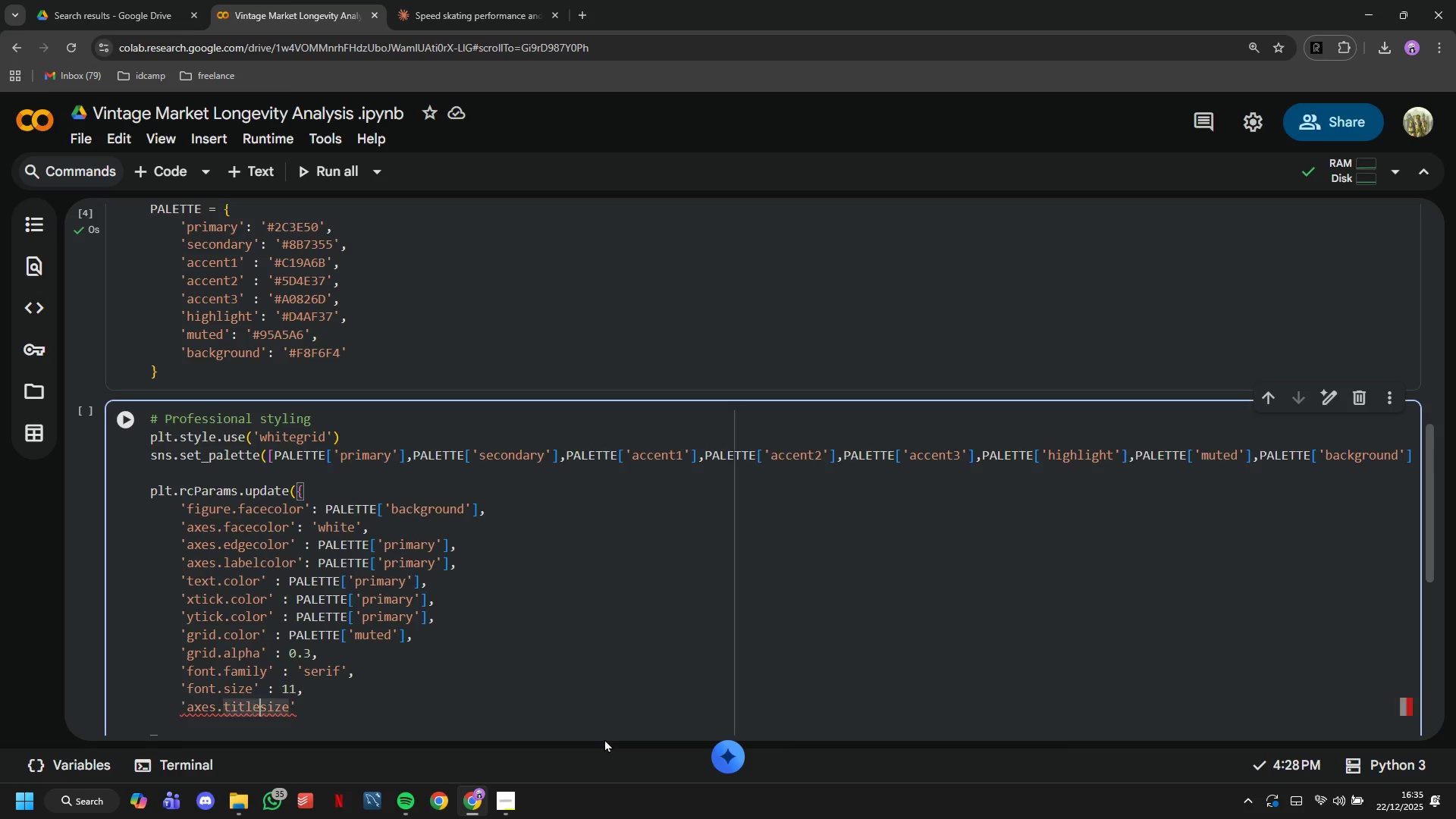 
key(ArrowRight)
 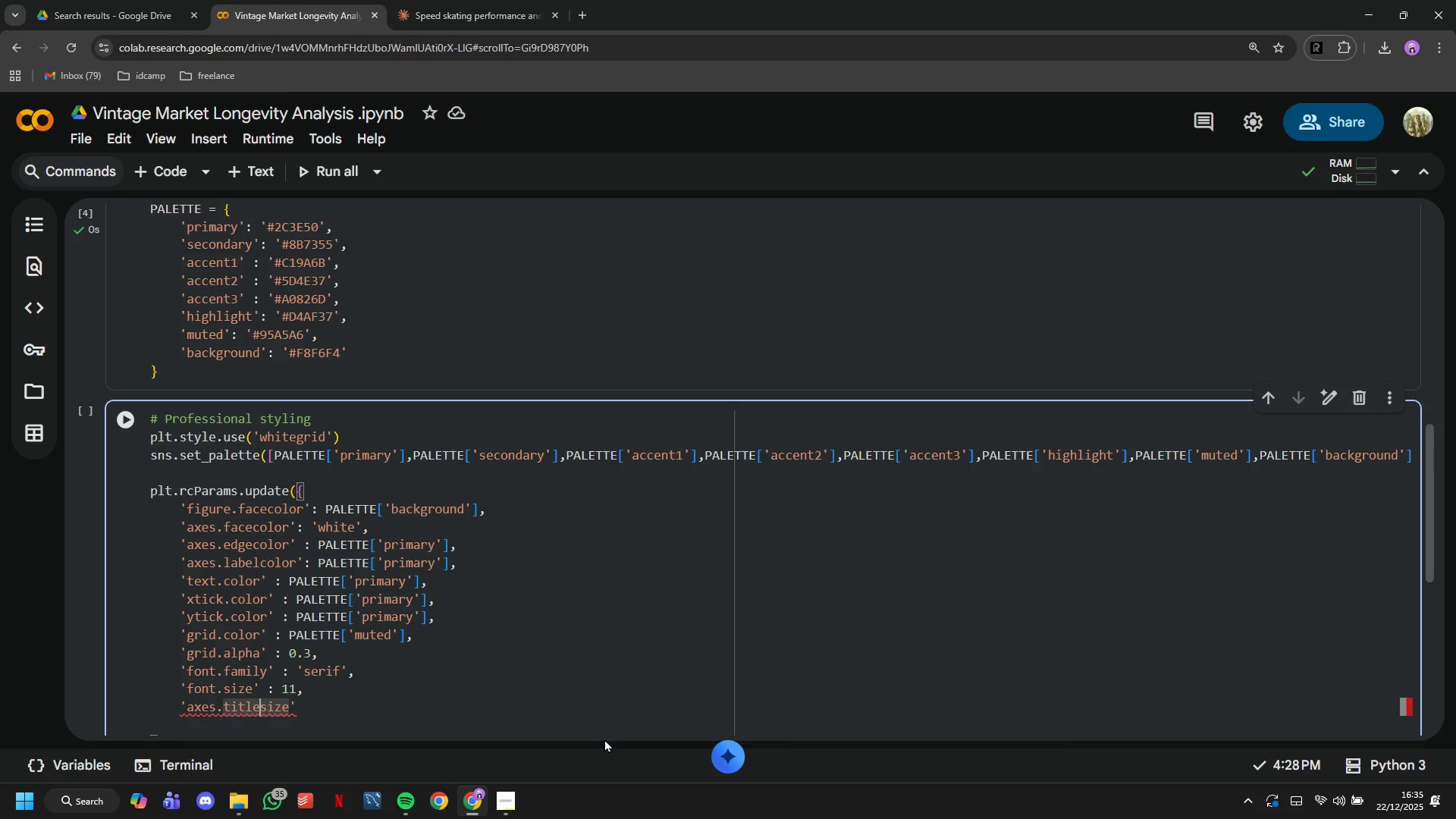 
key(ArrowRight)
 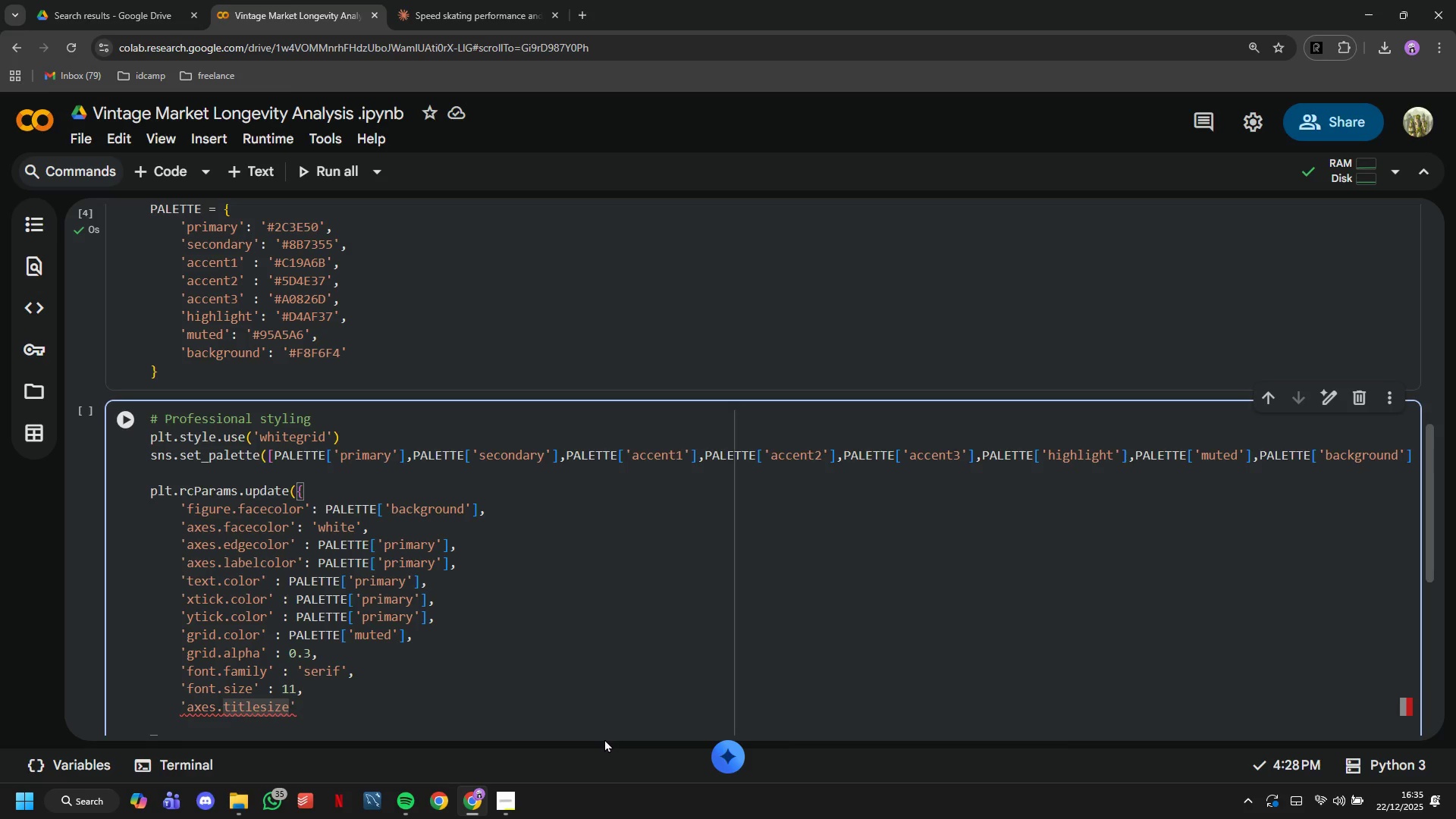 
key(ArrowRight)
 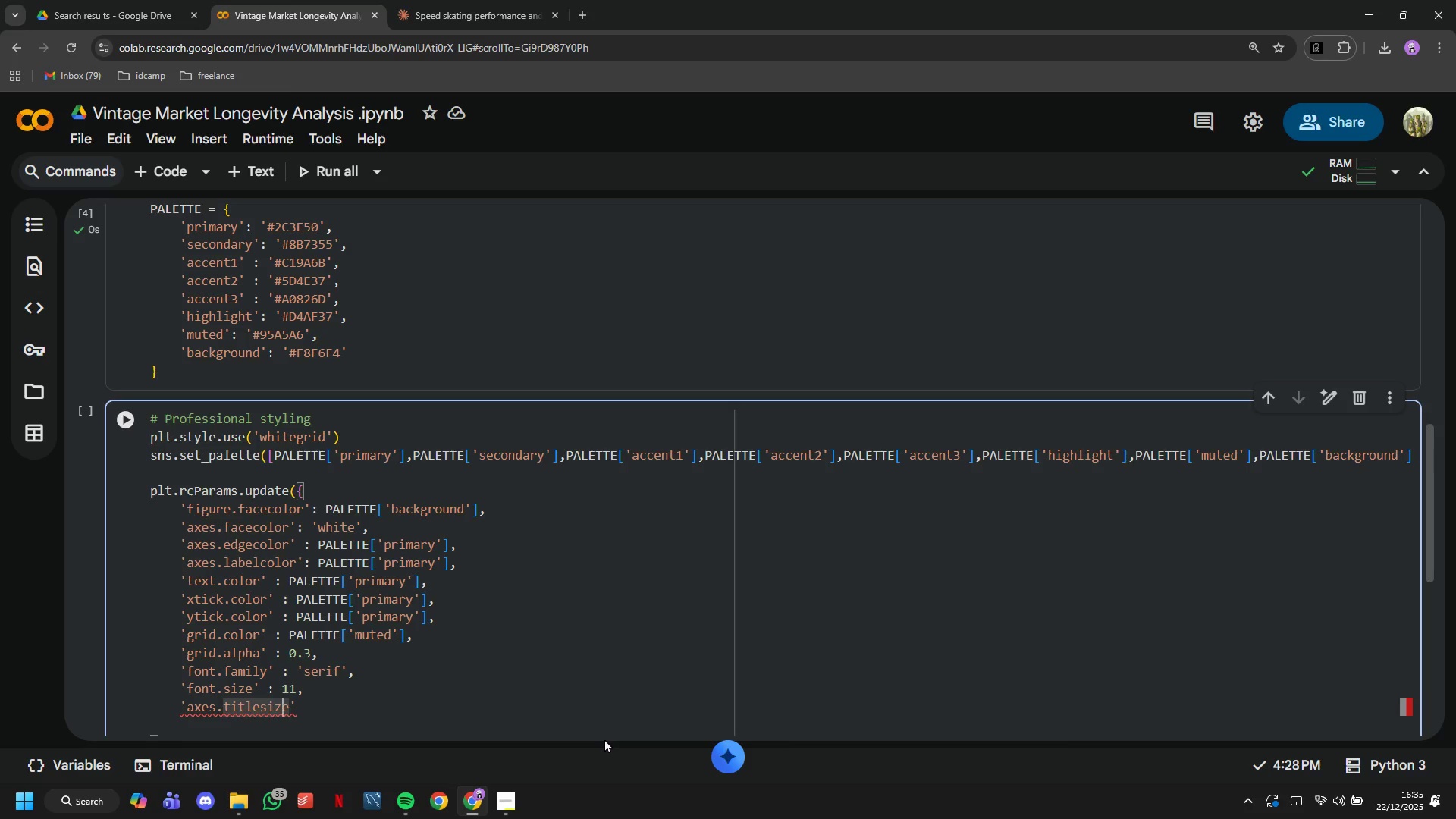 
key(ArrowRight)
 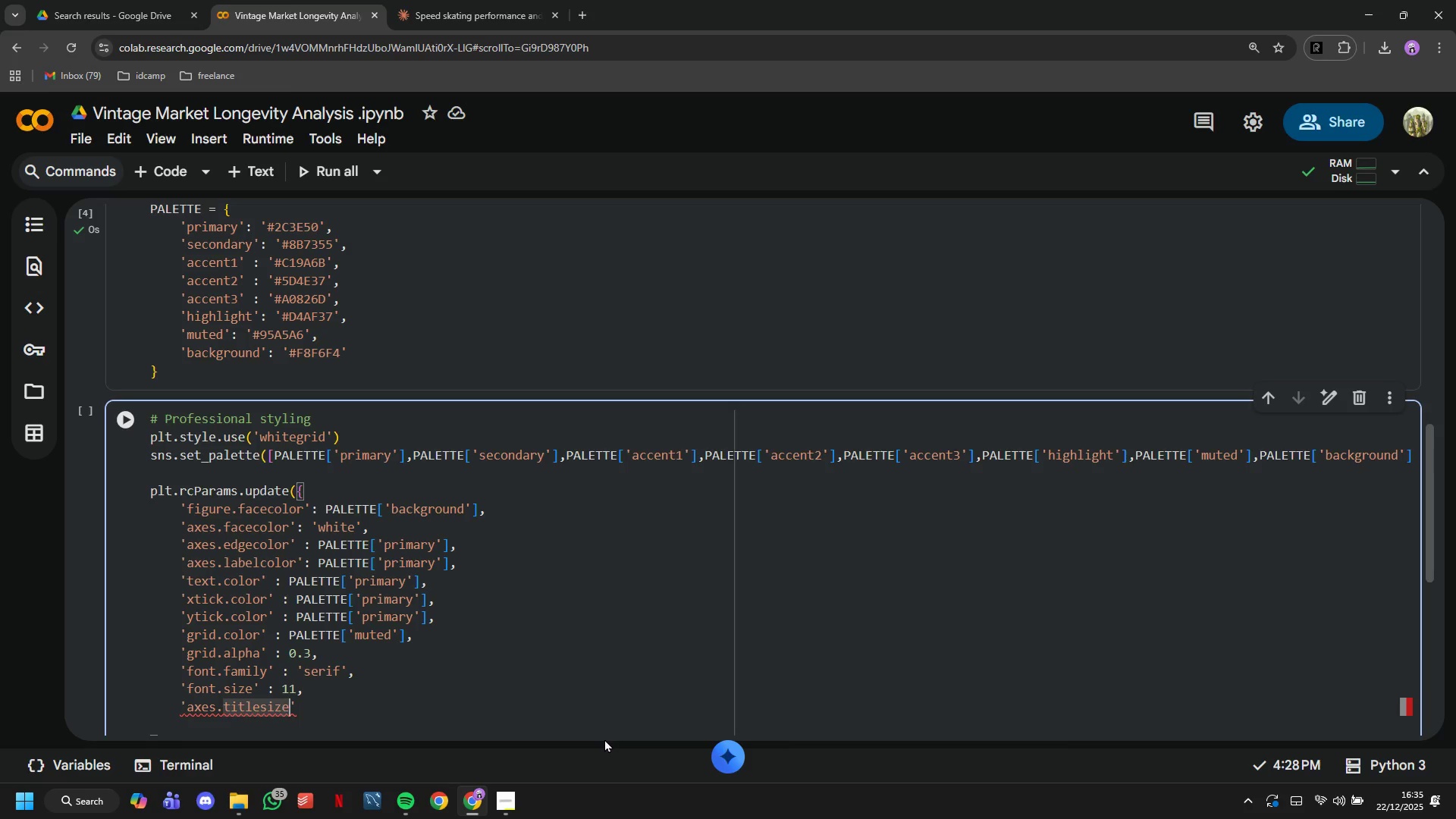 
key(ArrowRight)
 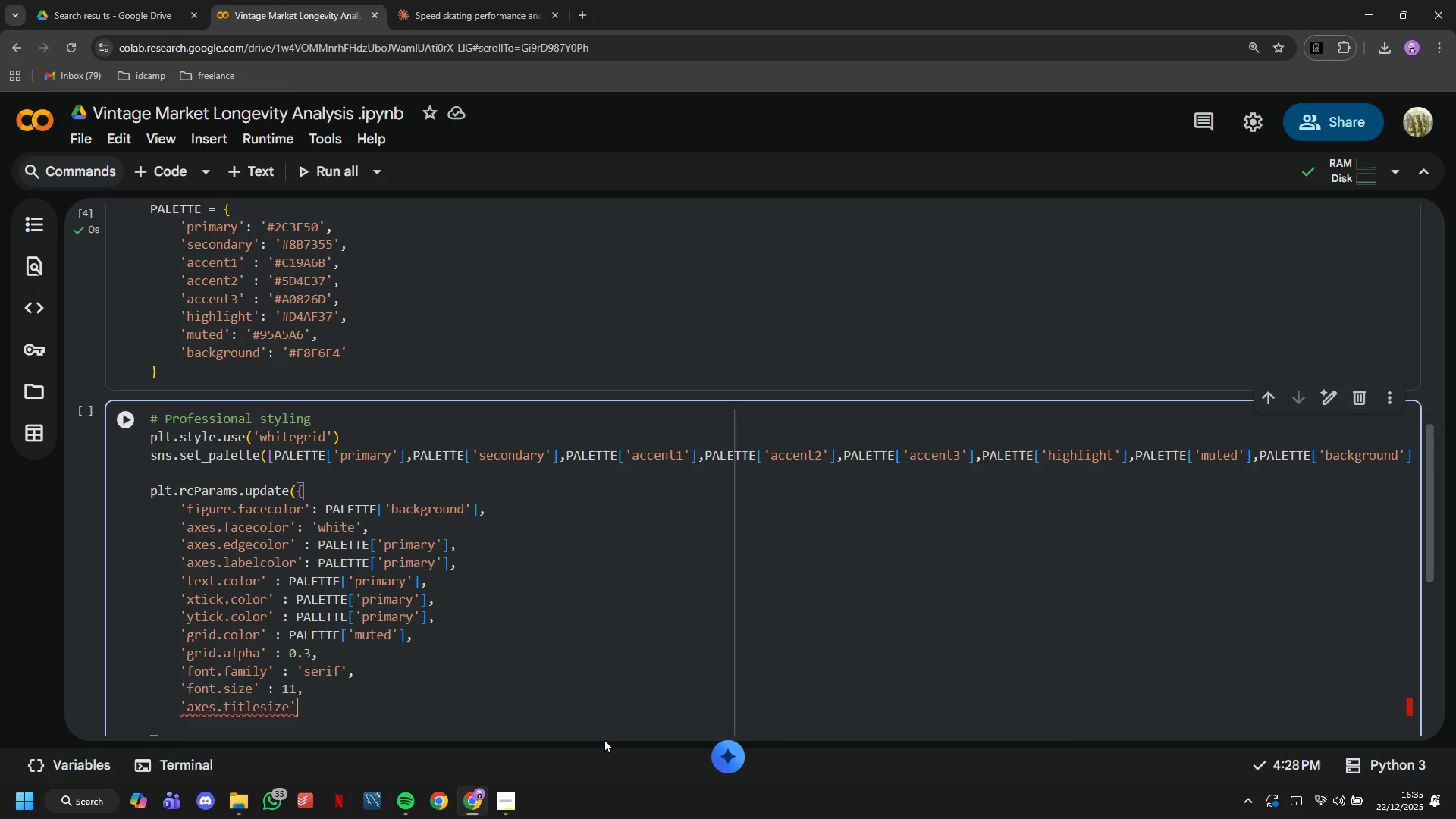 
key(ArrowRight)
 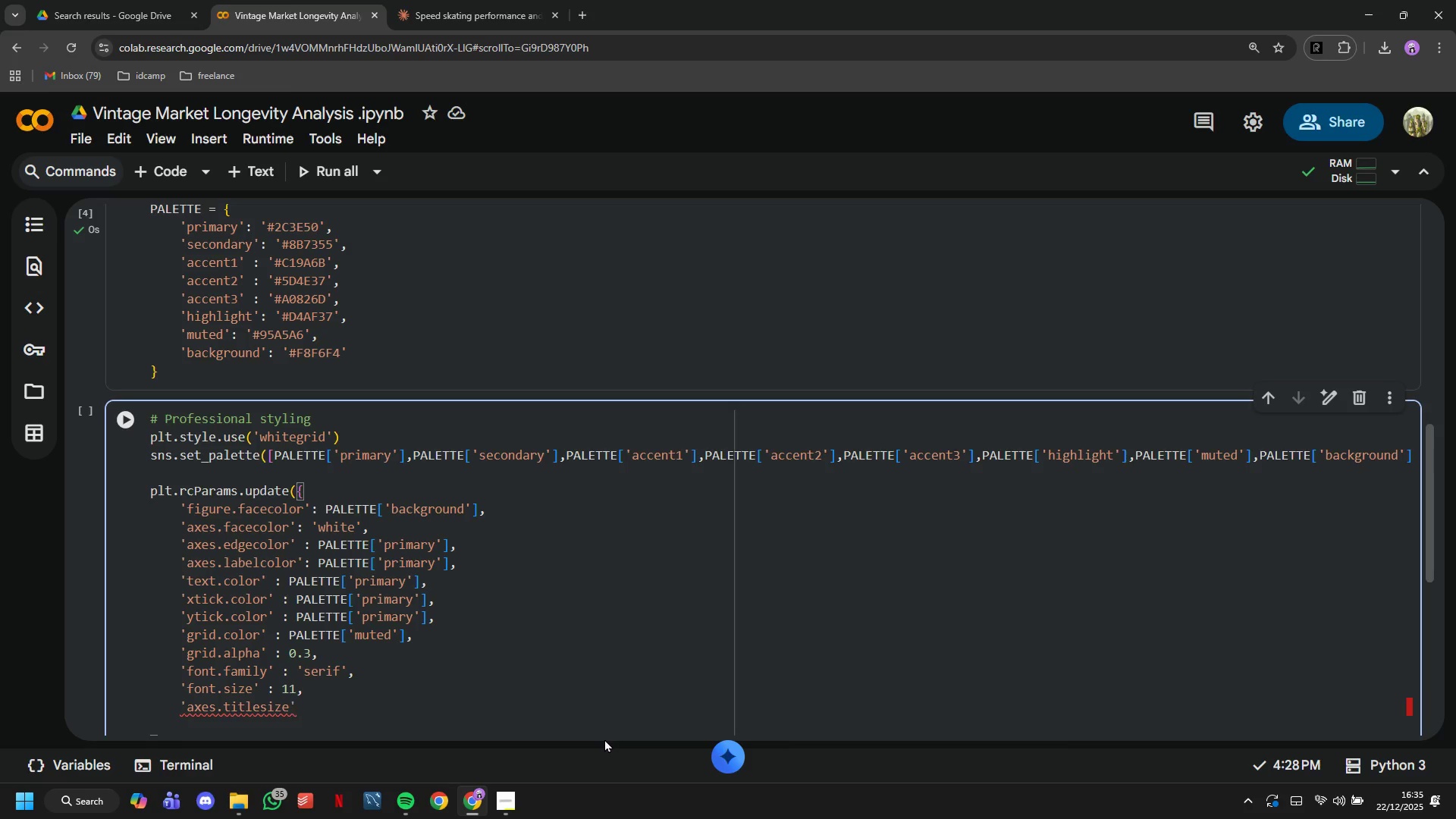 
type(: 14,)
 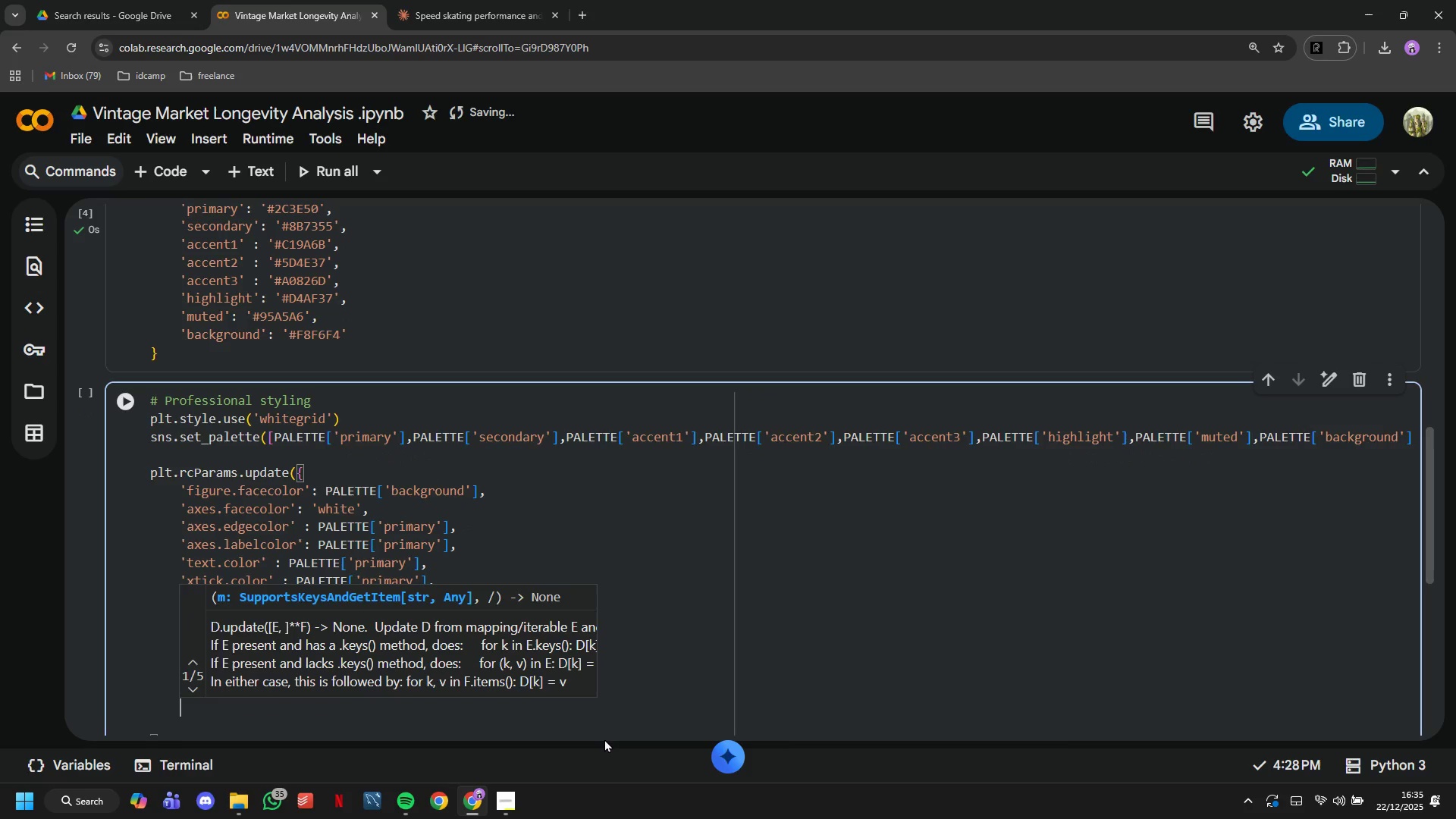 
key(Enter)
 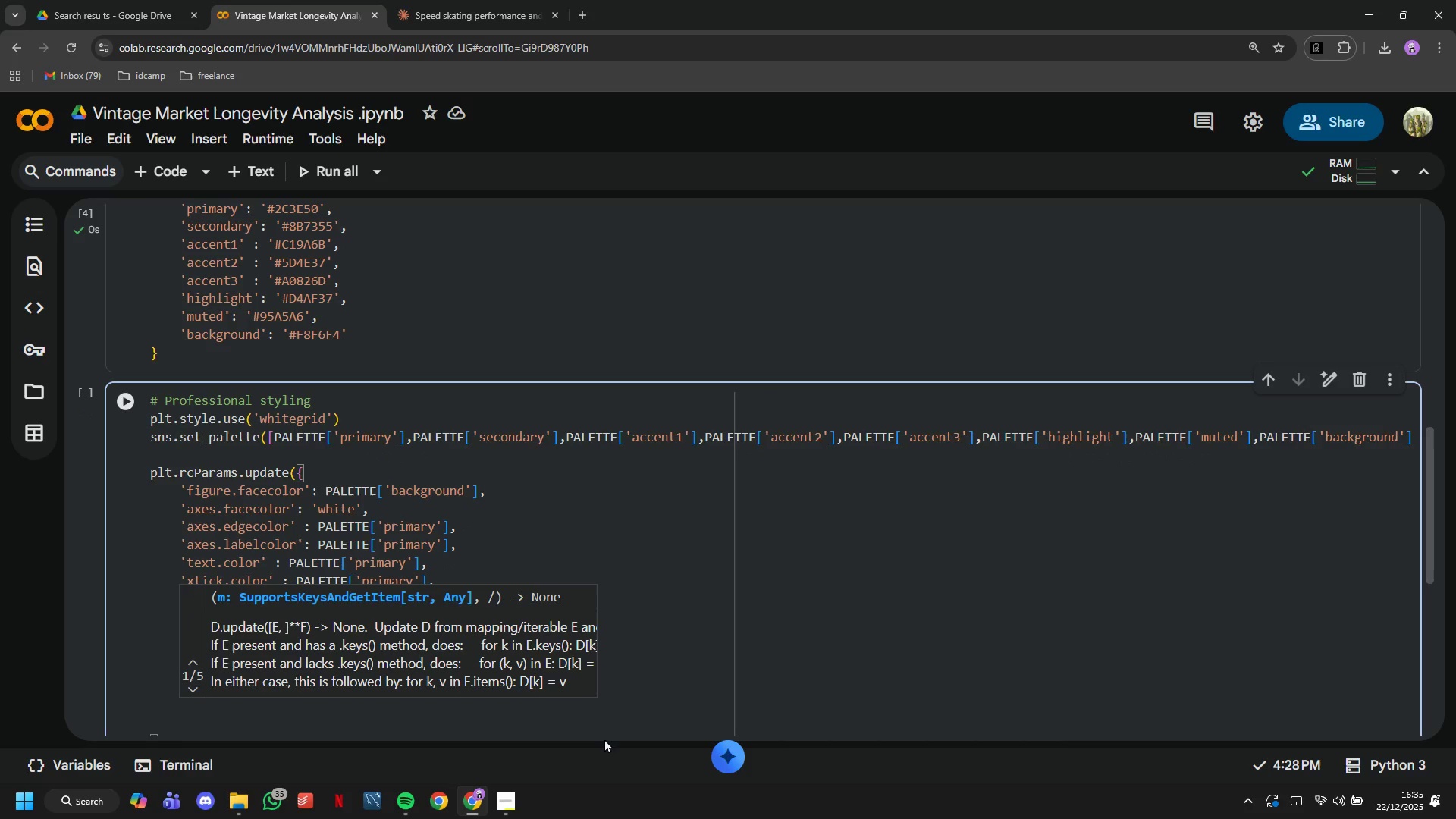 
type(a)
key(Backspace)
type('axes,)
key(Backspace)
type(.titlew)
key(Tab)
 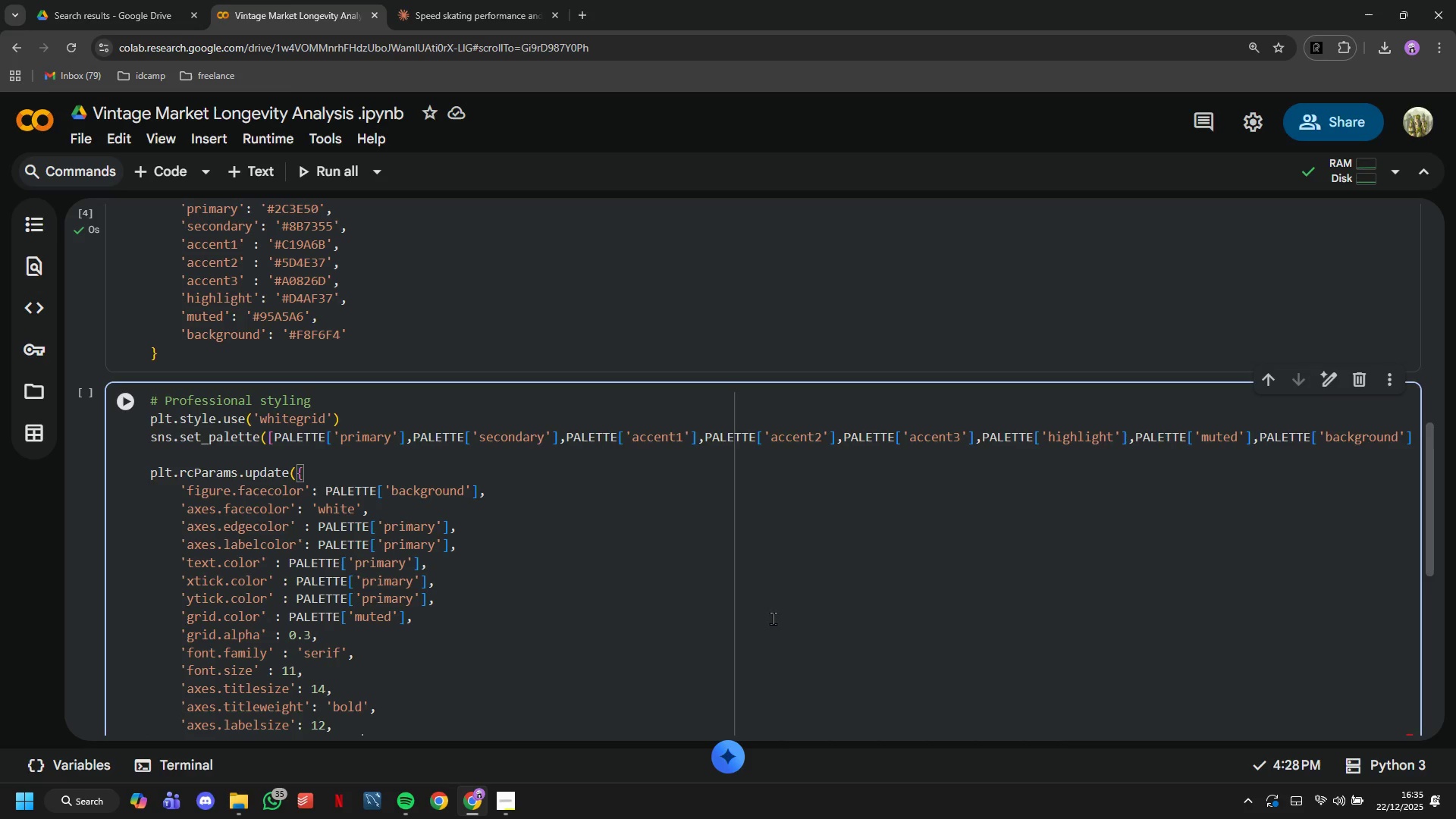 
key(ArrowDown)
 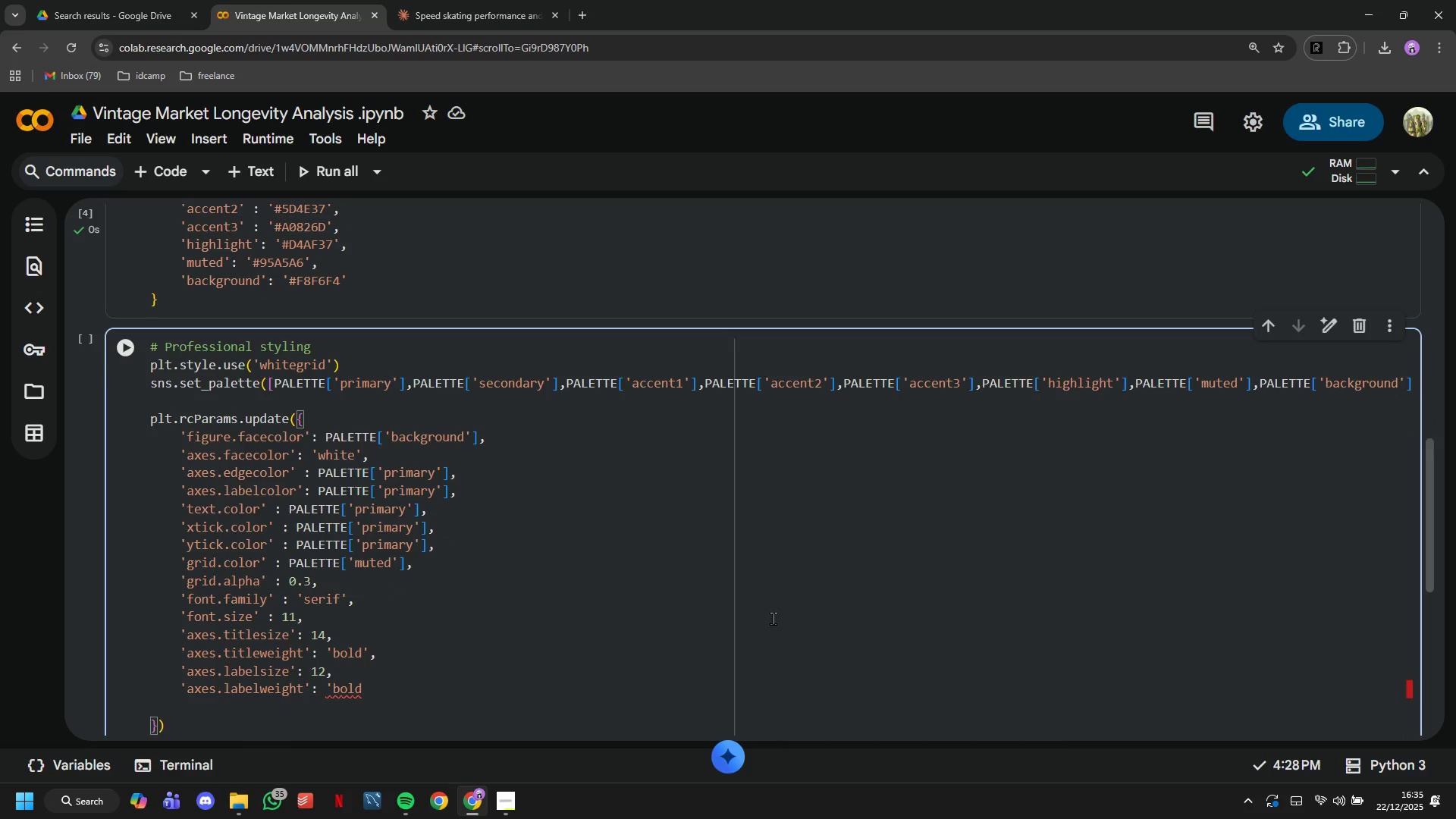 
key(ArrowLeft)
 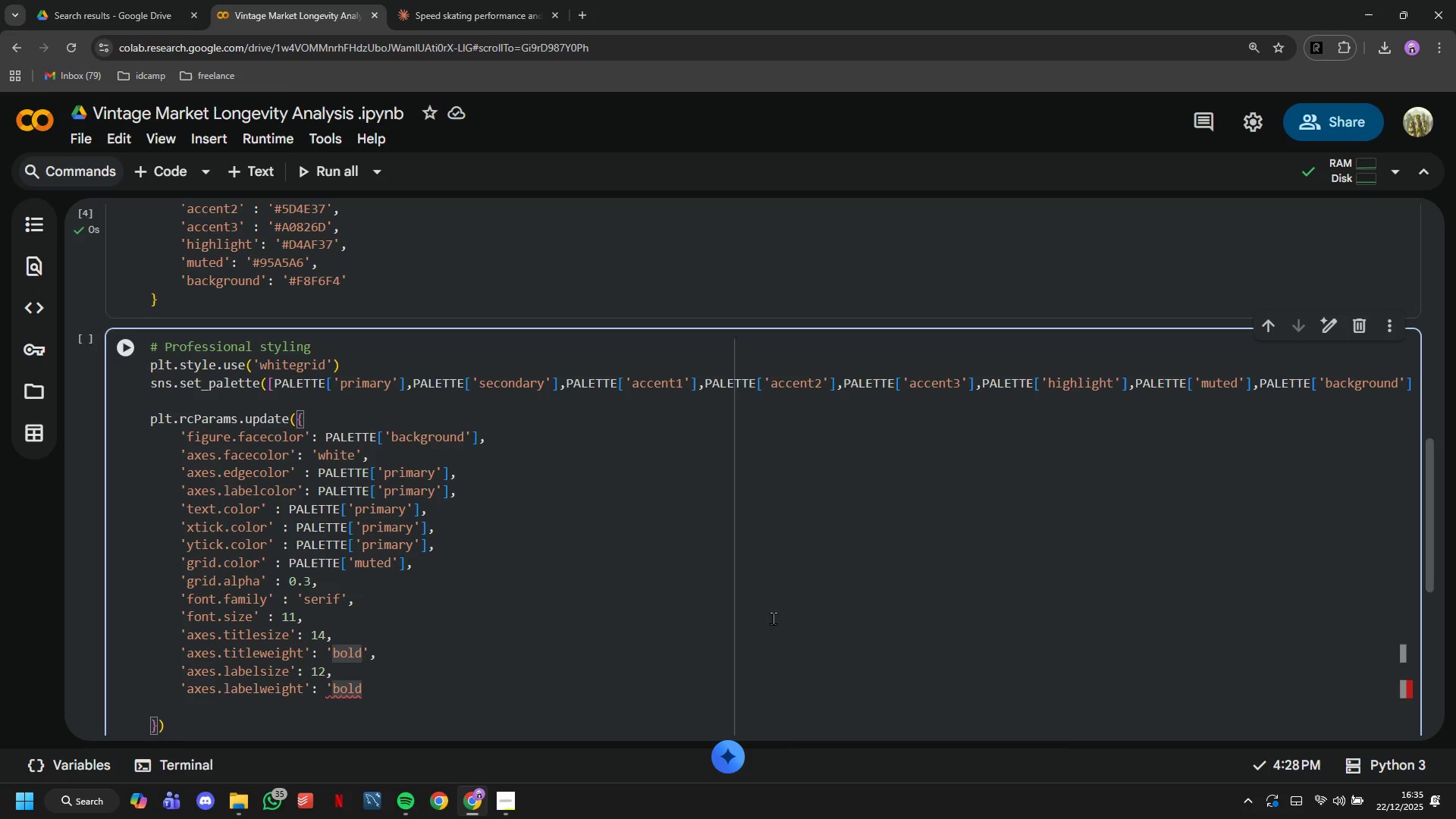 
key(Quote)
 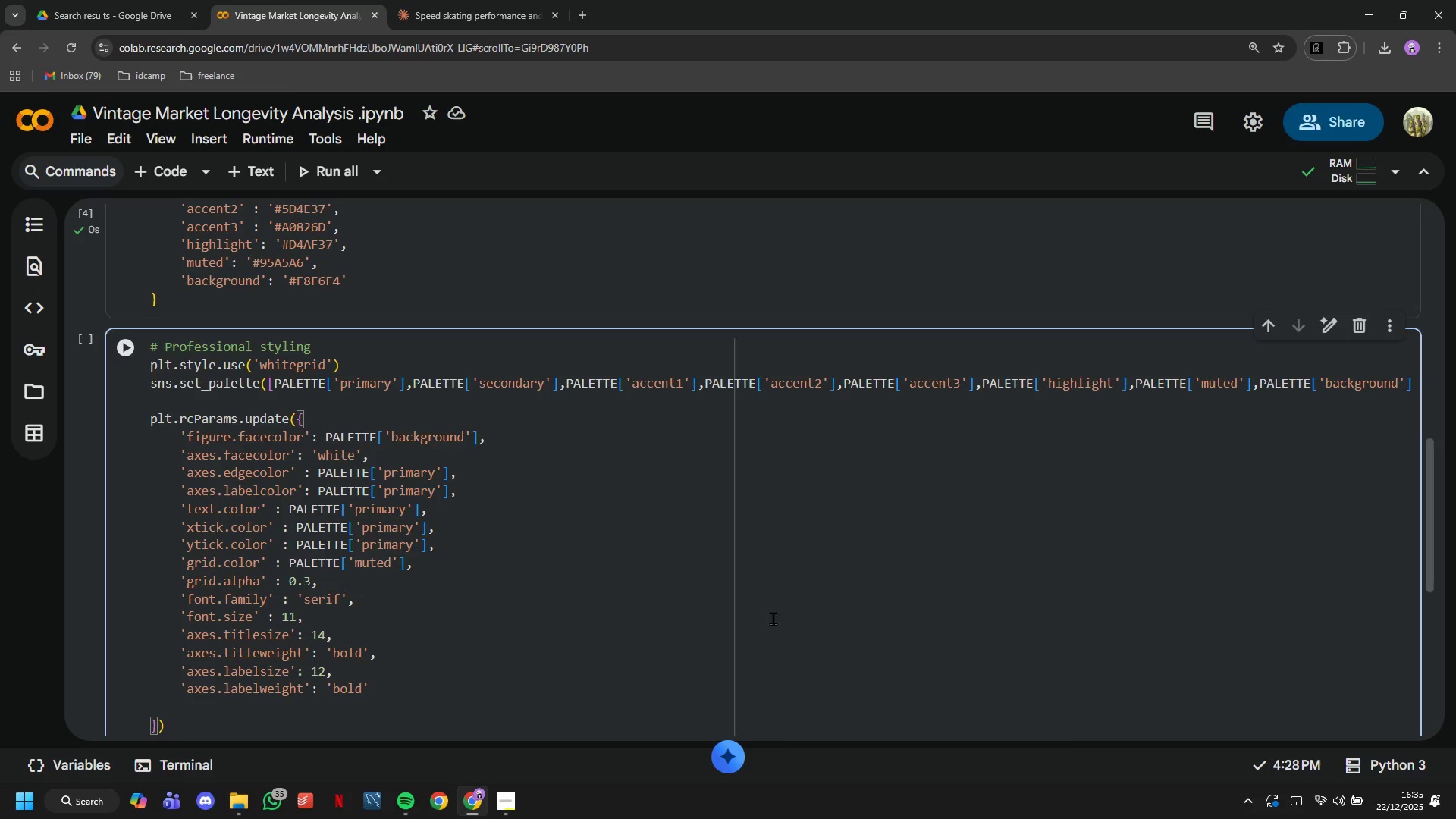 
key(Comma)
 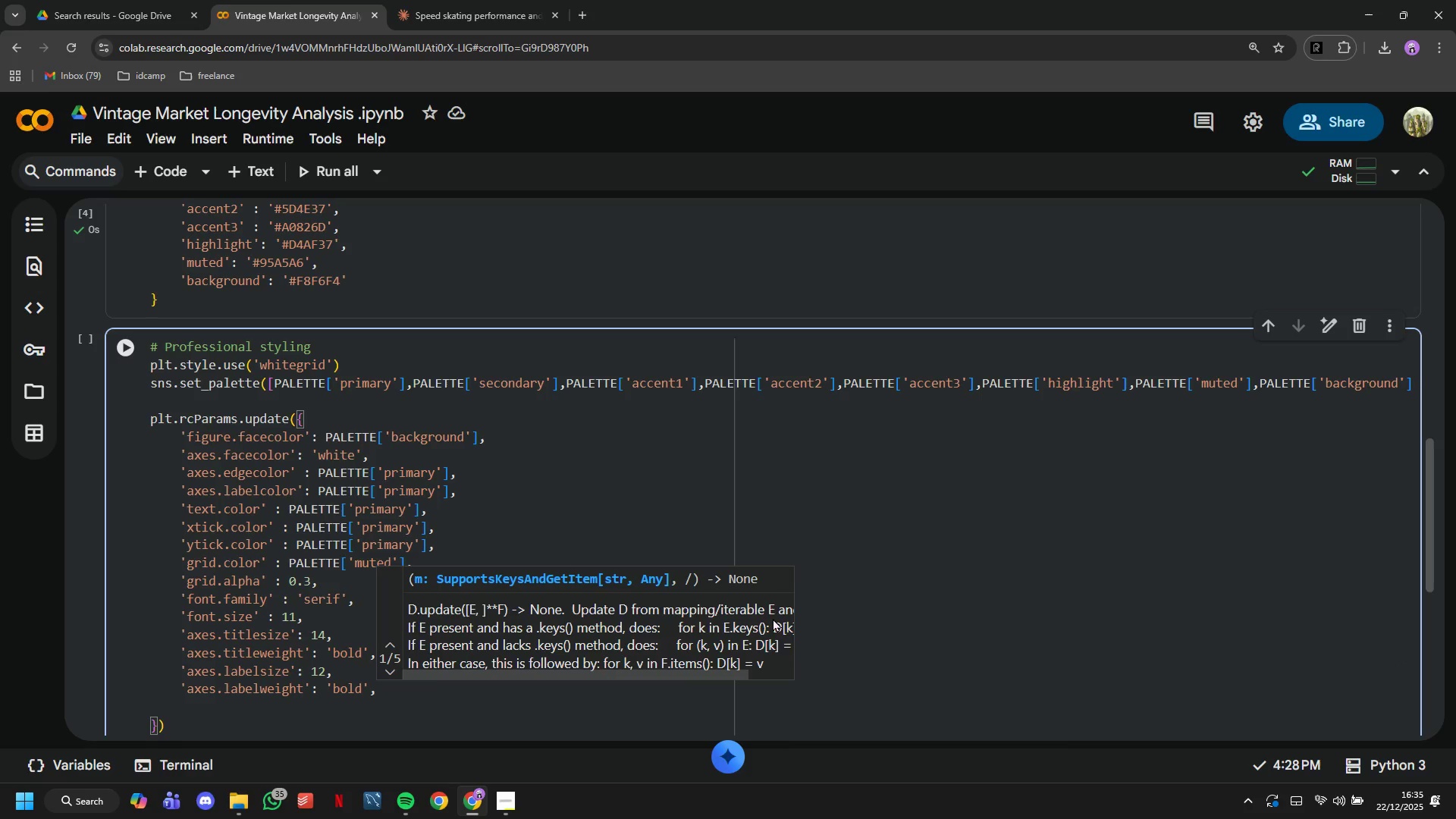 
key(Enter)
 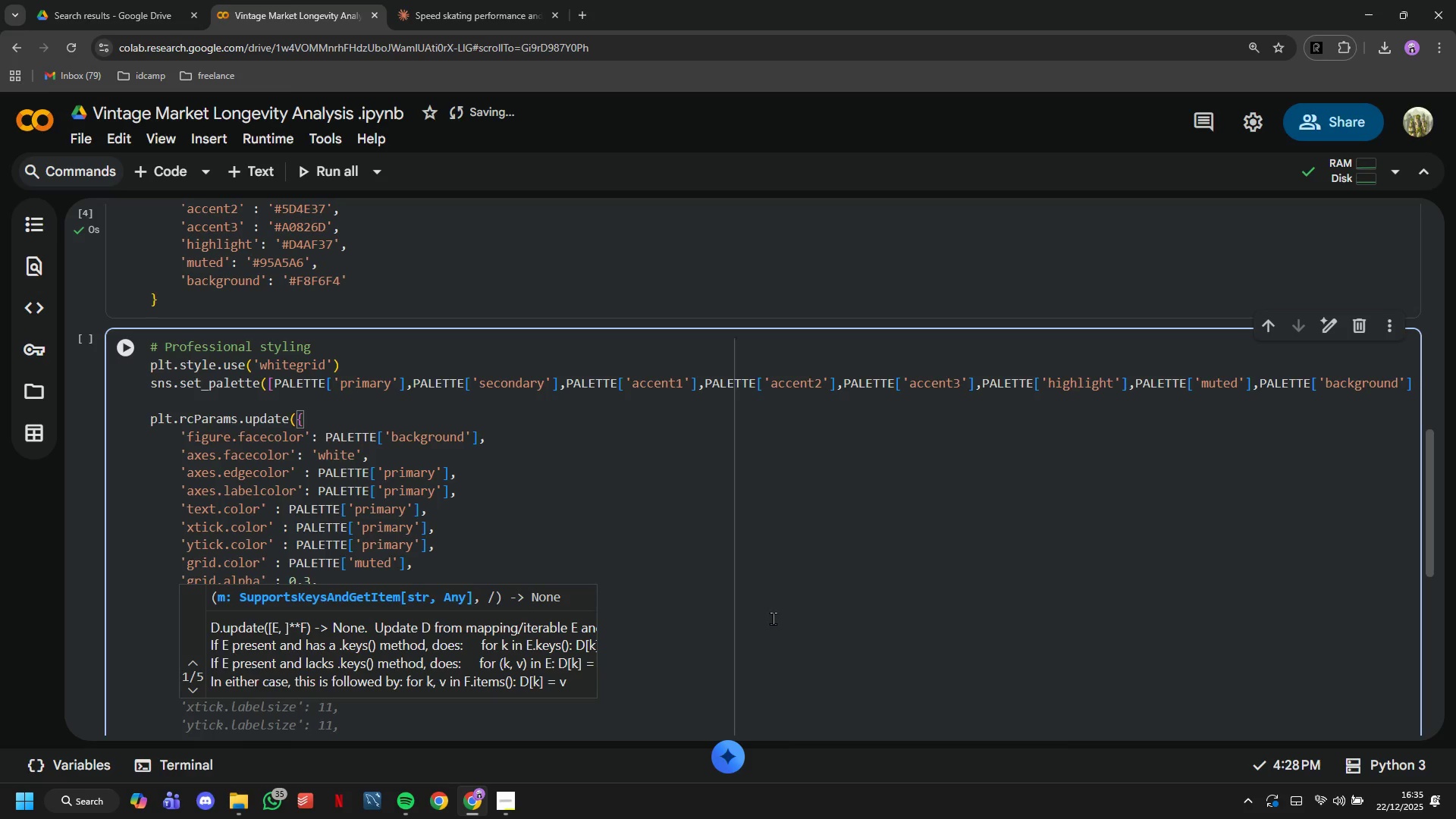 
wait(6.69)
 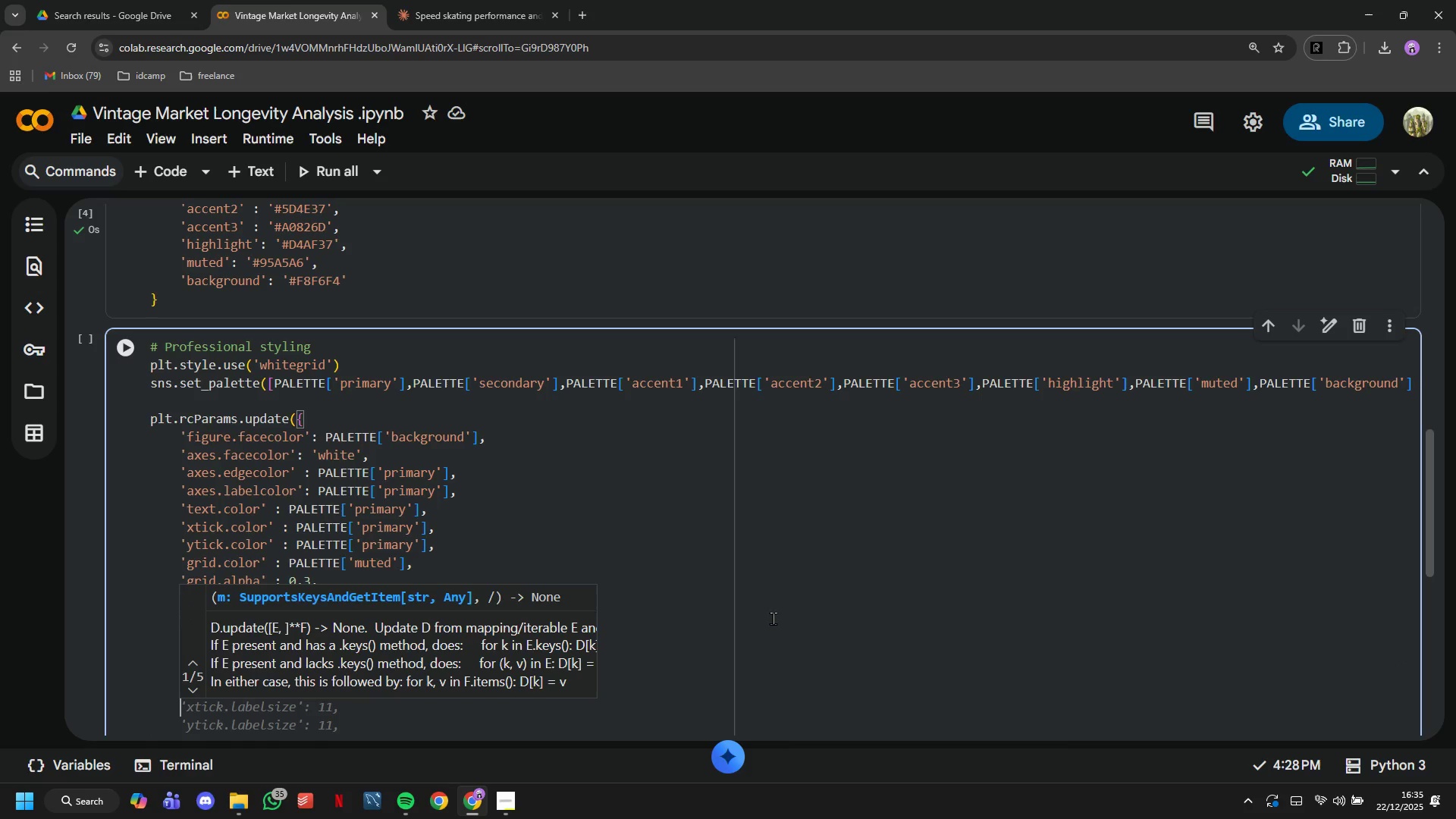 
key(Tab)
 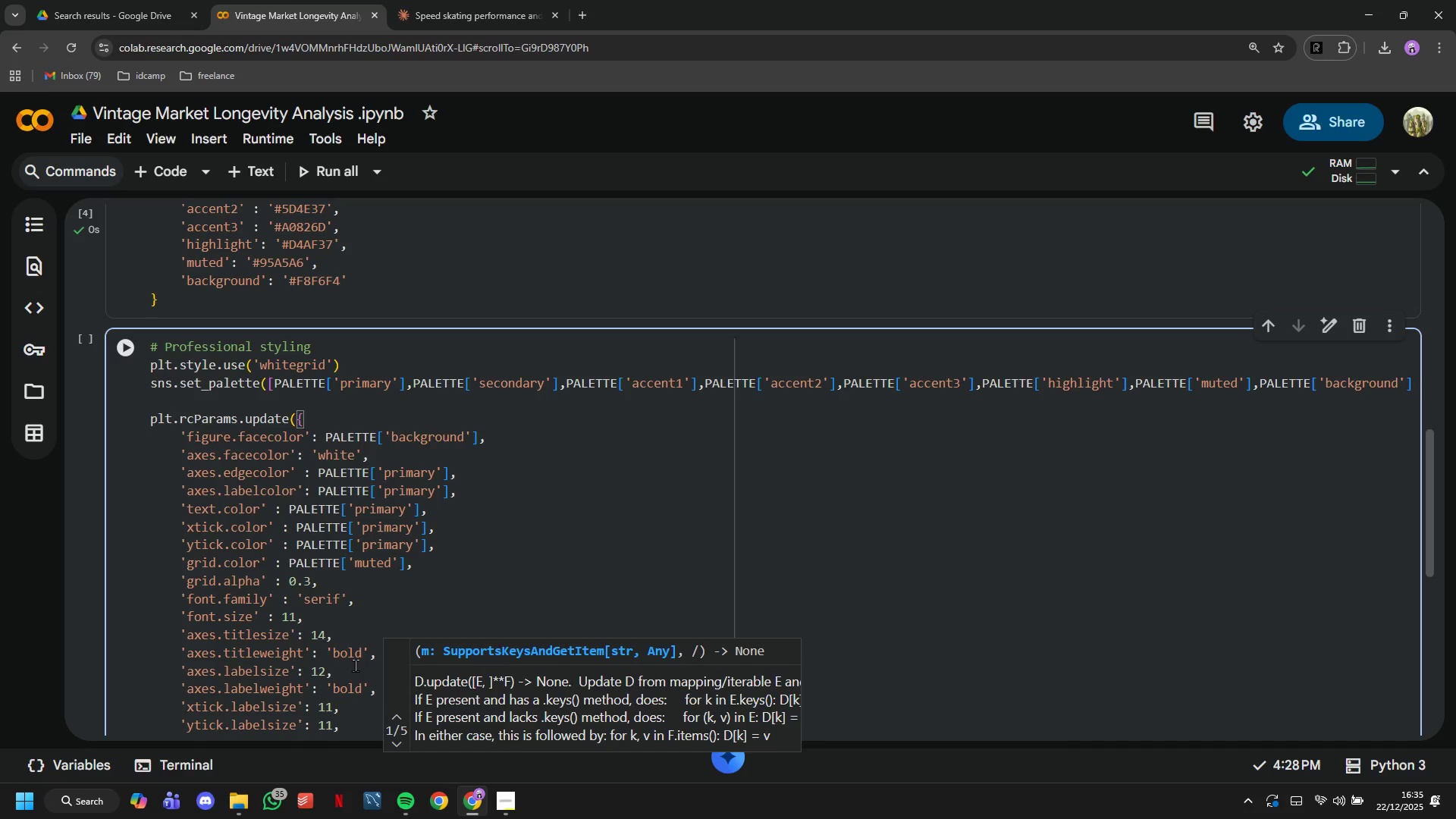 
scroll: coordinate [350, 658], scroll_direction: down, amount: 3.0
 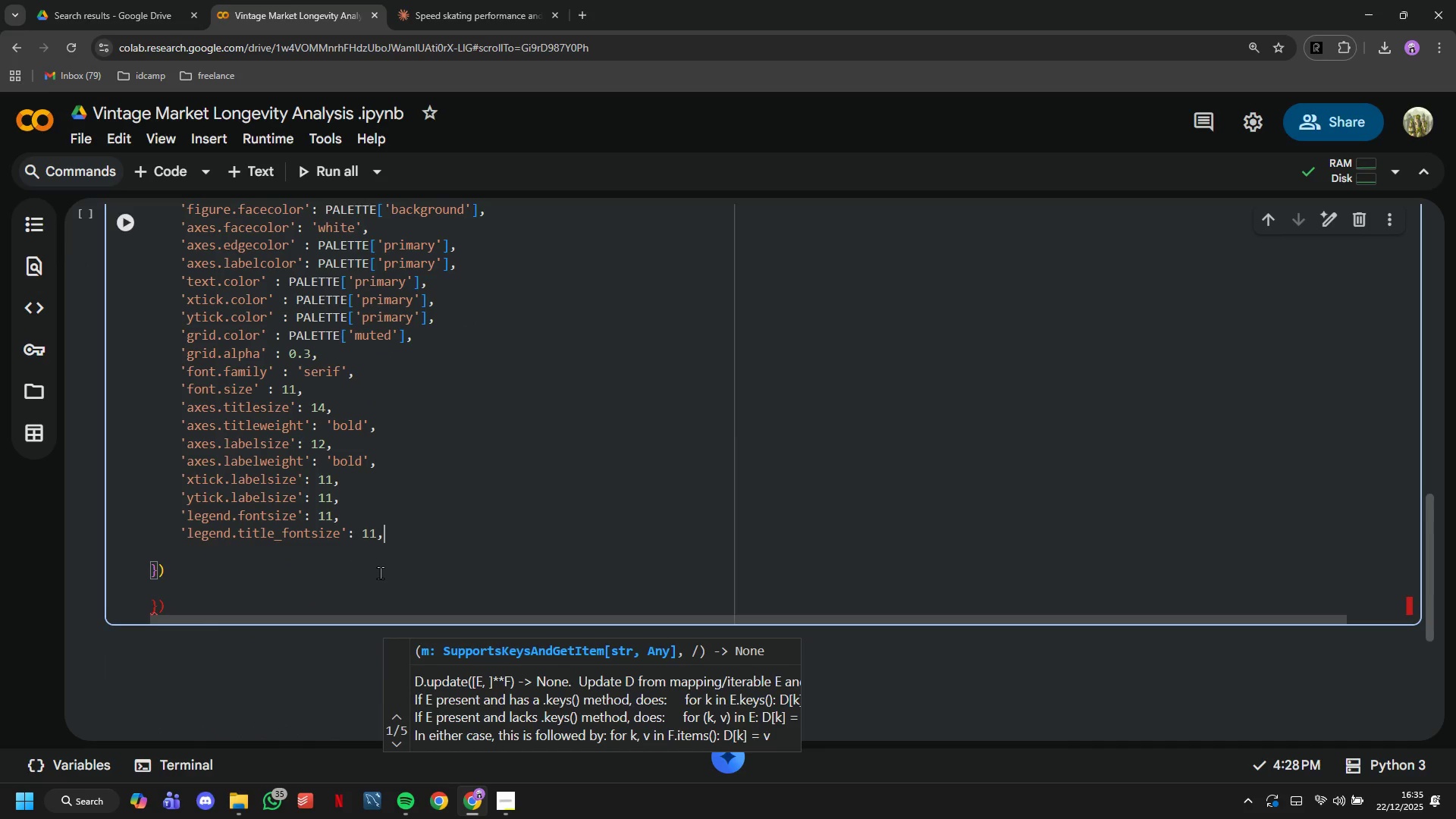 
key(Enter)
 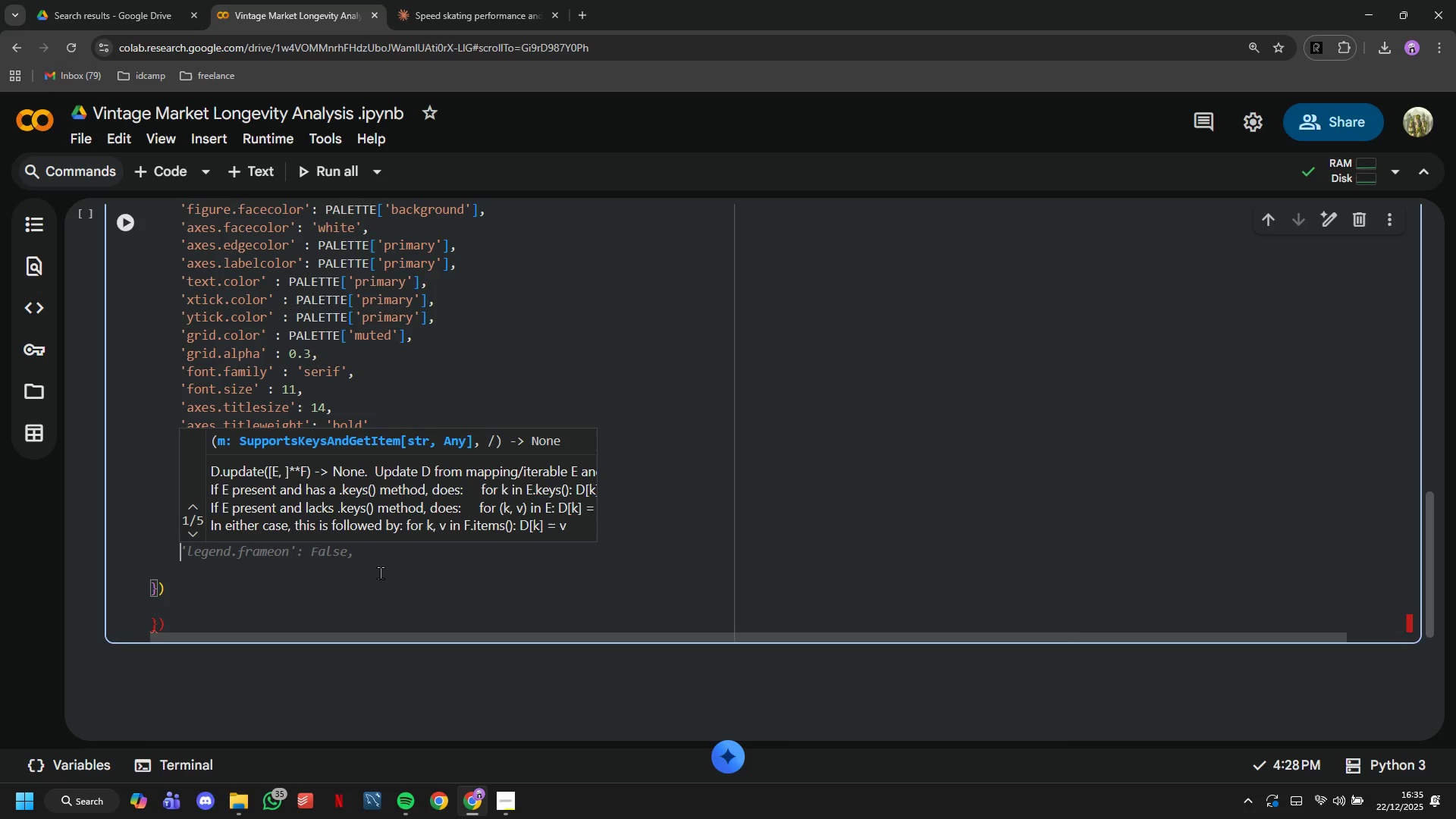 
type('figure)
key(Tab)
 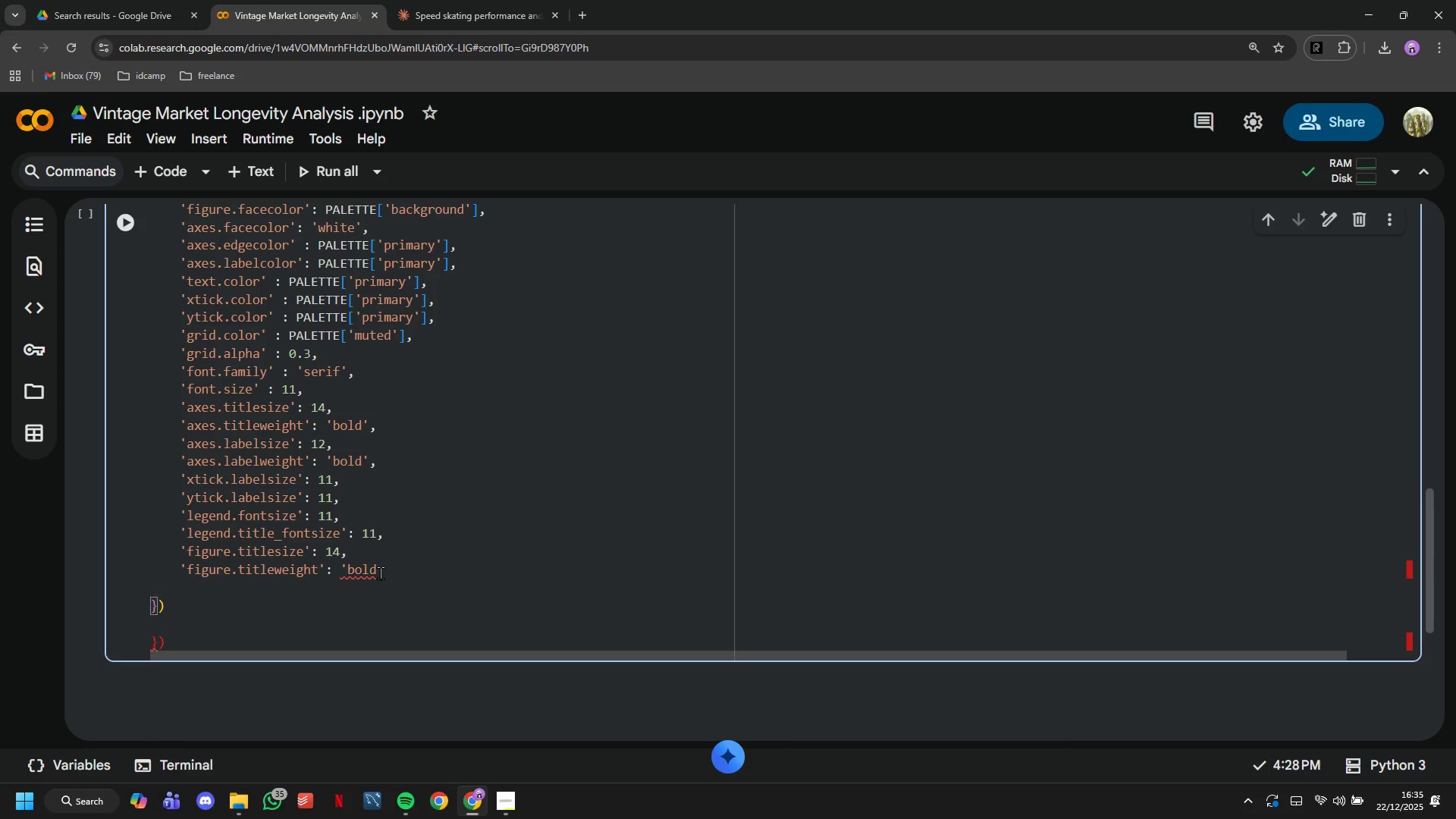 
key(ArrowDown)
 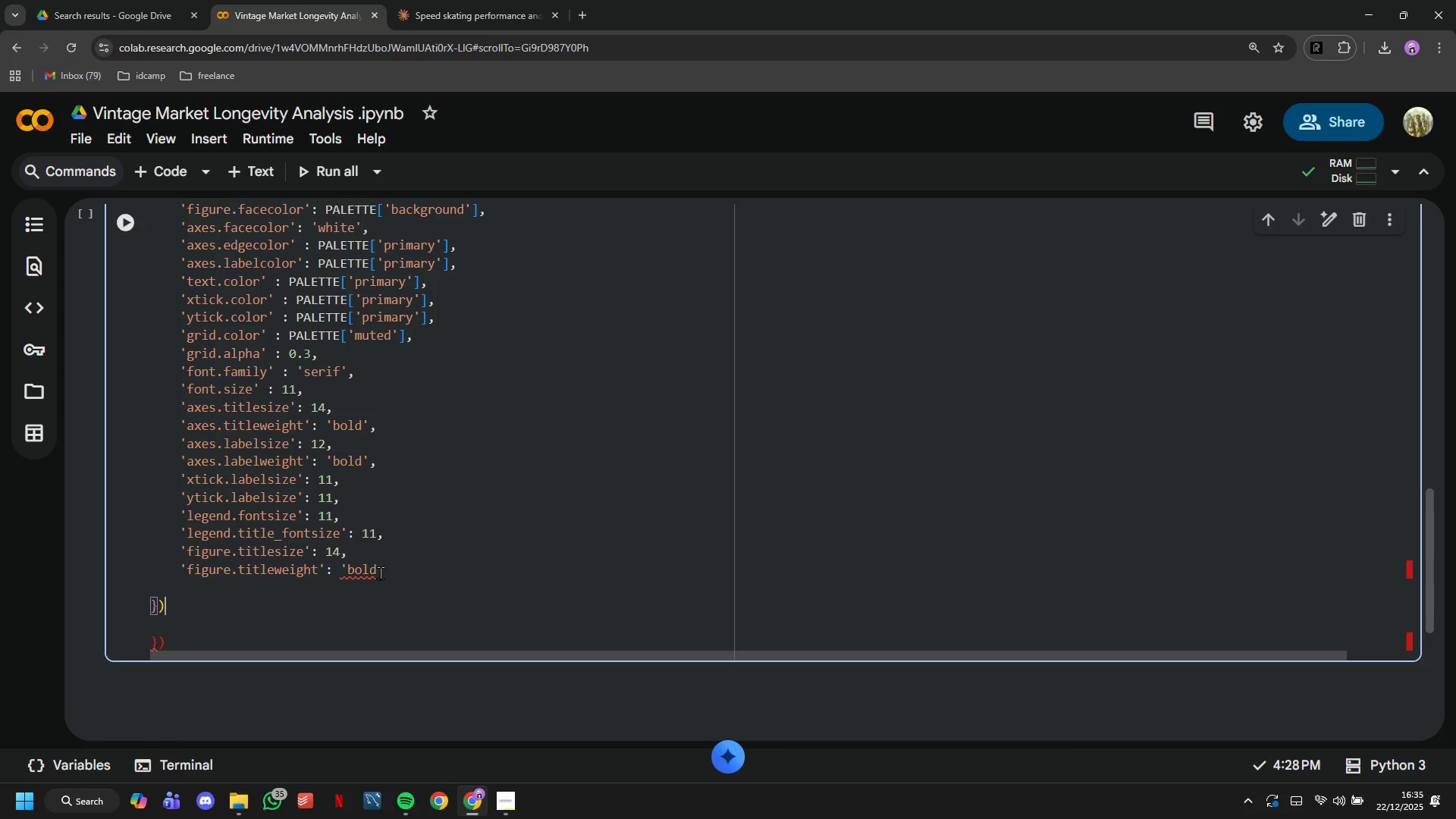 
key(ArrowDown)
 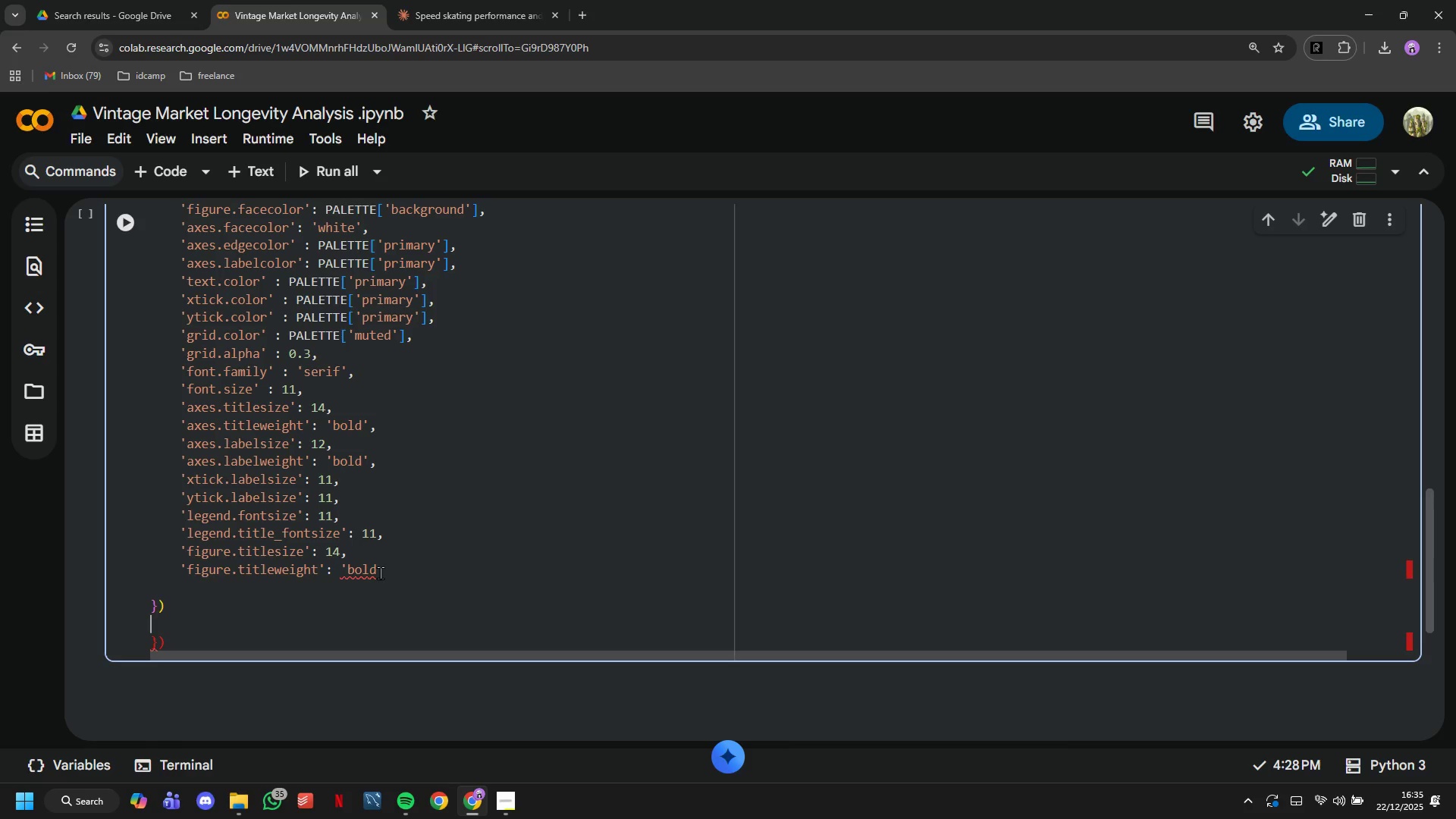 
key(ArrowDown)
 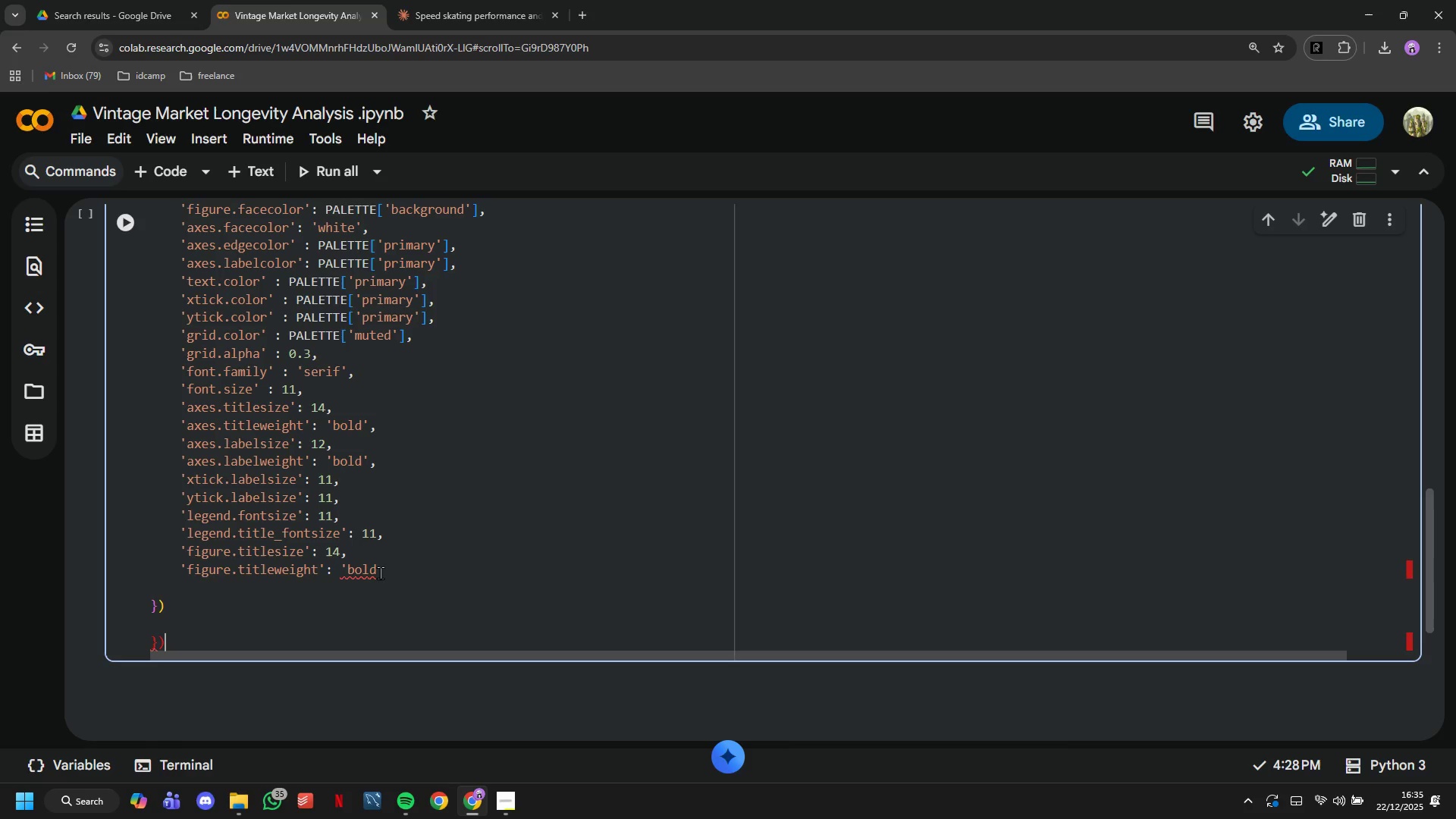 
key(ArrowDown)
 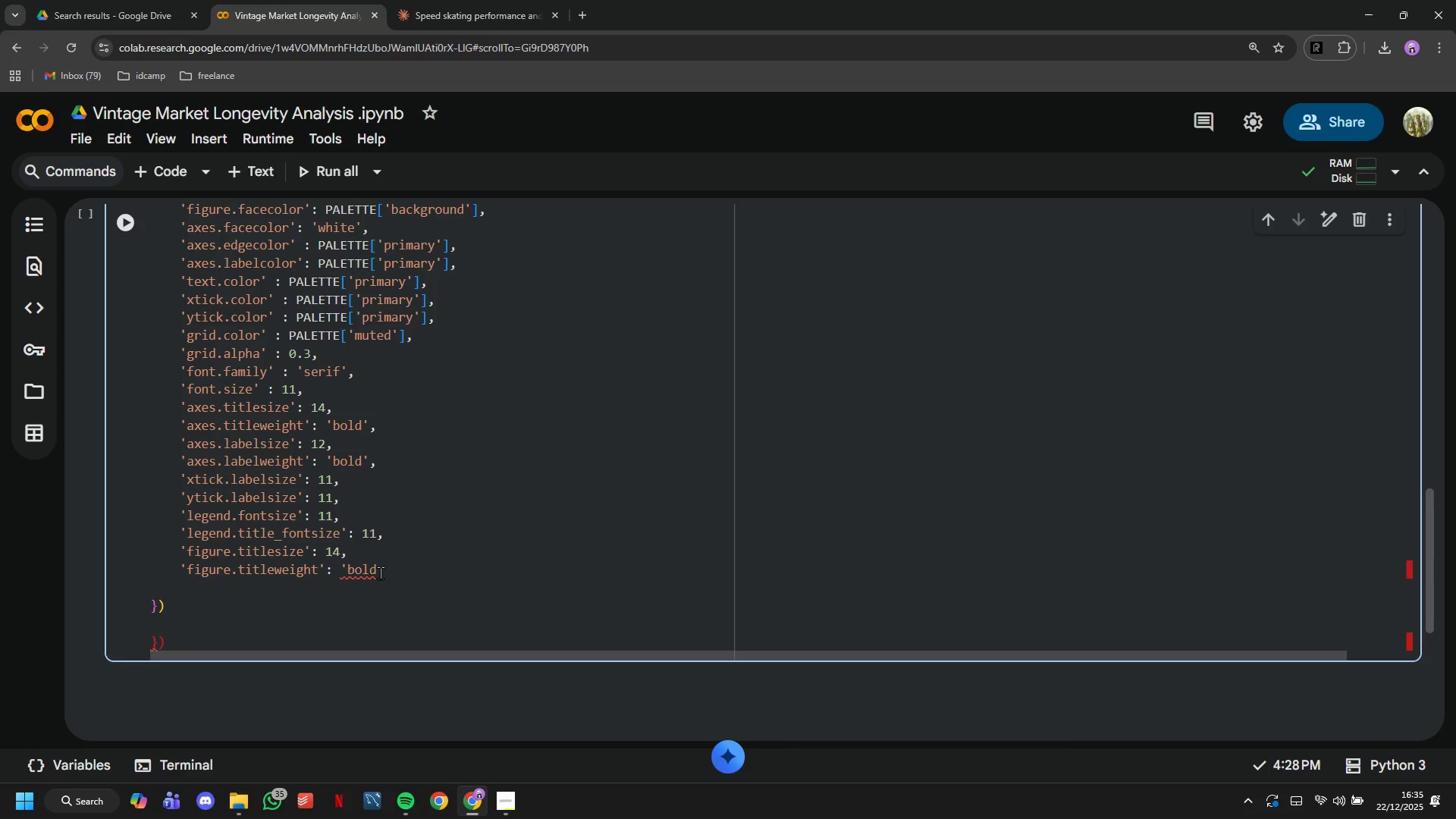 
key(Backspace)
 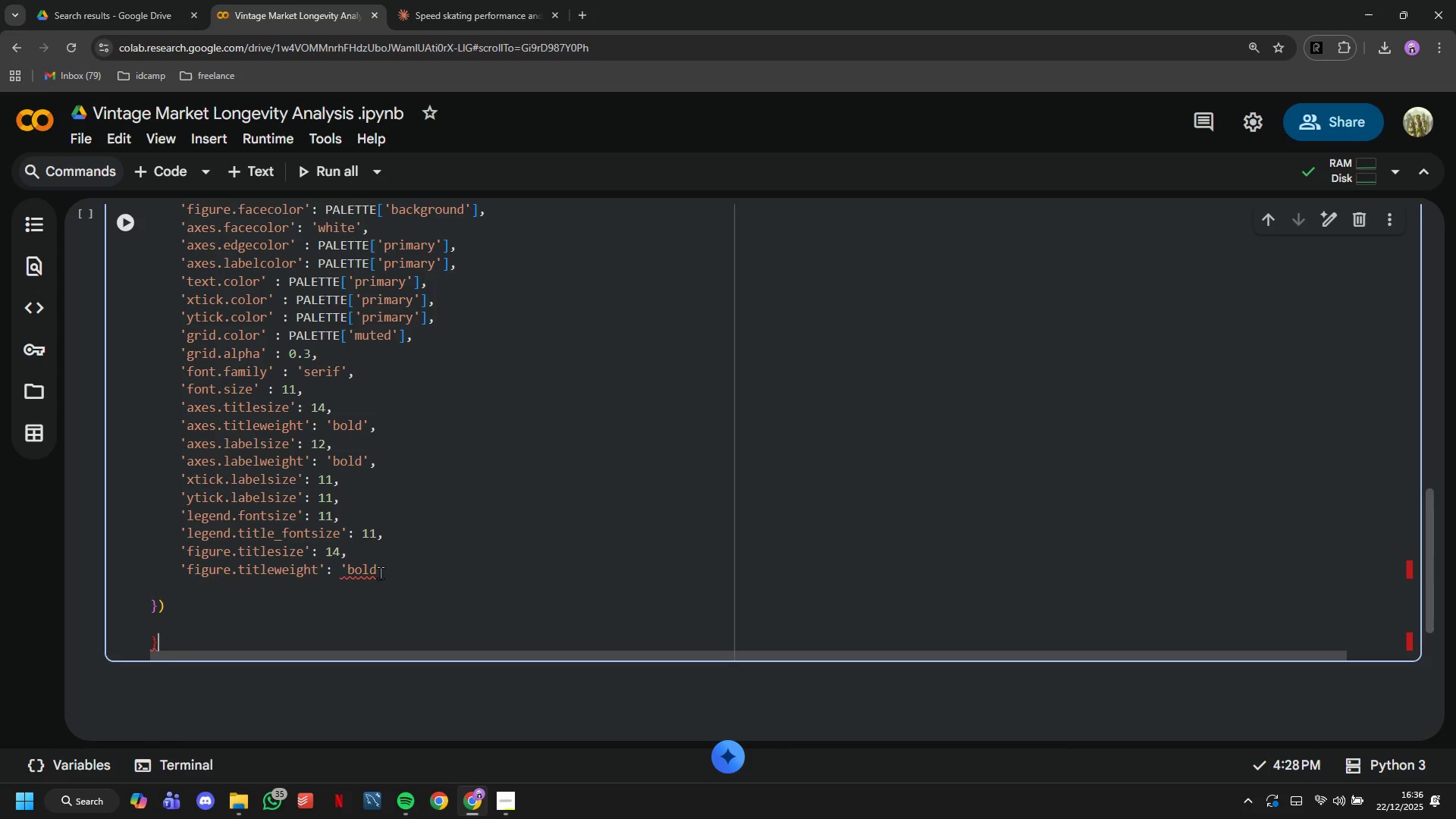 
key(Backspace)
 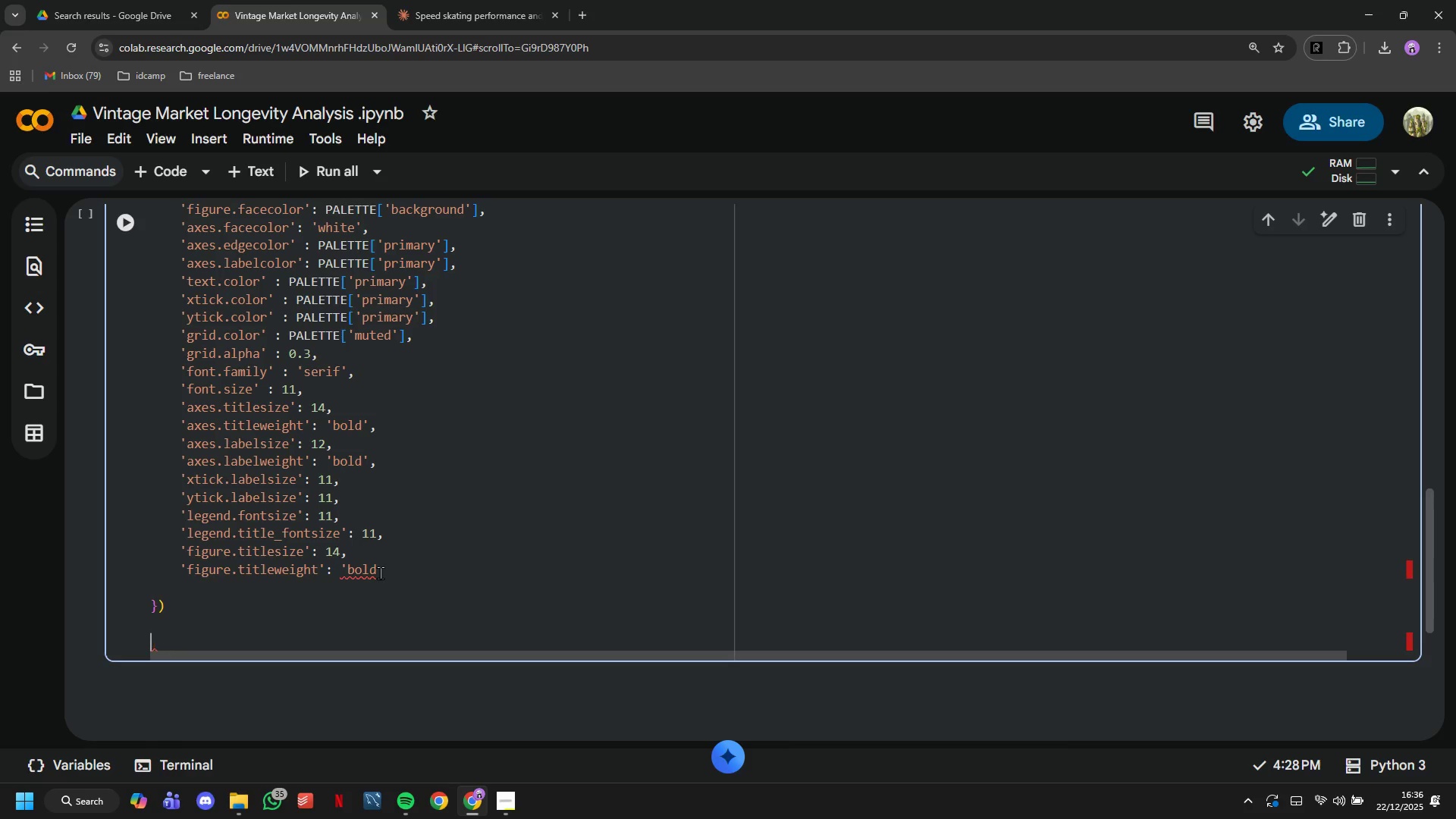 
key(Backspace)
 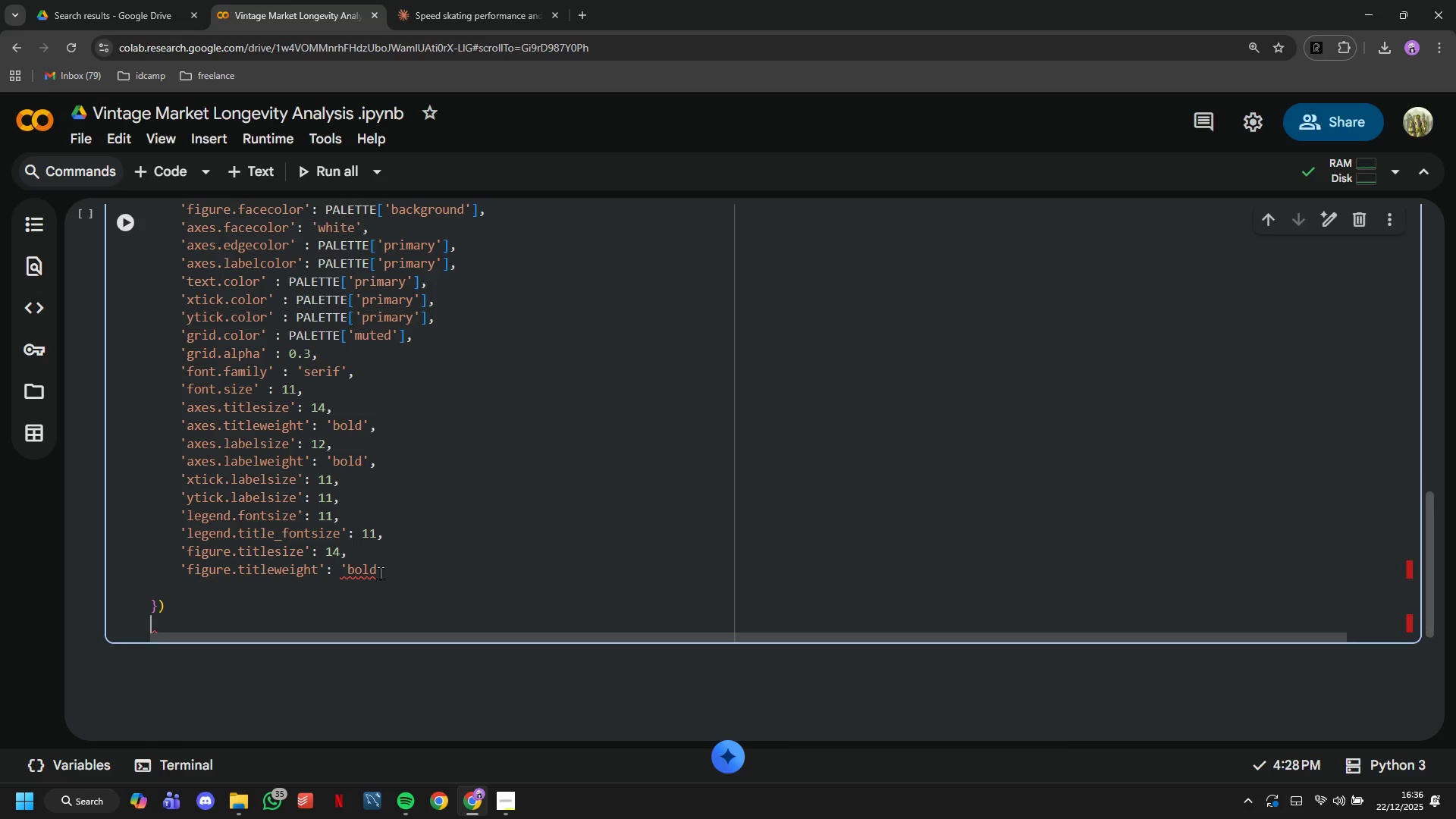 
key(Backspace)
 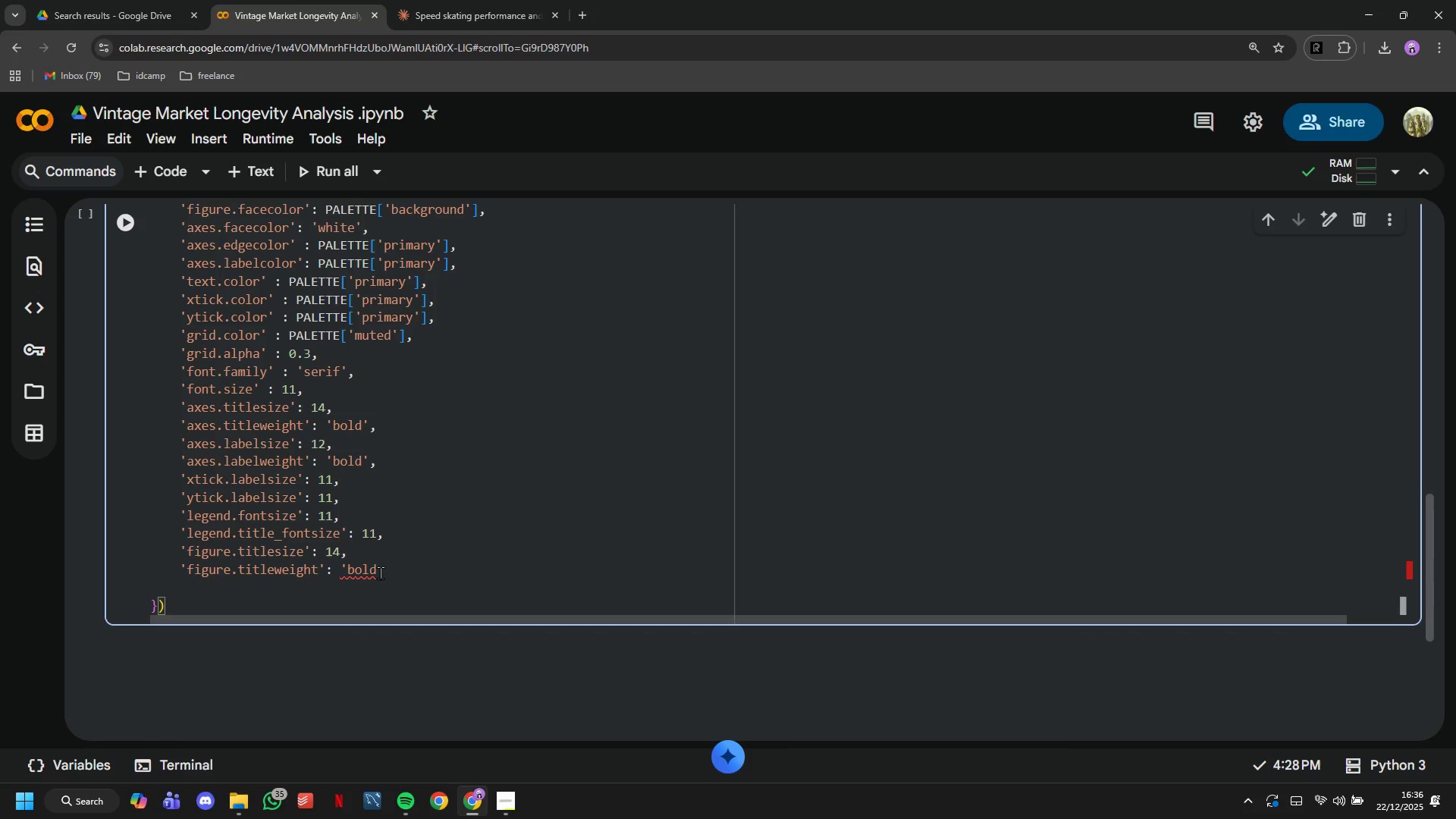 
key(ArrowUp)
 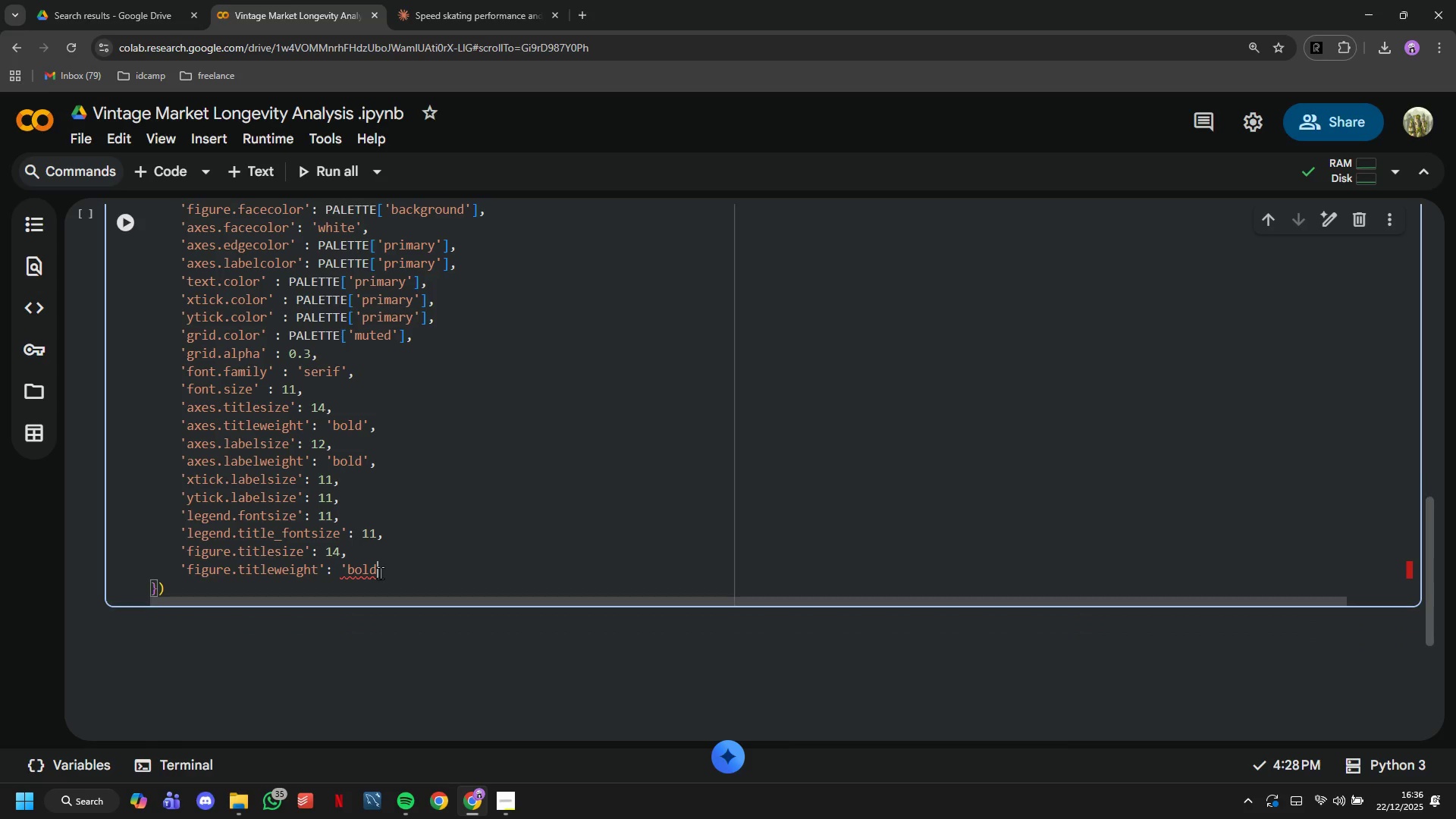 
key(Backspace)
 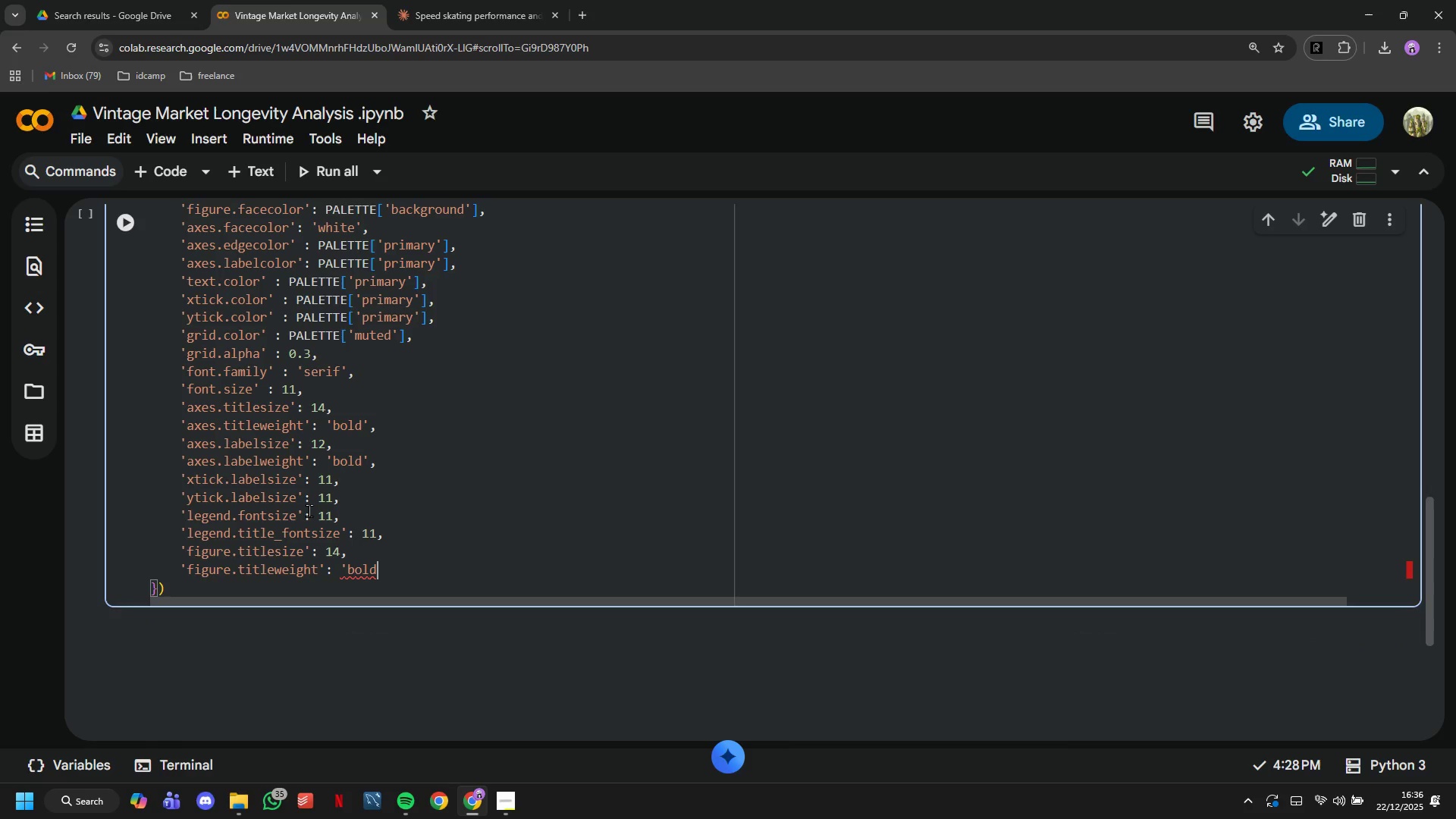 
left_click([134, 206])
 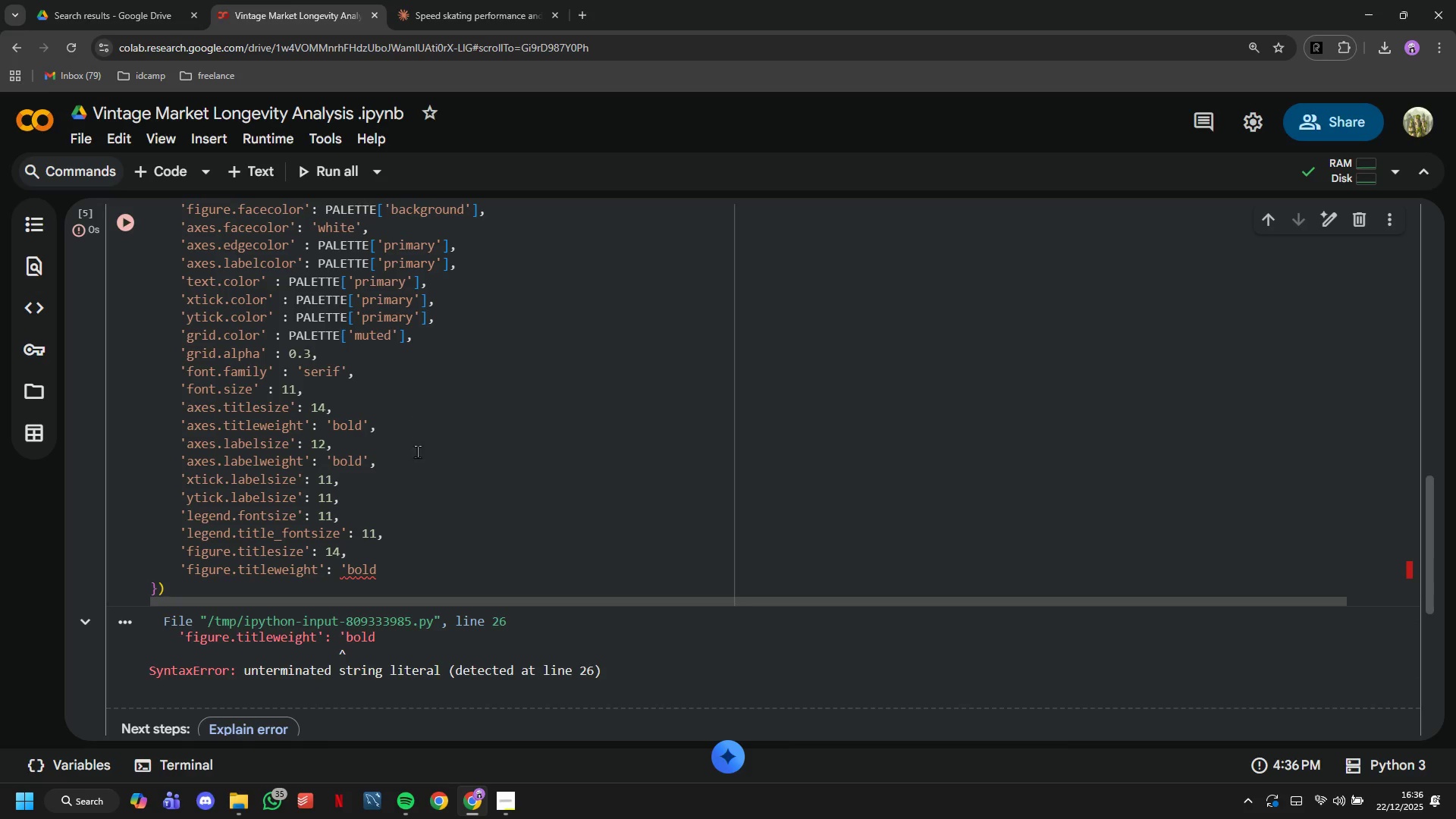 
wait(5.45)
 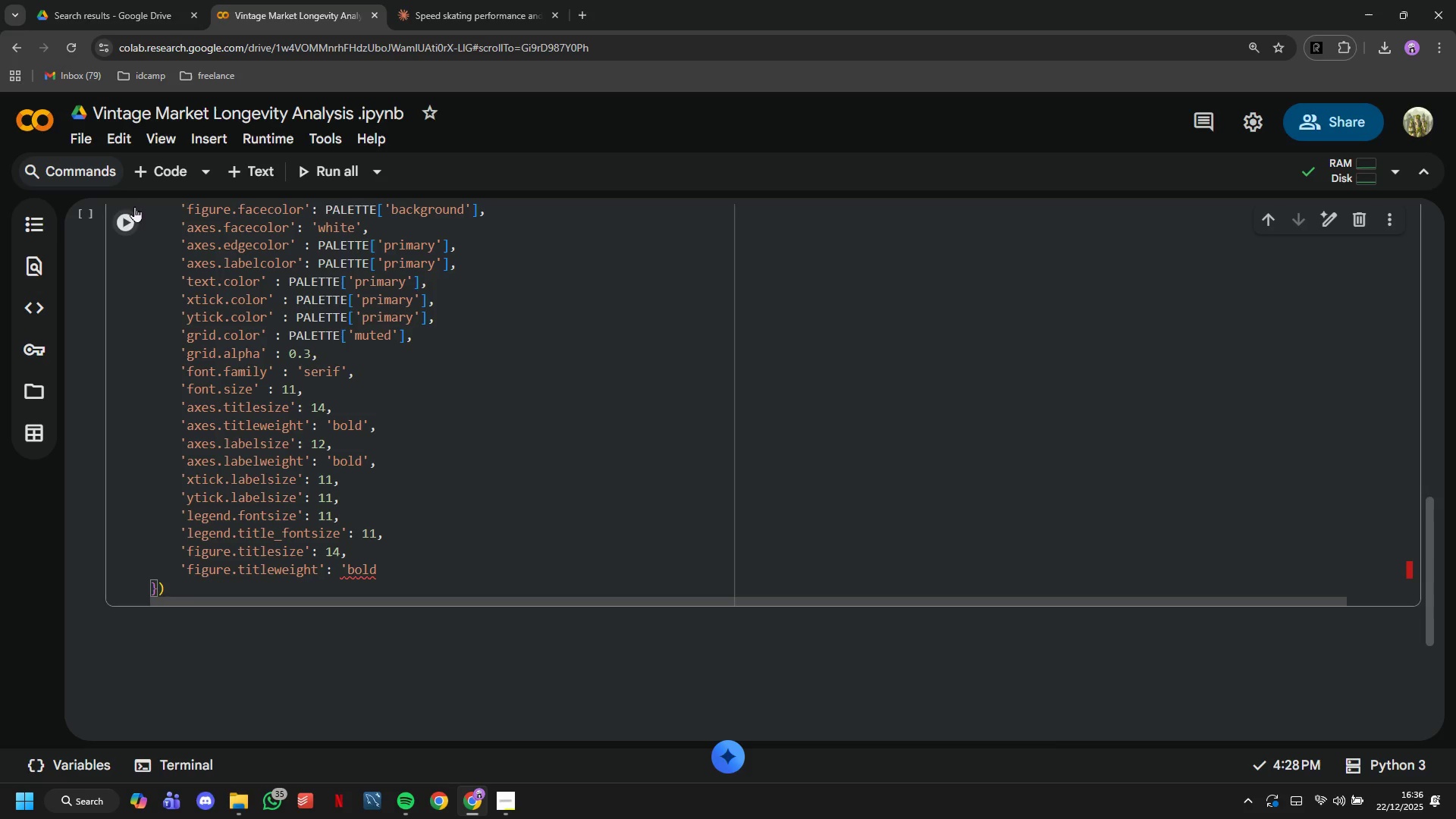 
double_click([417, 560])
 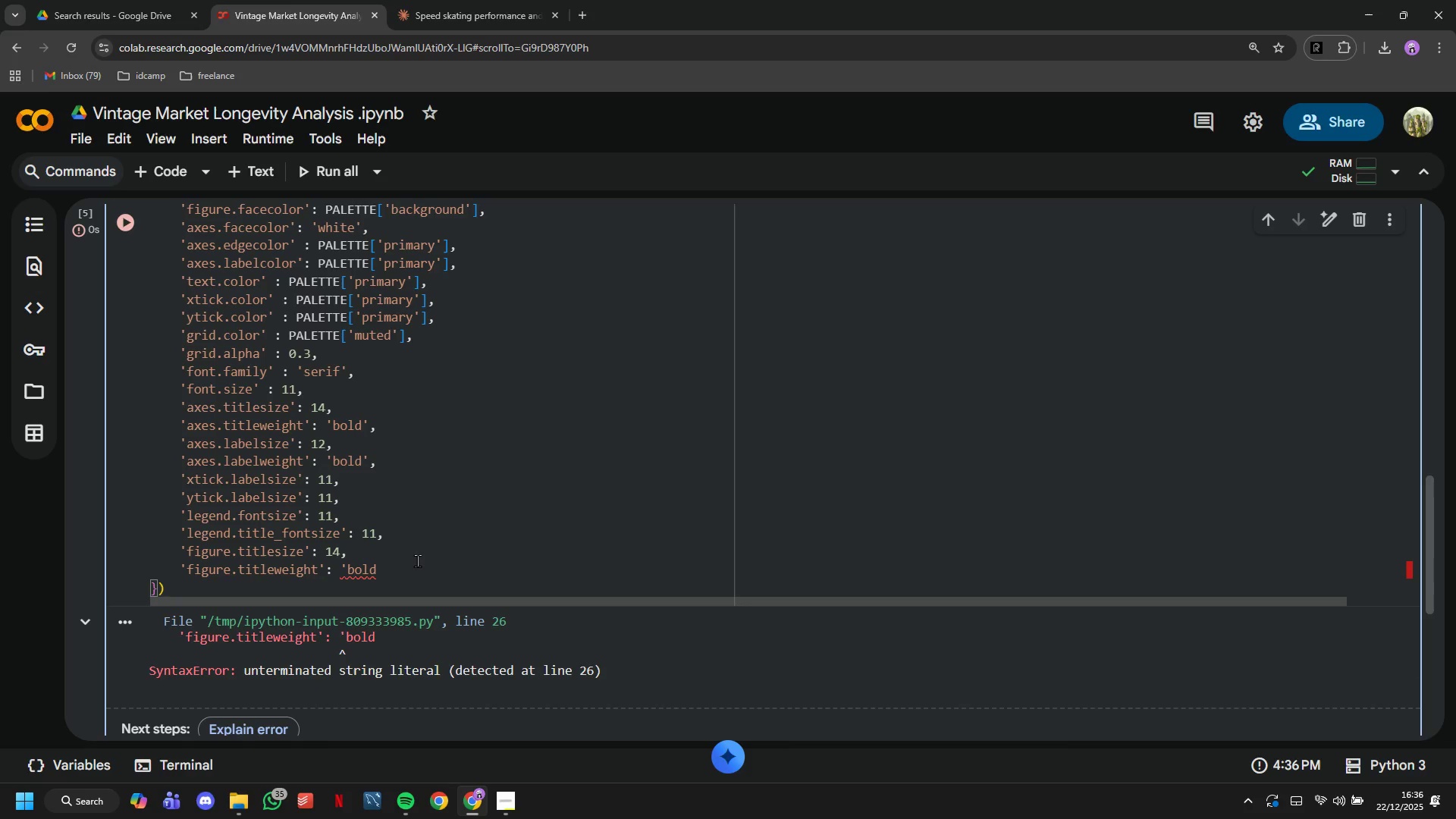 
triple_click([417, 567])
 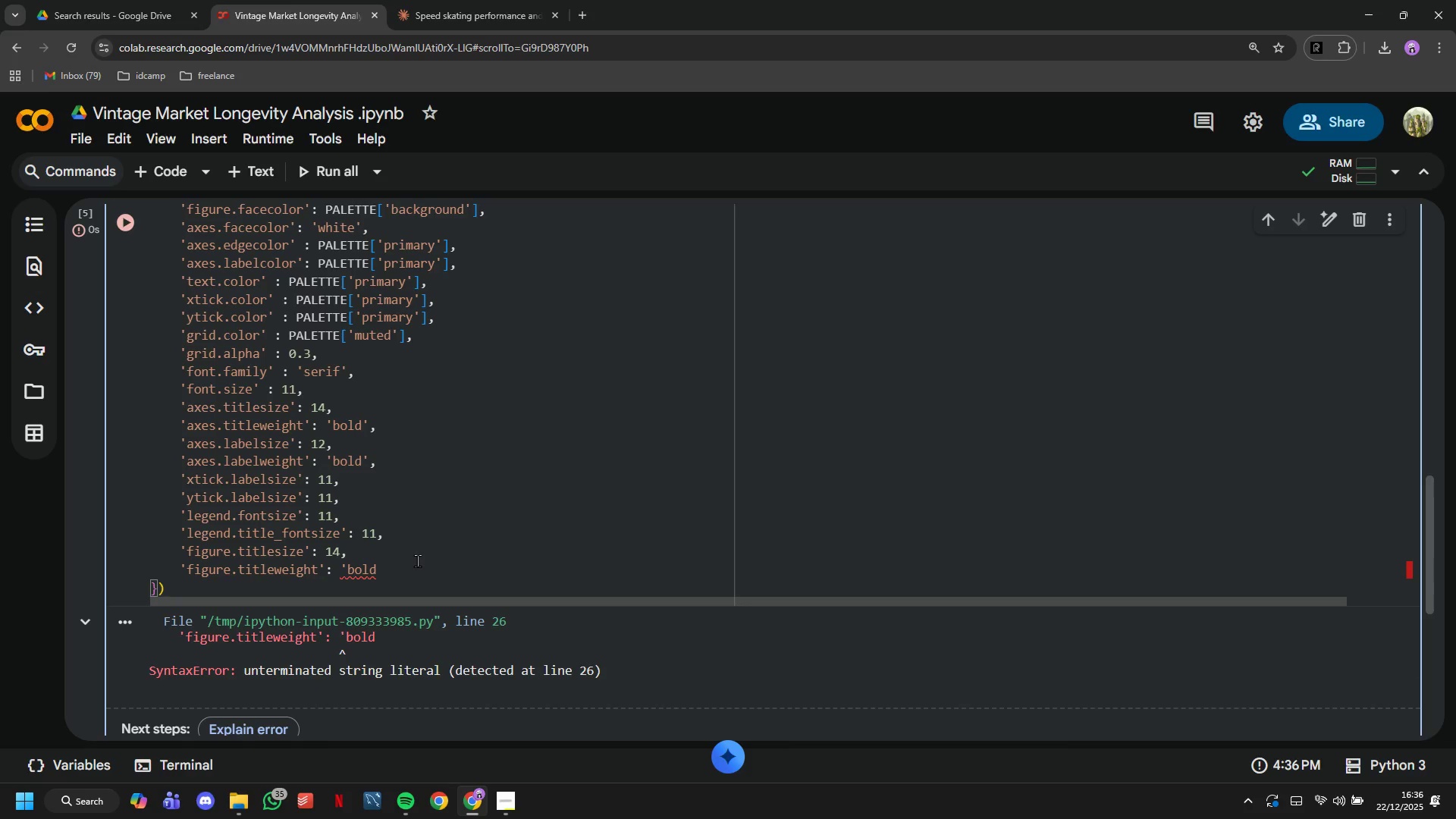 
key(Quote)
 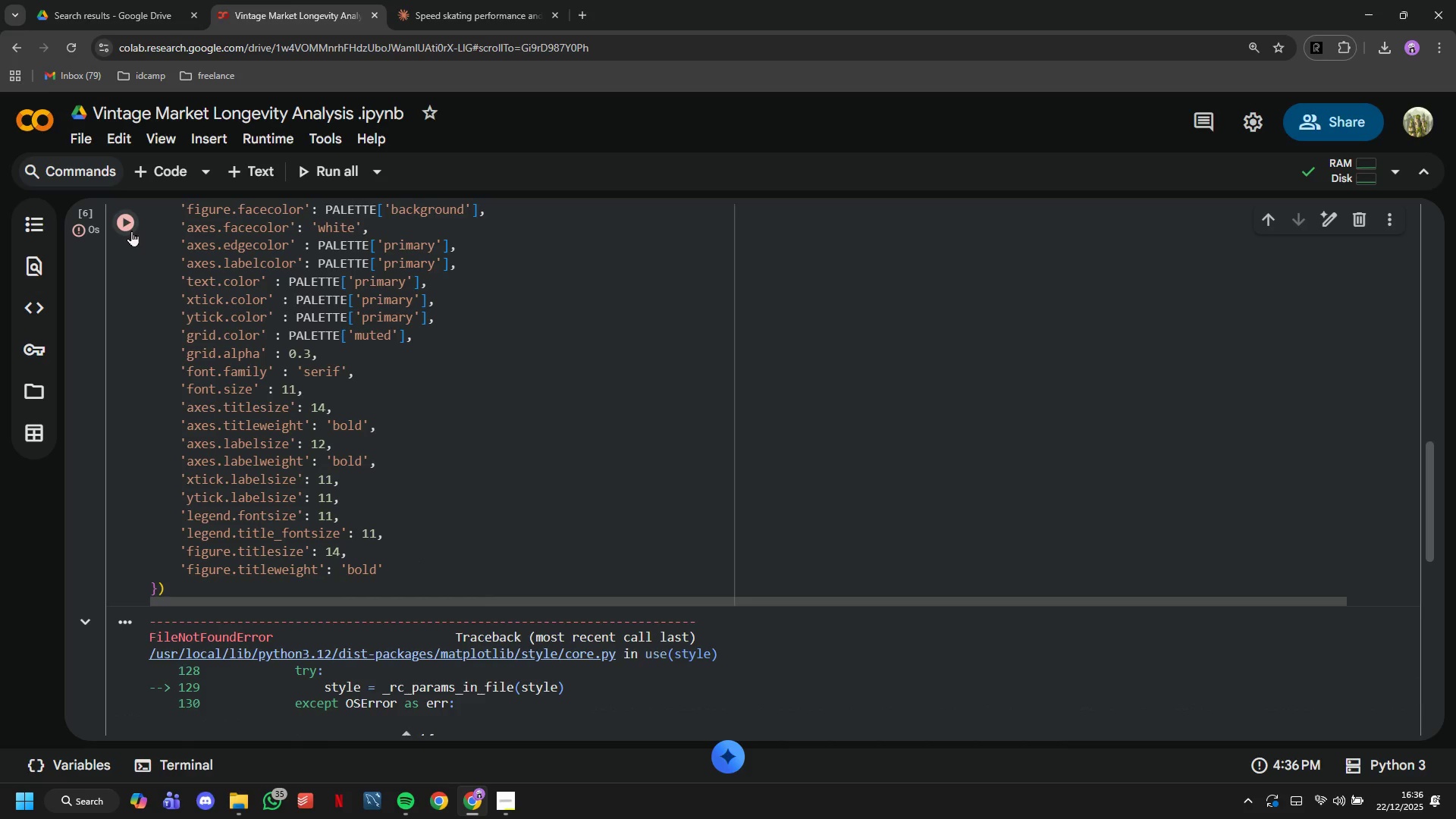 
scroll: coordinate [270, 362], scroll_direction: down, amount: 2.0
 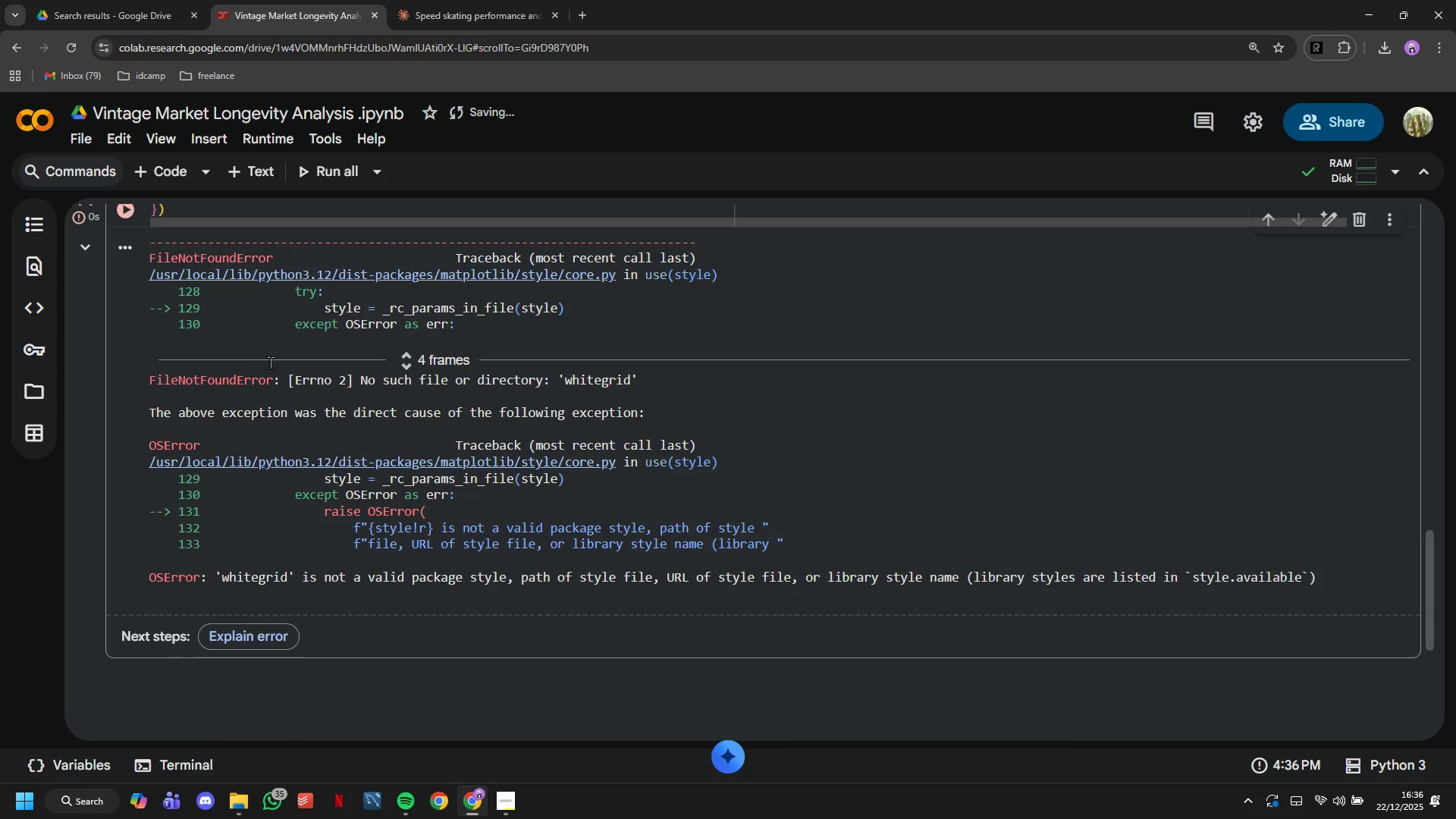 
scroll: coordinate [270, 362], scroll_direction: up, amount: 8.0
 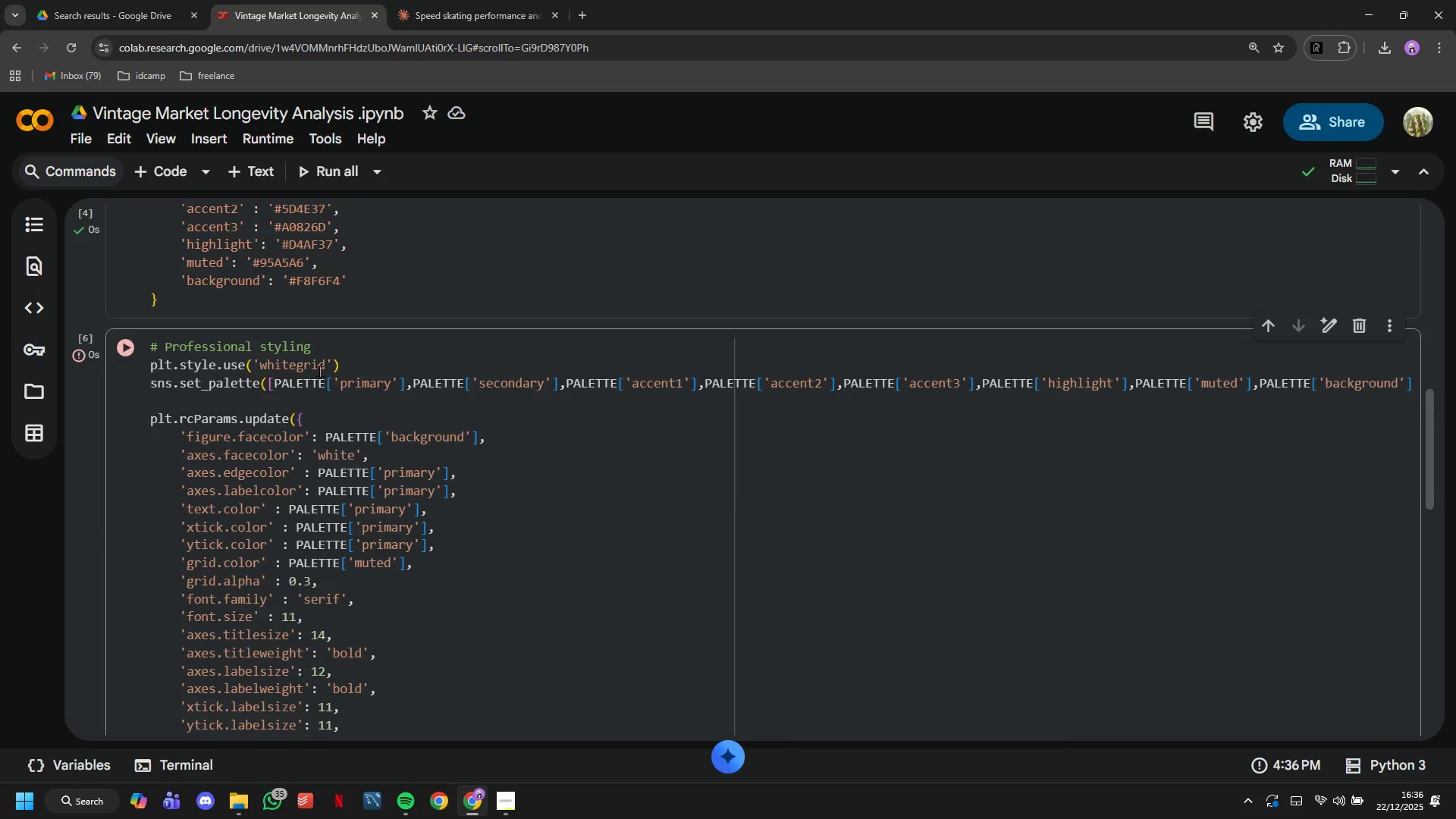 
left_click([319, 370])
 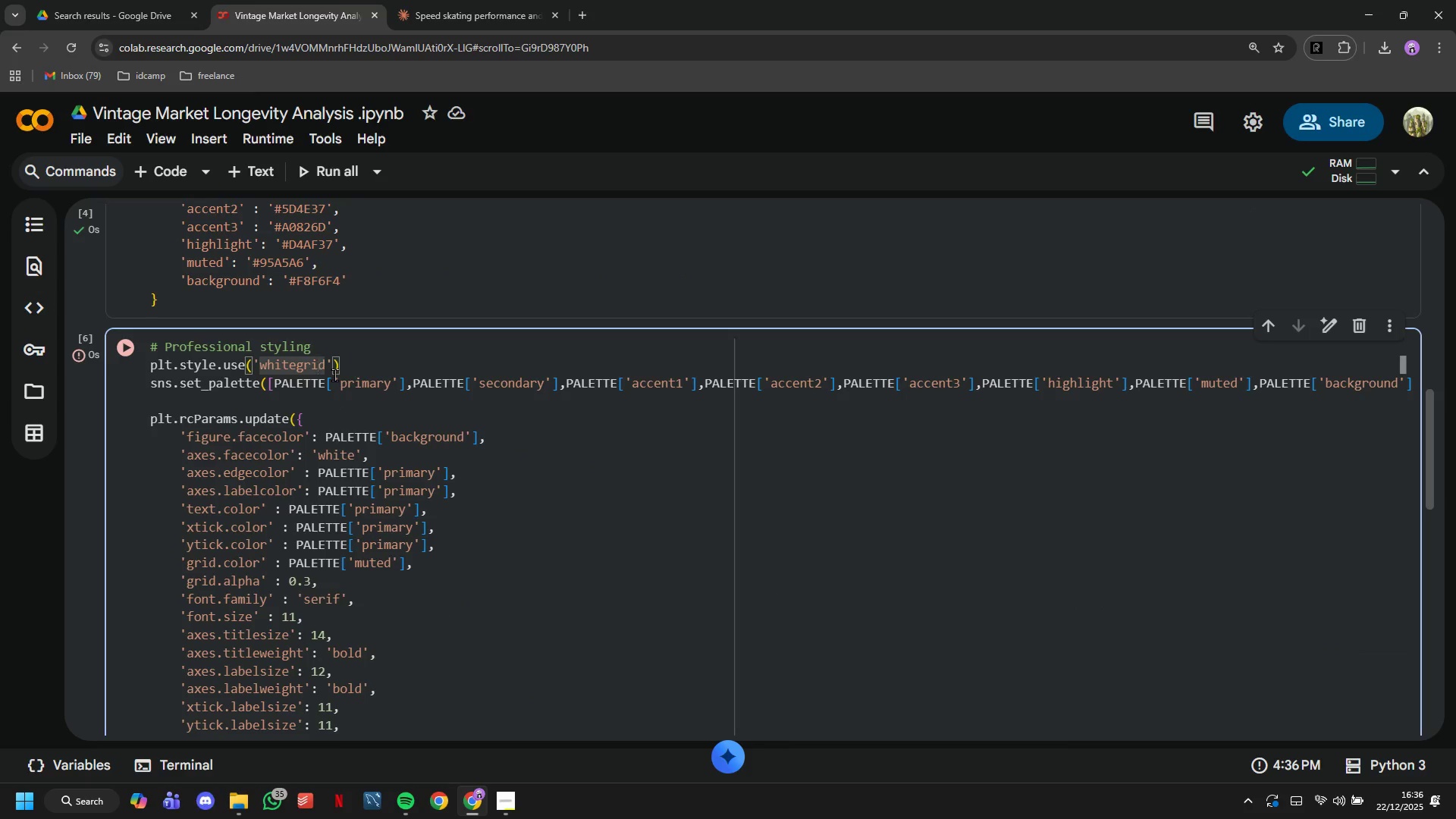 
wait(6.03)
 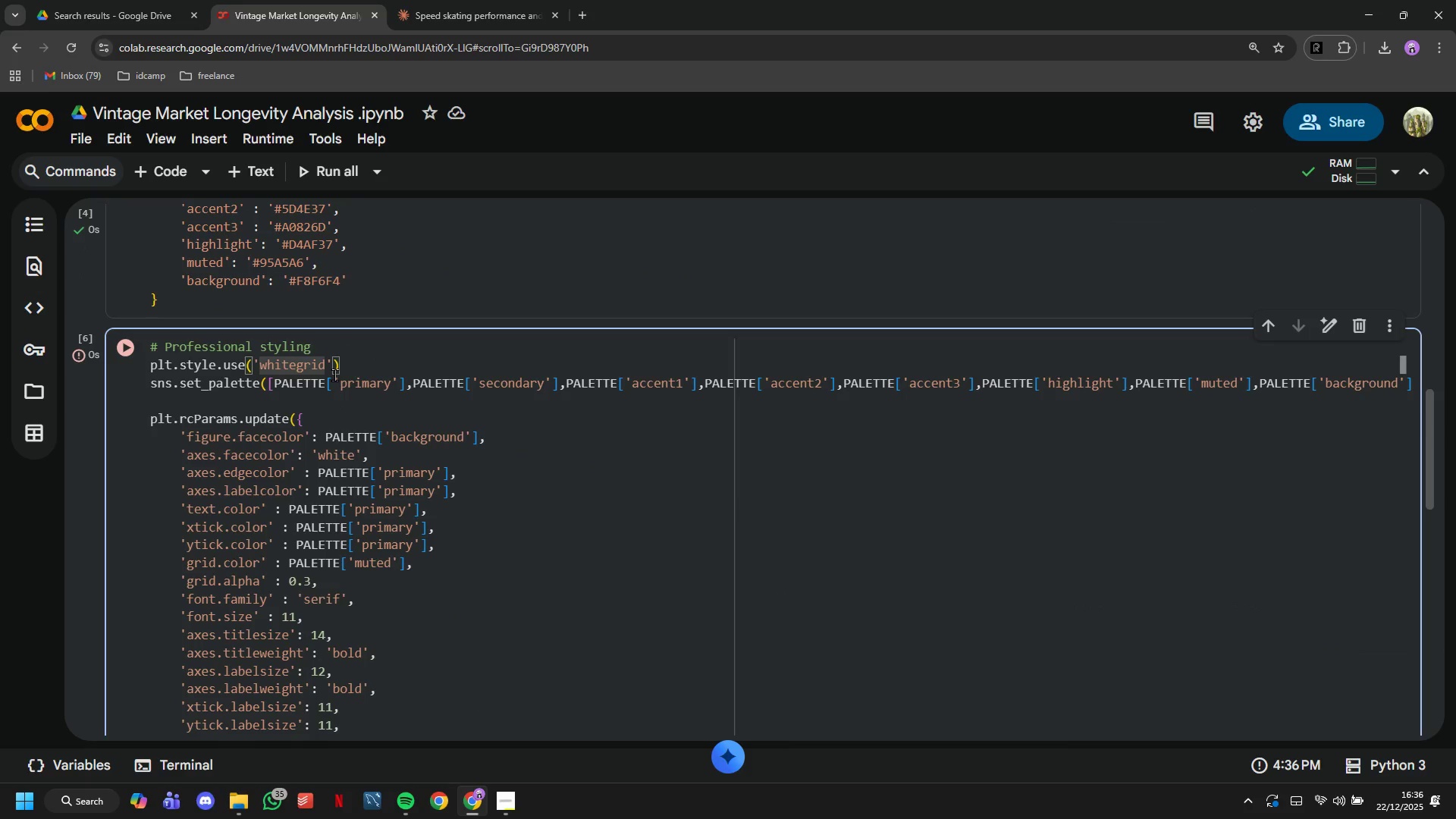 
left_click([261, 362])
 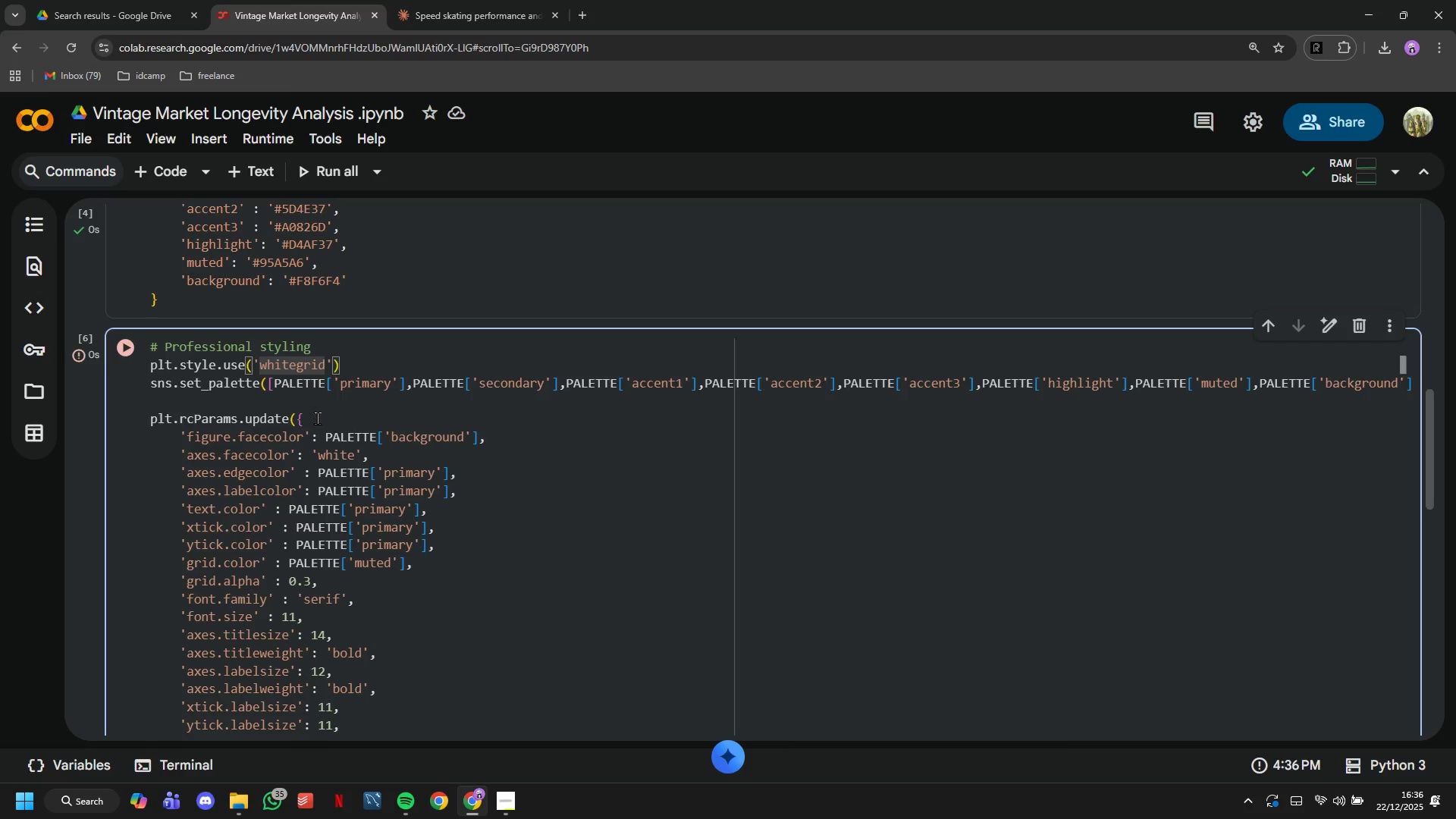 
type(seaborn-)
 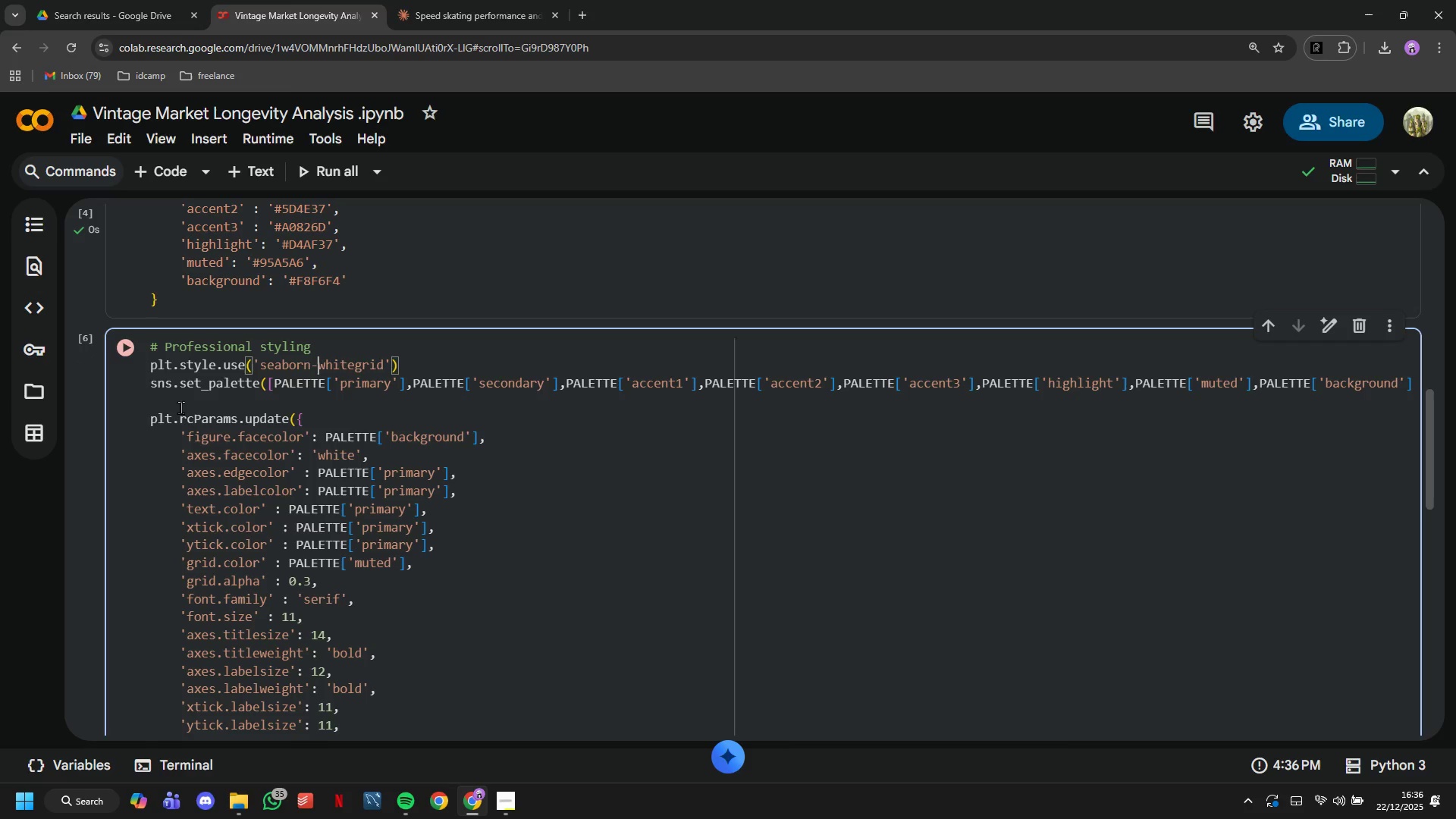 
left_click([136, 345])
 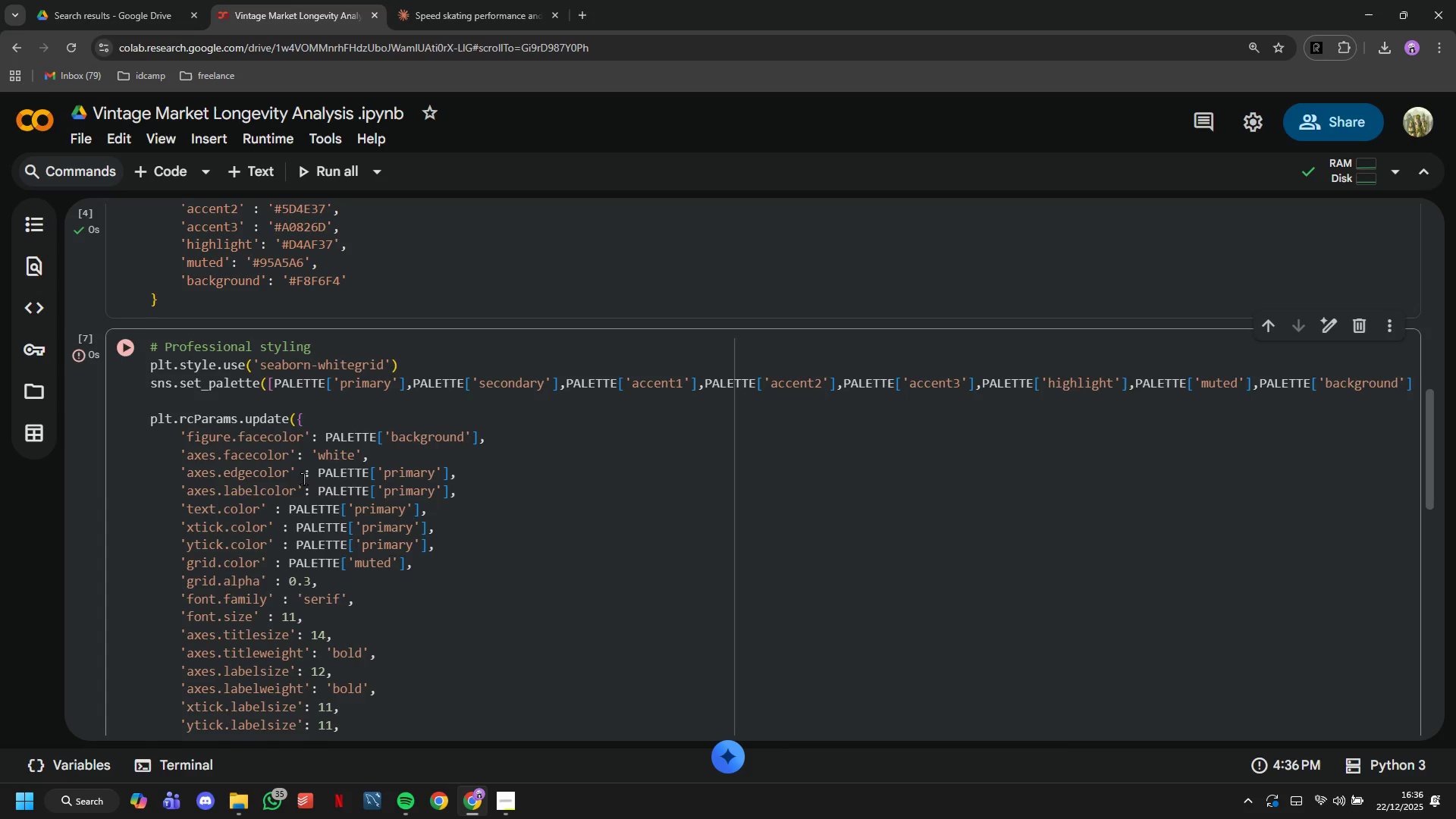 
scroll: coordinate [304, 476], scroll_direction: down, amount: 10.0
 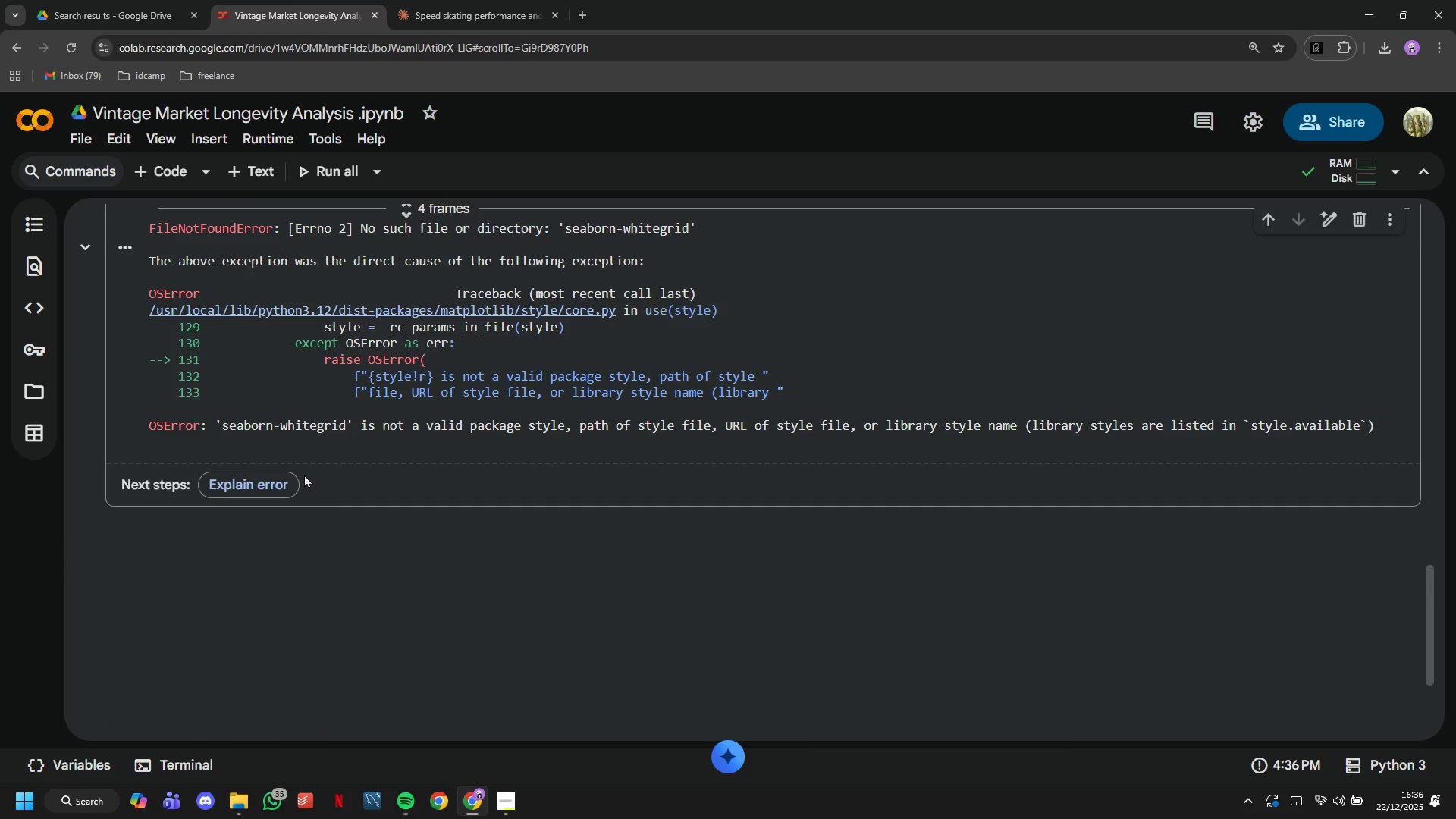 
scroll: coordinate [304, 474], scroll_direction: up, amount: 15.0
 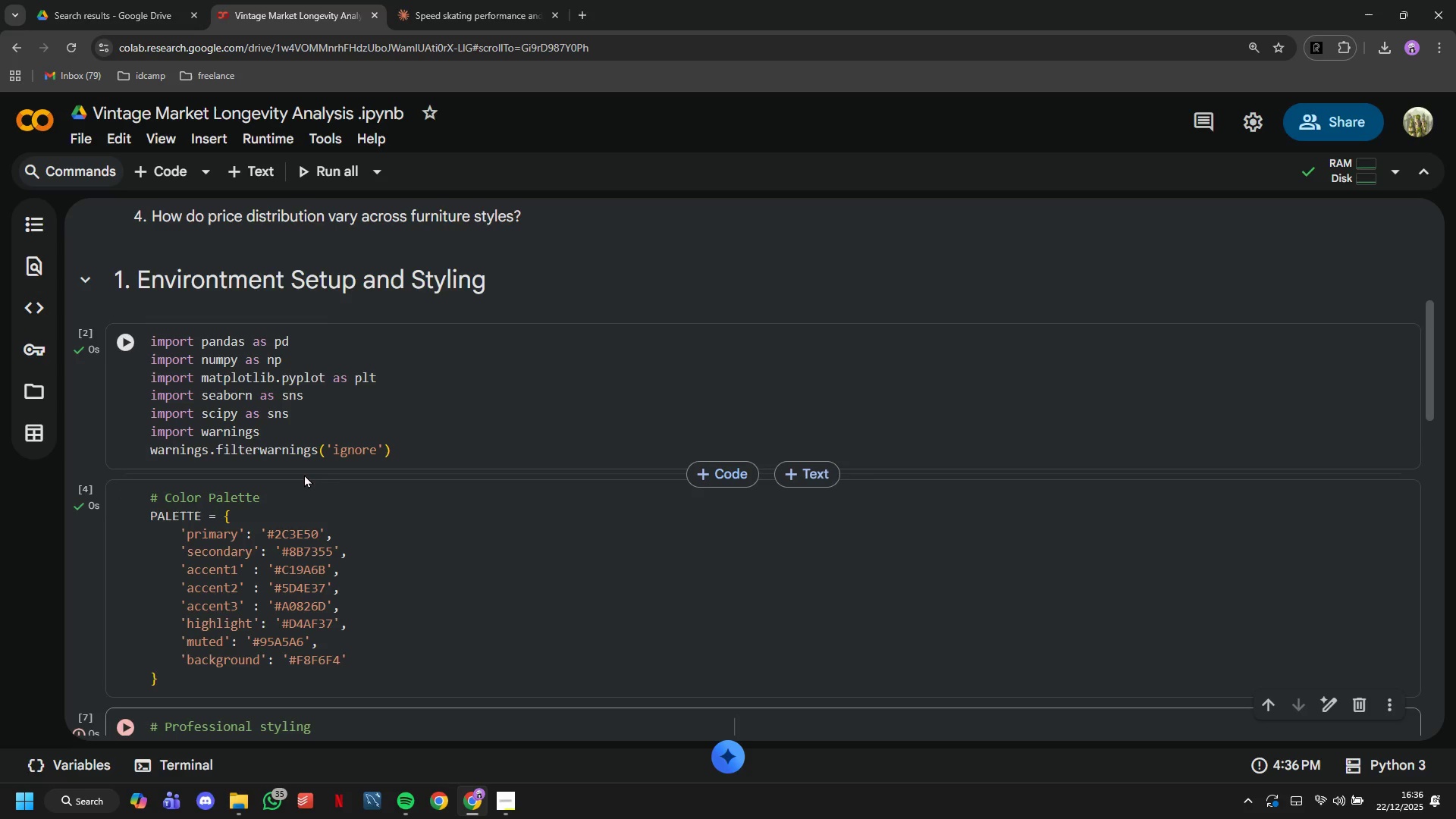 
scroll: coordinate [304, 474], scroll_direction: down, amount: 3.0
 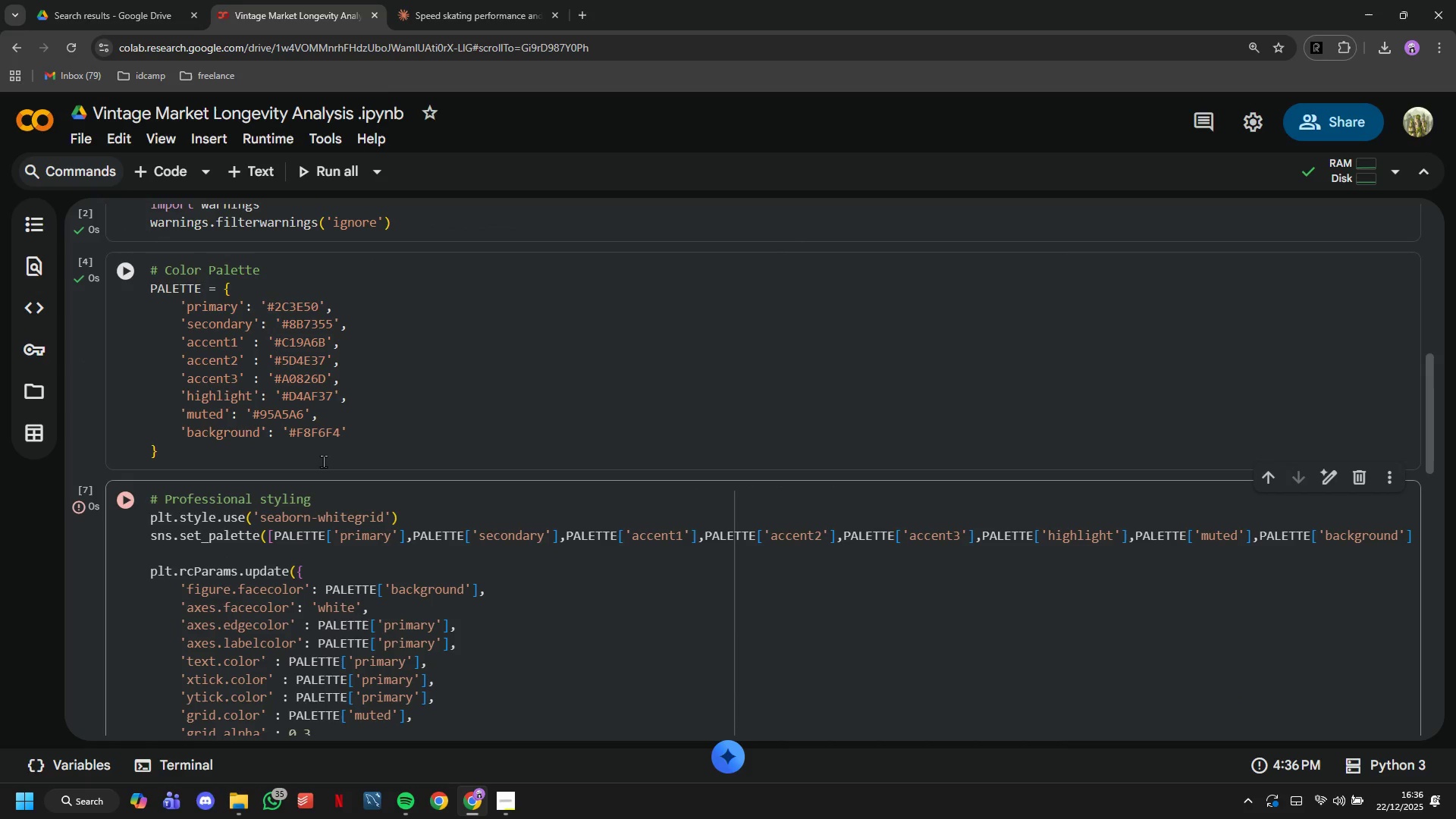 
wait(5.66)
 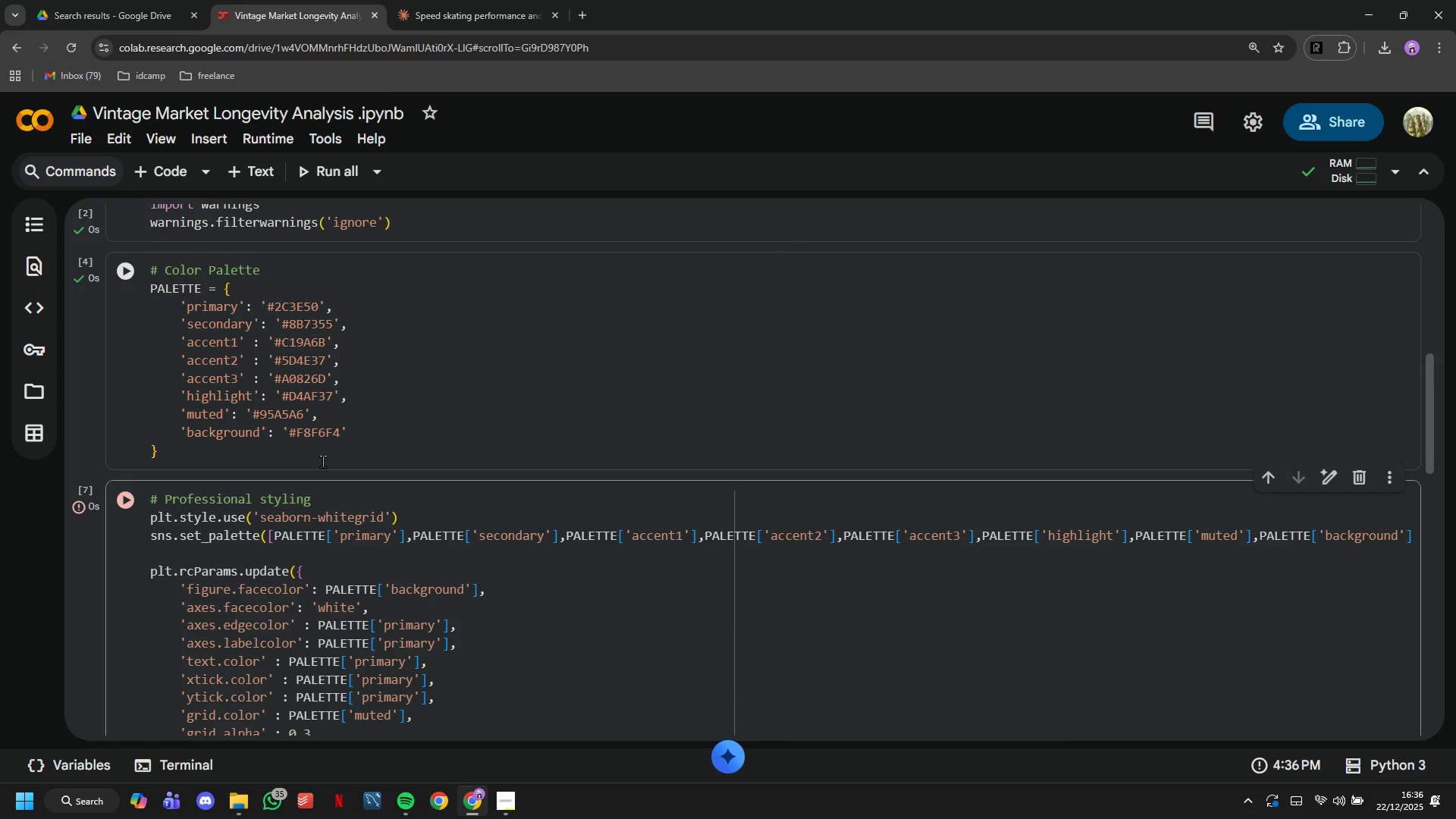 
left_click([319, 519])
 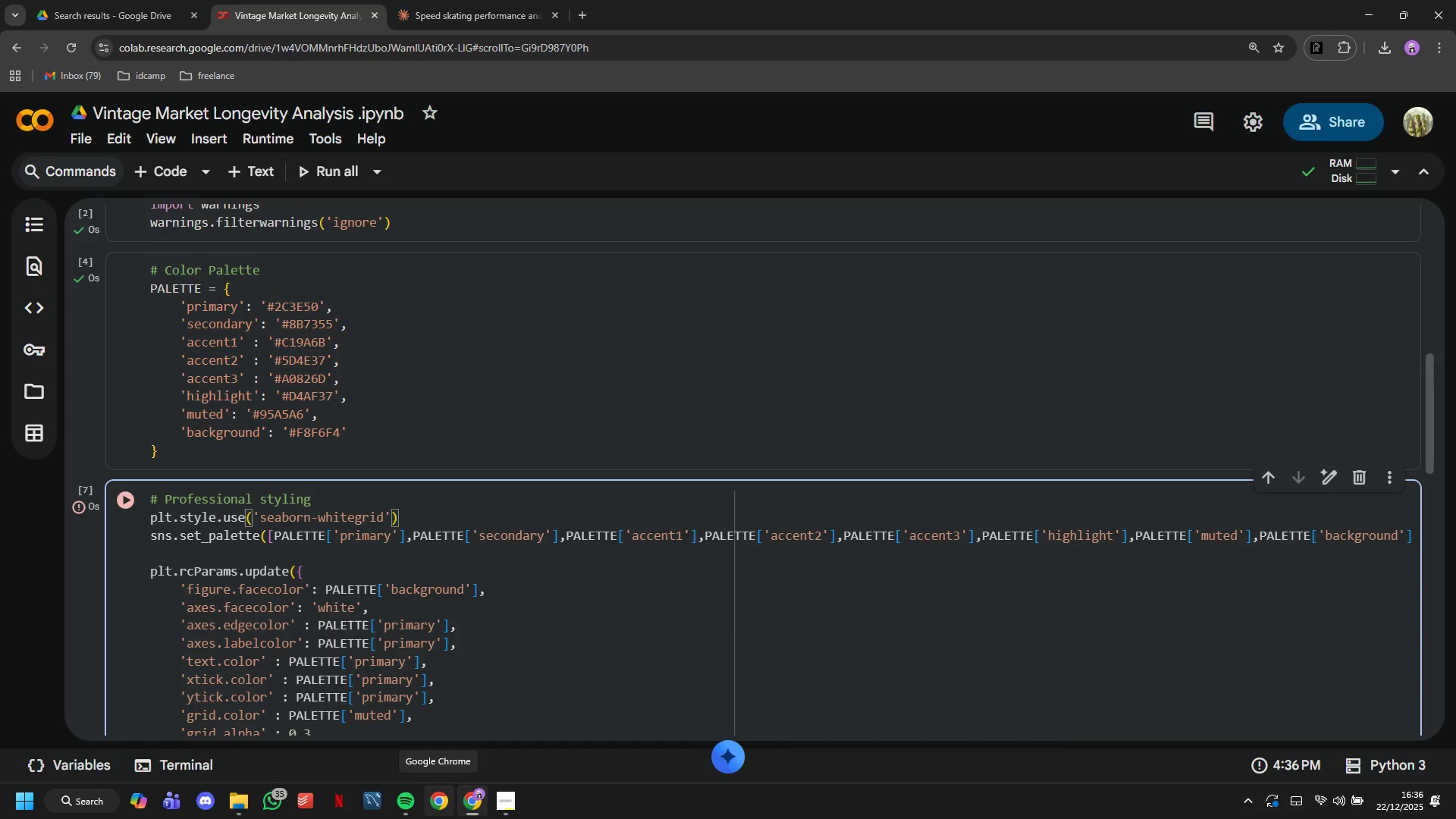 
type(v0)
 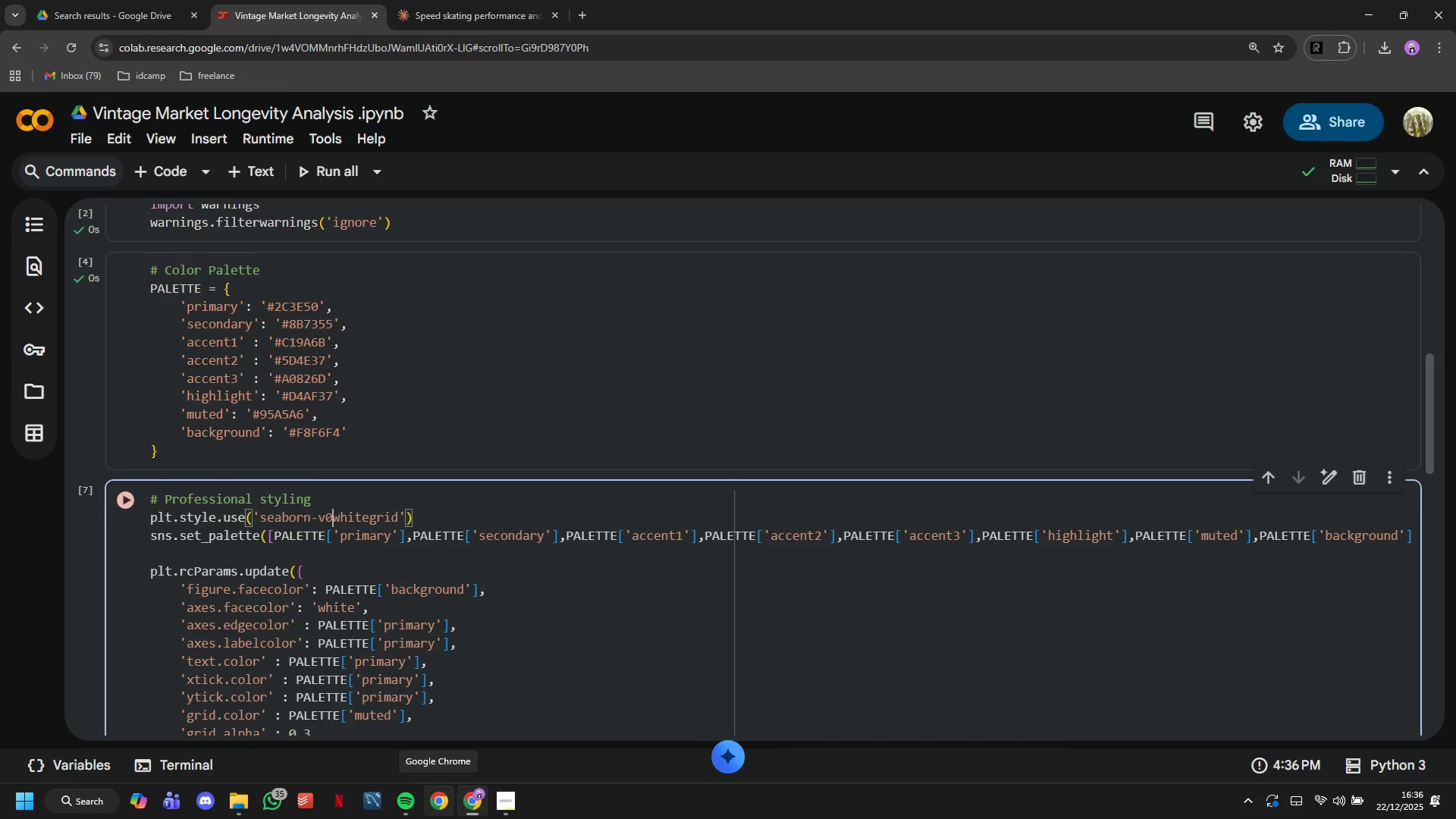 
key(Shift+Minus)
 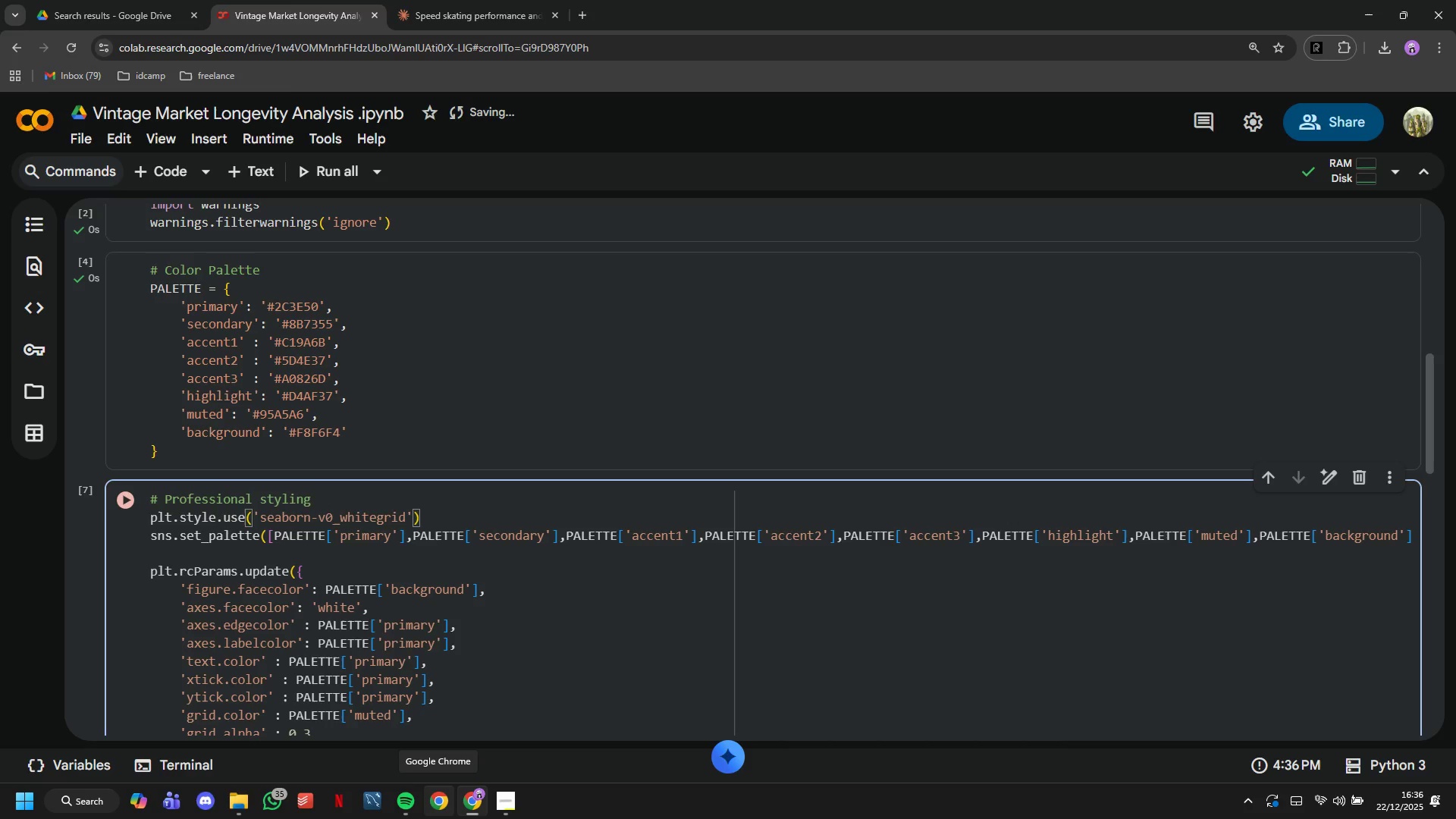 
key(8)
 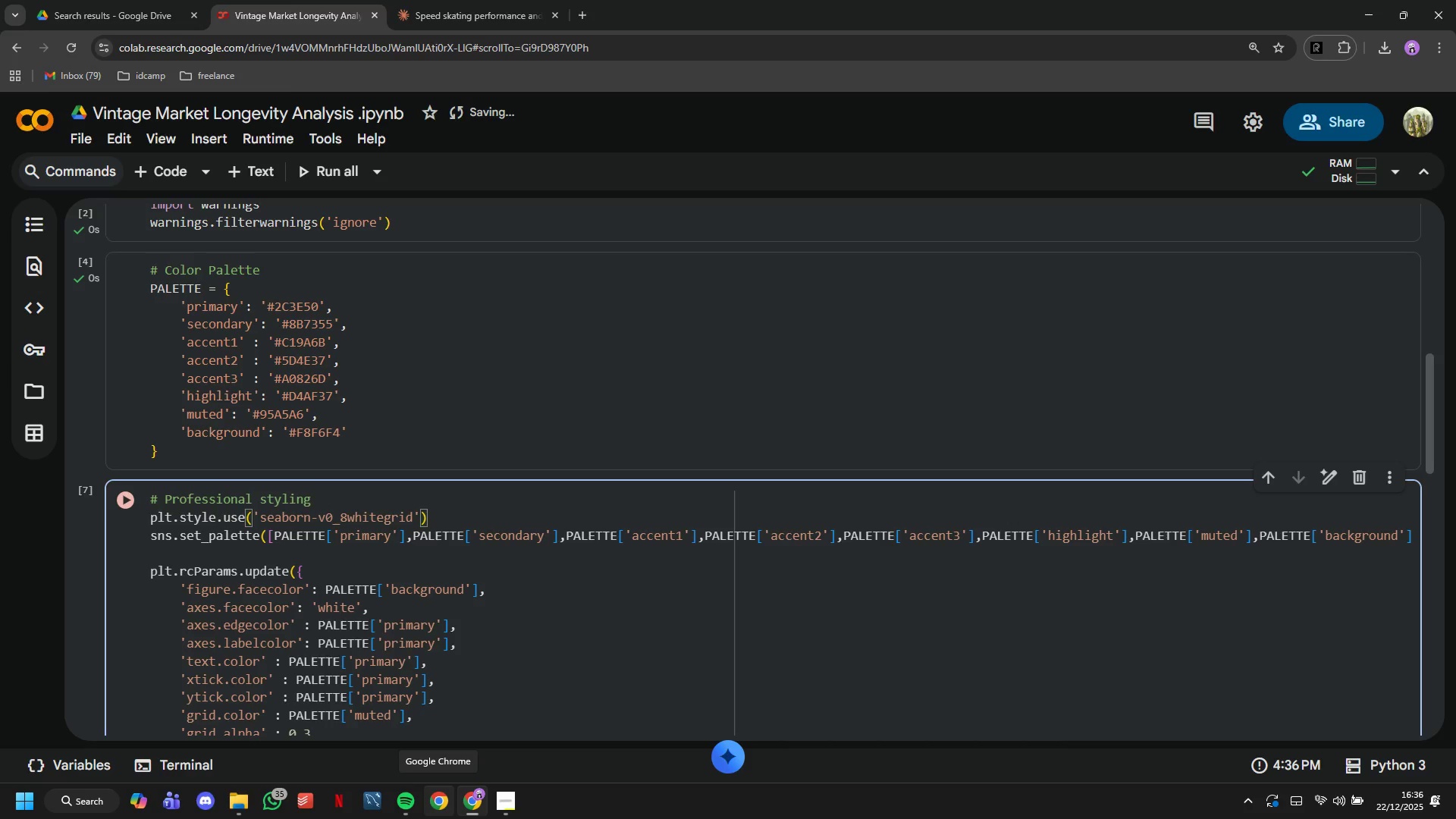 
key(Minus)
 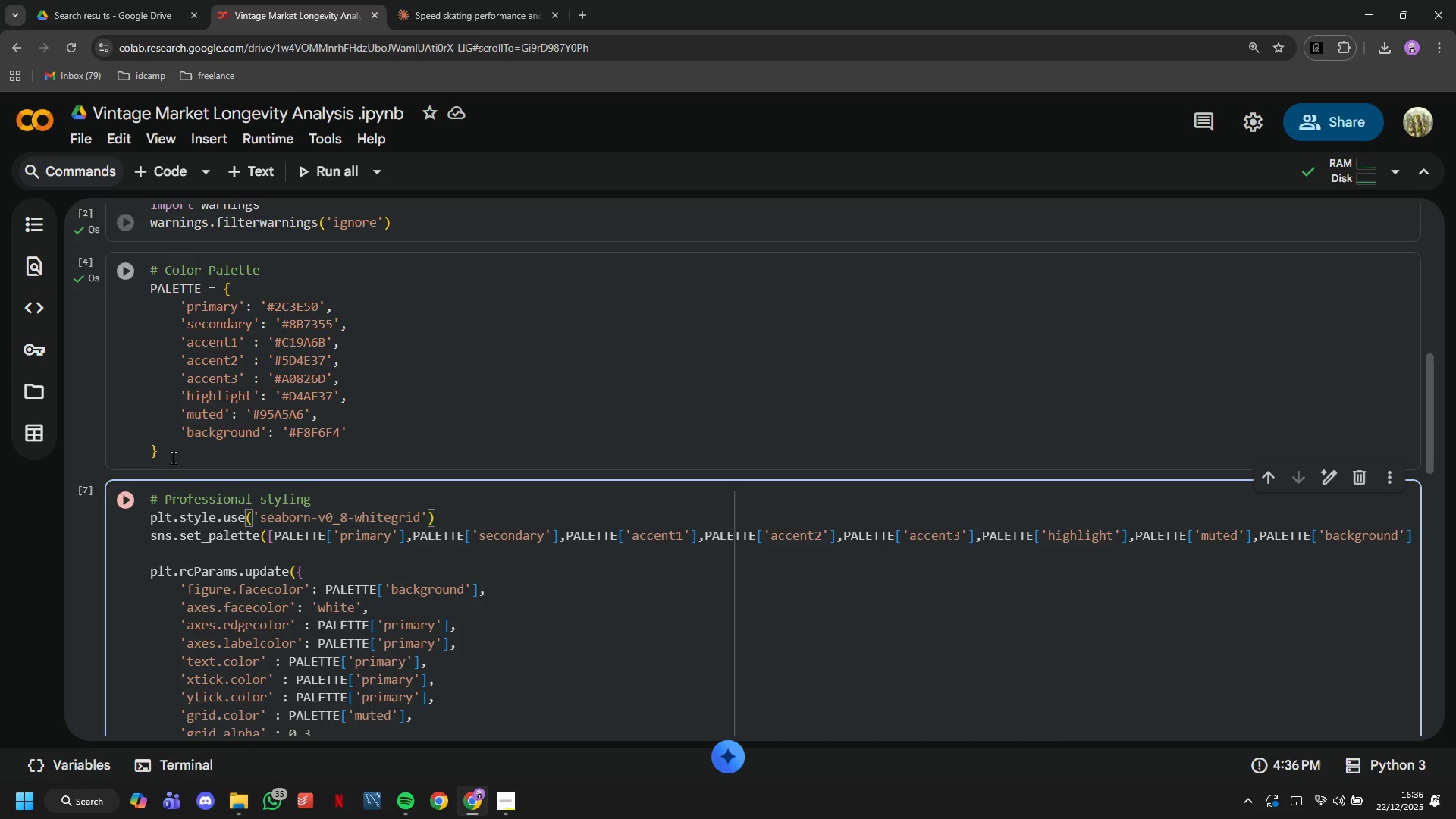 
left_click([128, 504])
 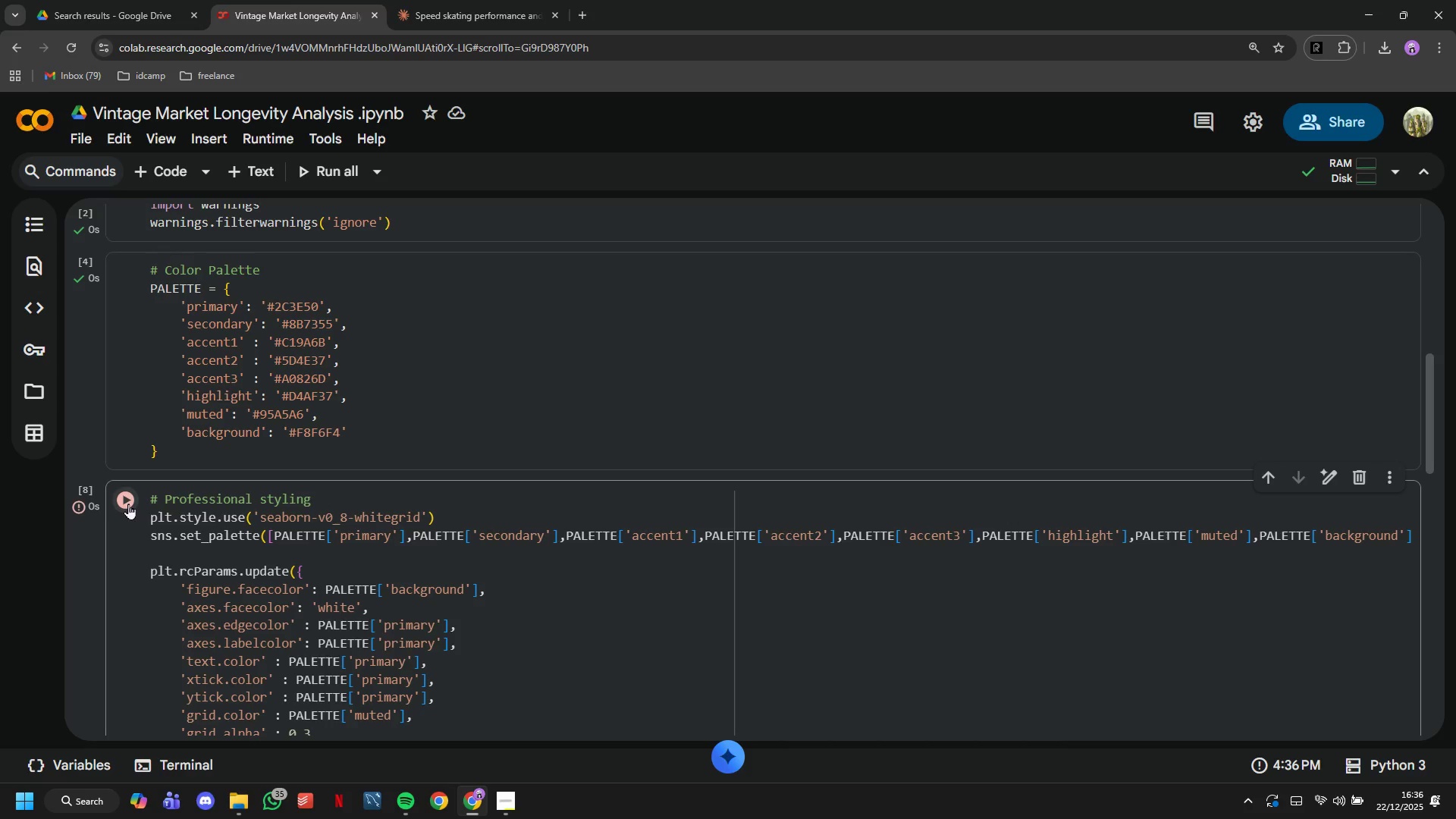 
scroll: coordinate [173, 501], scroll_direction: down, amount: 14.0
 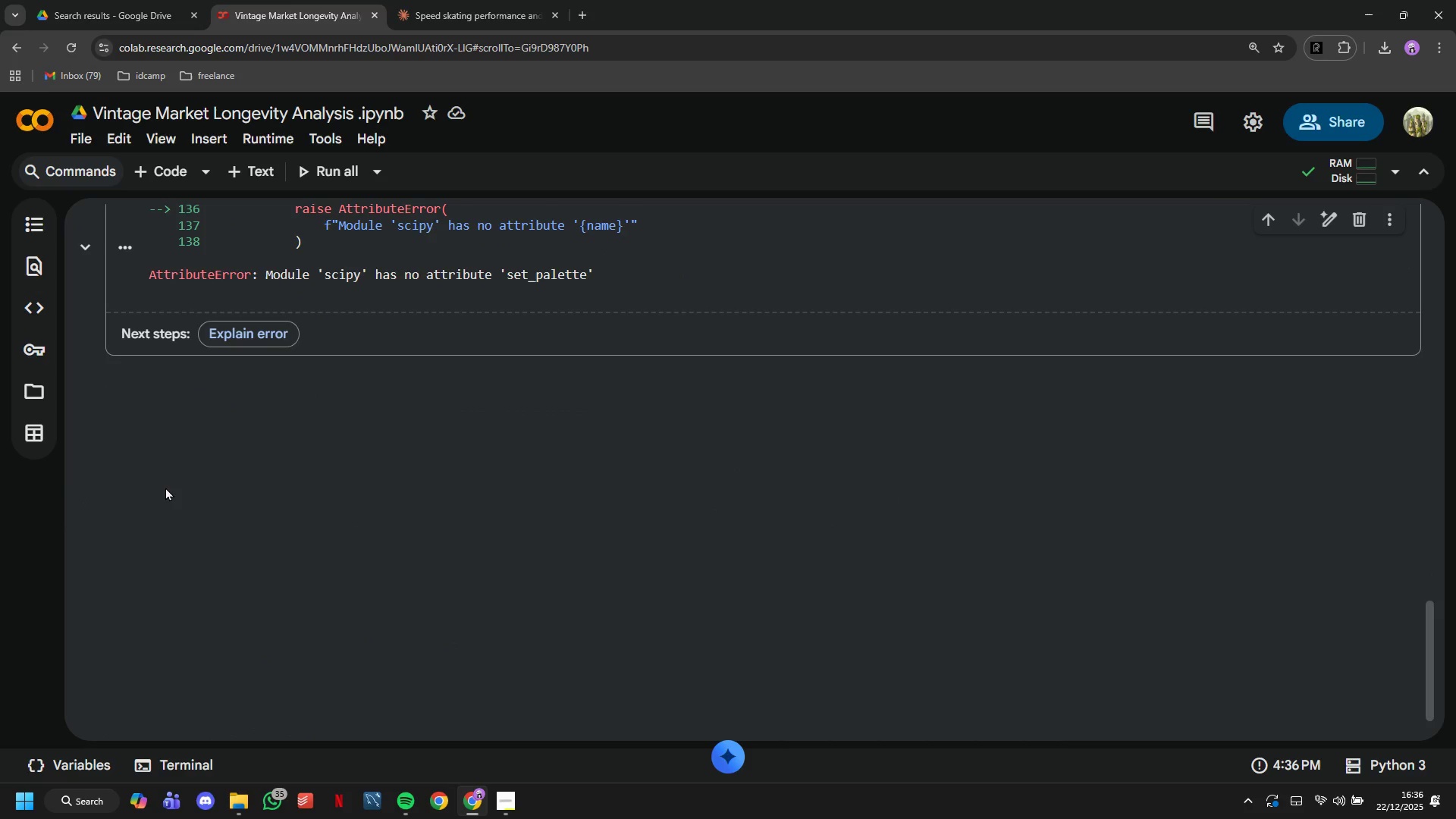 
scroll: coordinate [228, 300], scroll_direction: up, amount: 11.0
 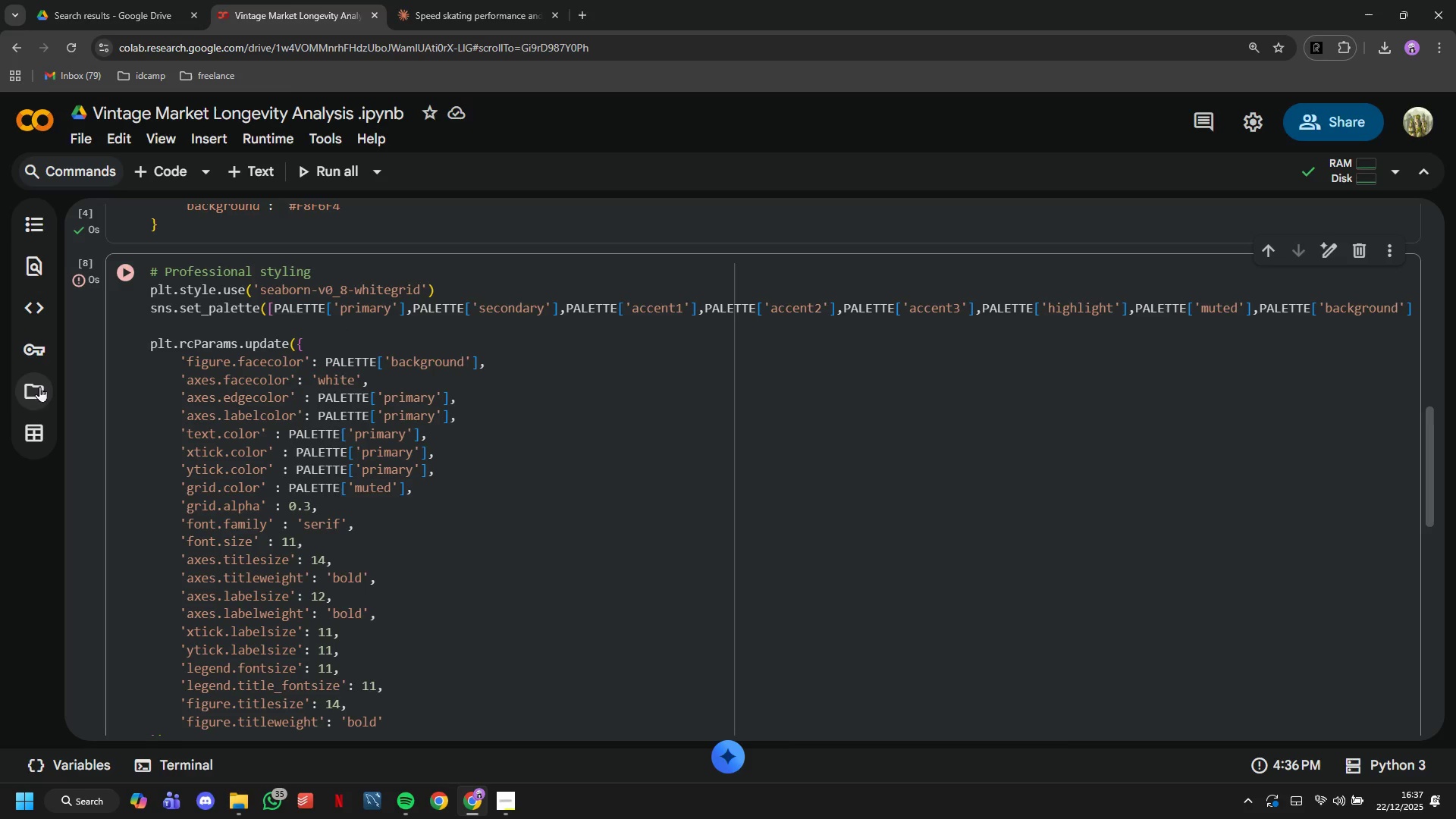 
wait(24.3)
 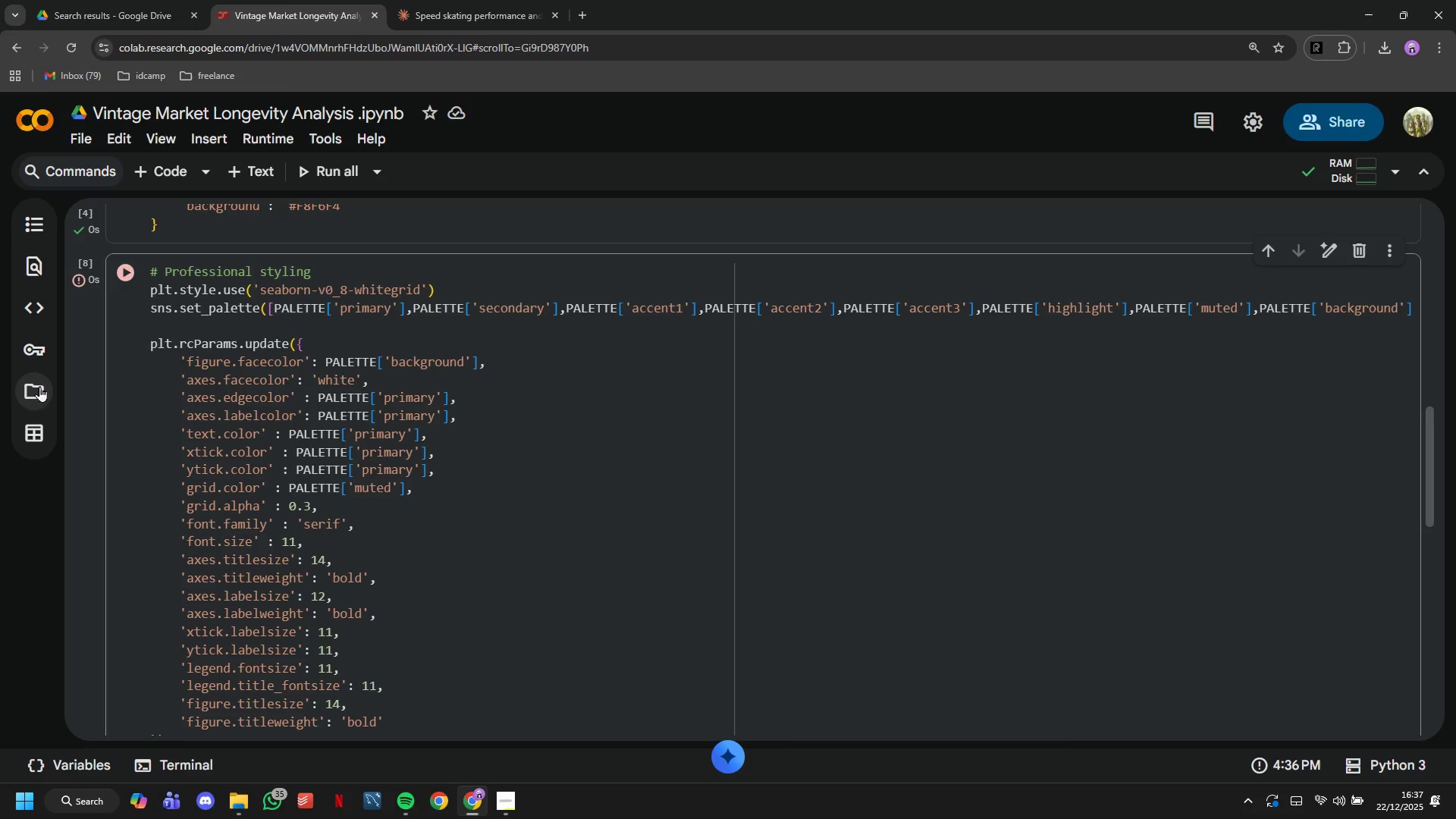 
left_click([265, 308])
 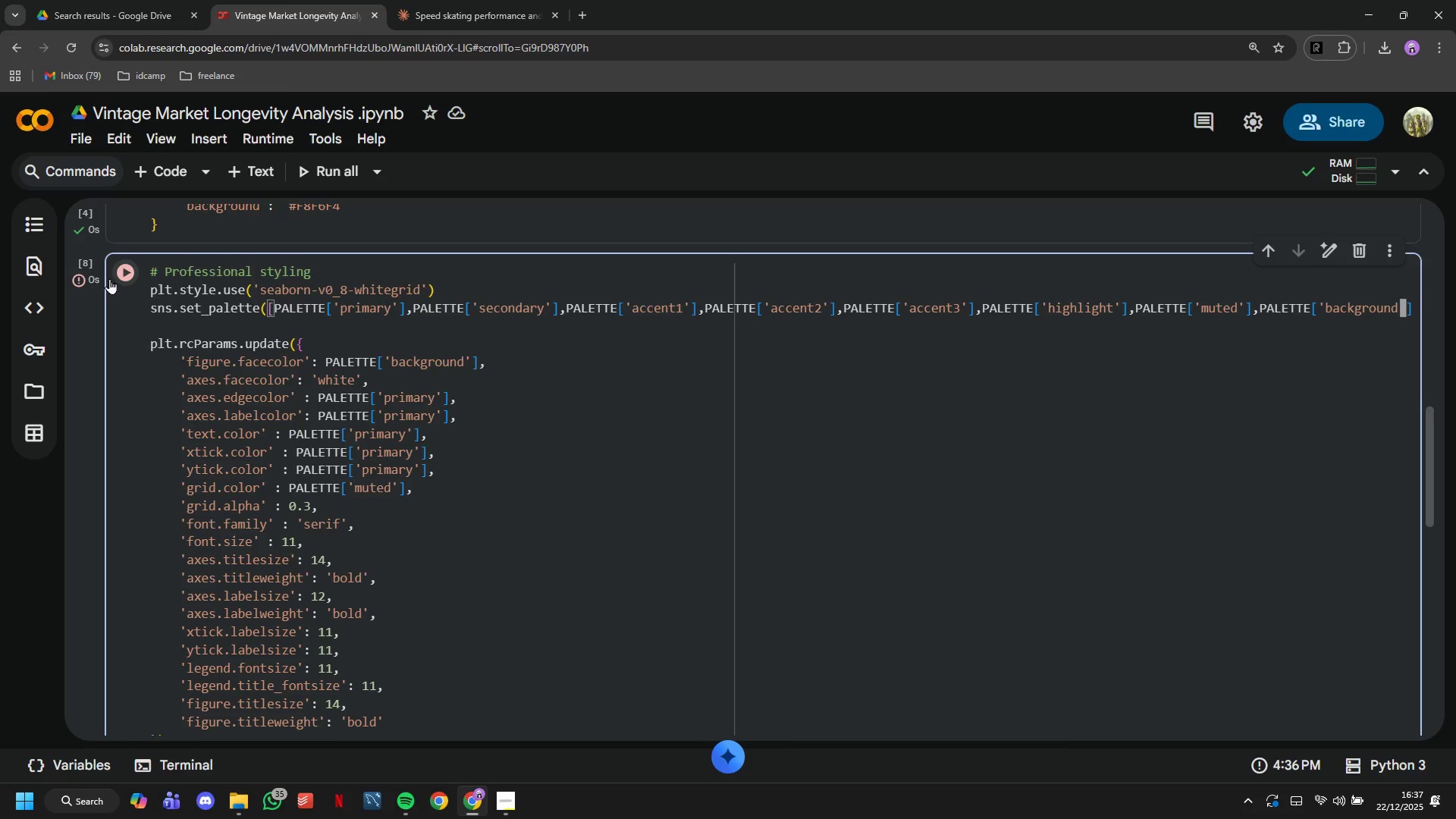 
left_click([110, 271])
 